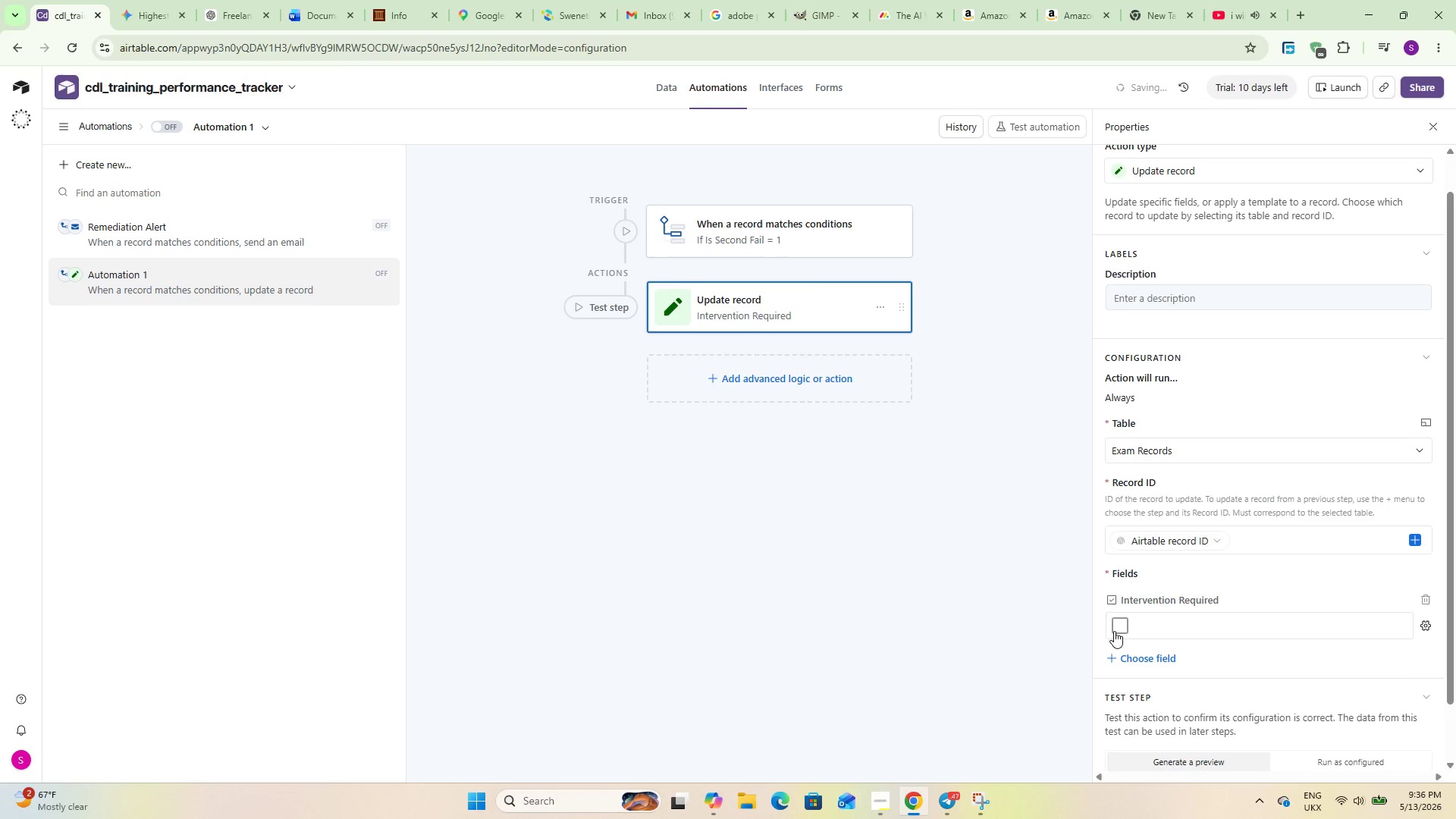 
left_click([1114, 631])
 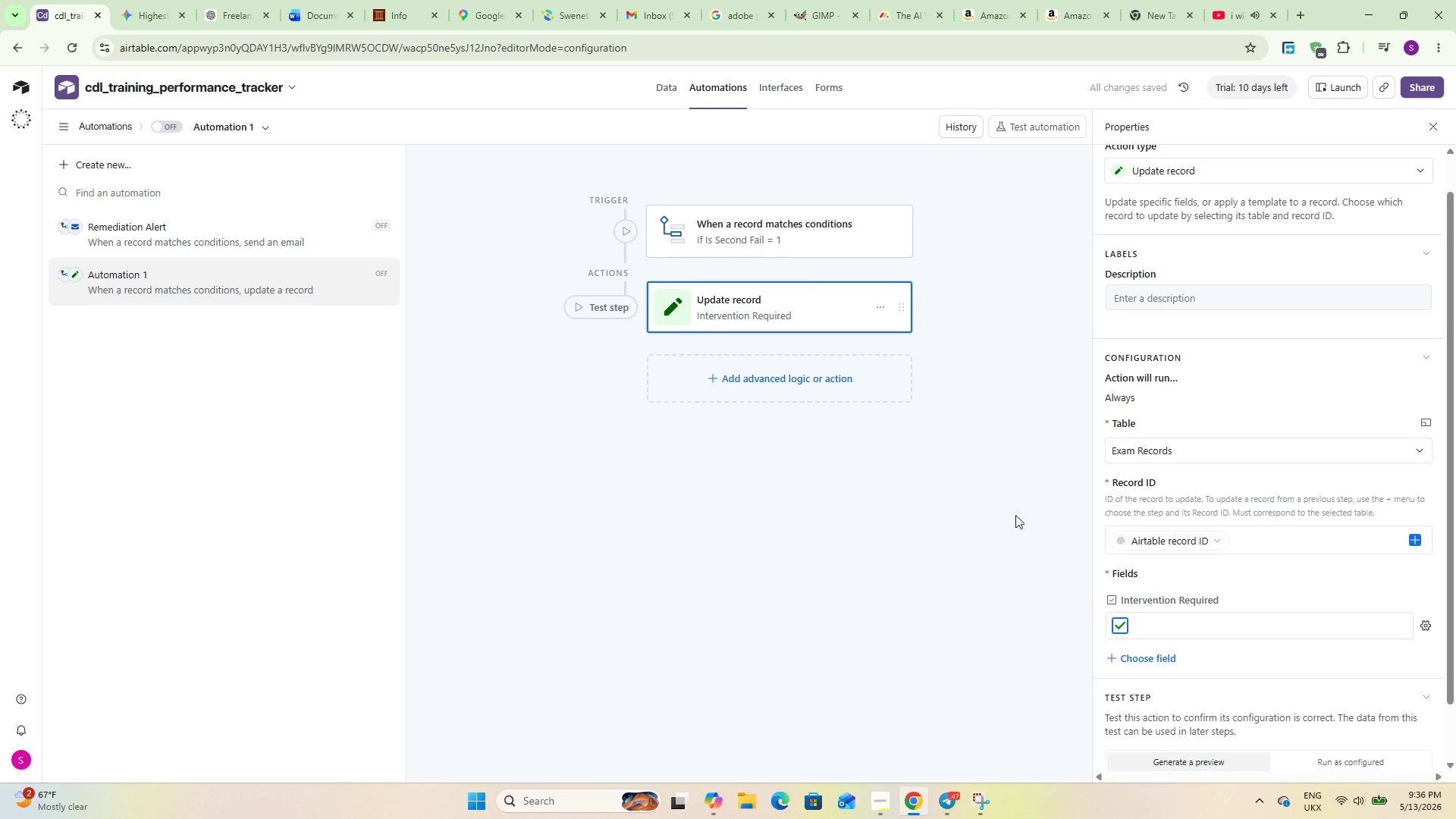 
scroll: coordinate [1176, 582], scroll_direction: down, amount: 8.0
 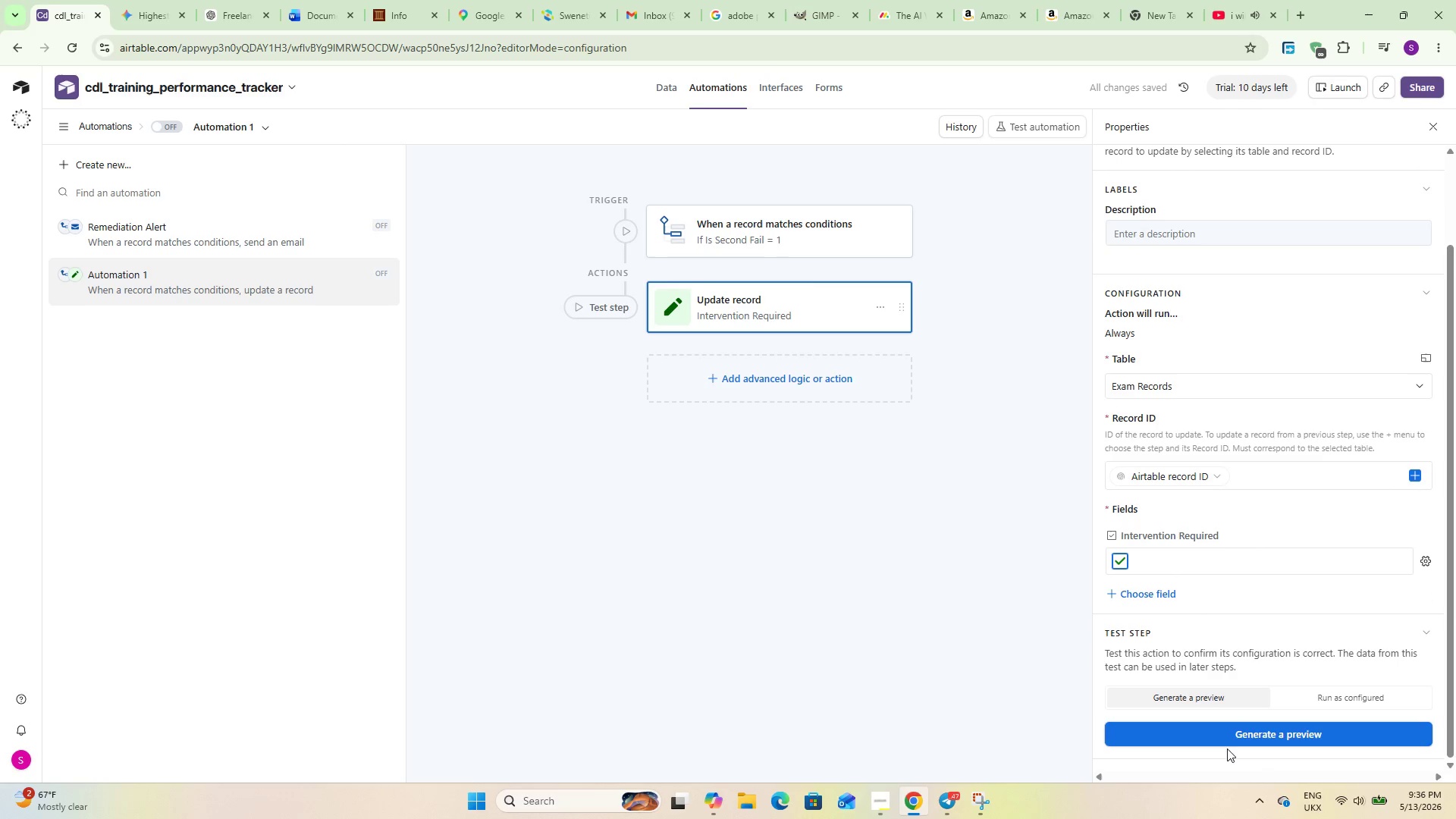 
left_click([1230, 736])
 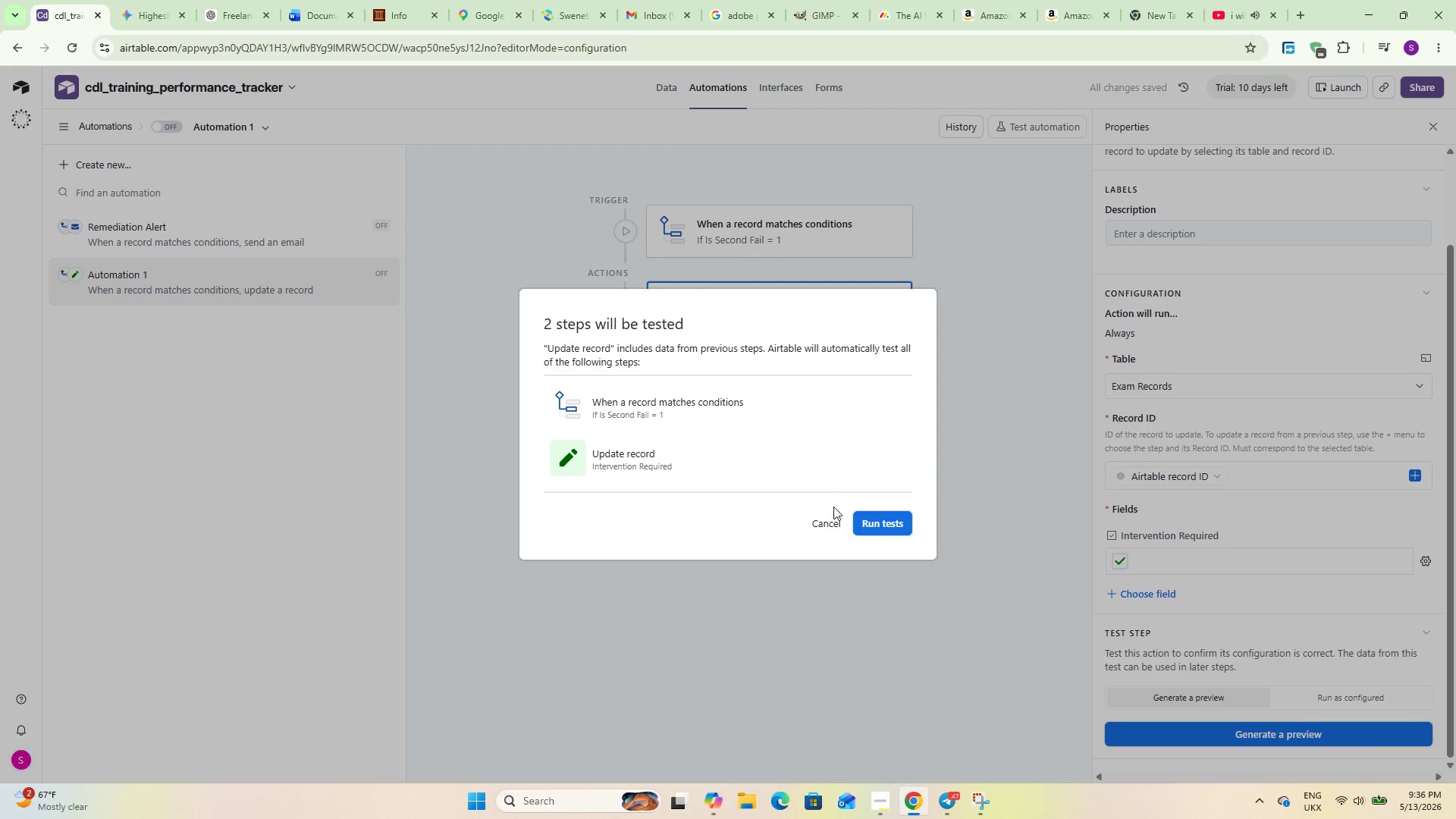 
left_click([878, 529])
 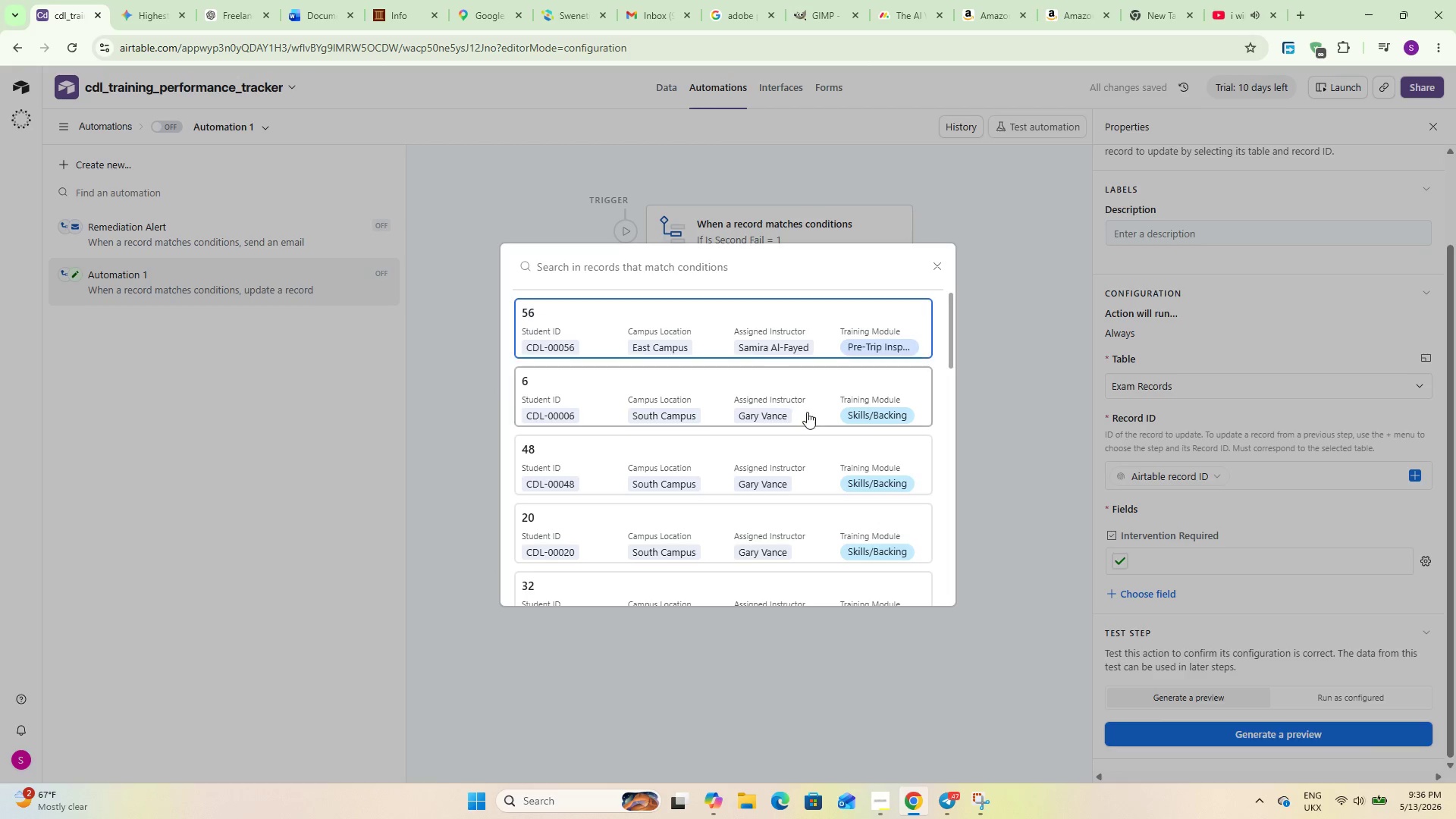 
left_click([742, 328])
 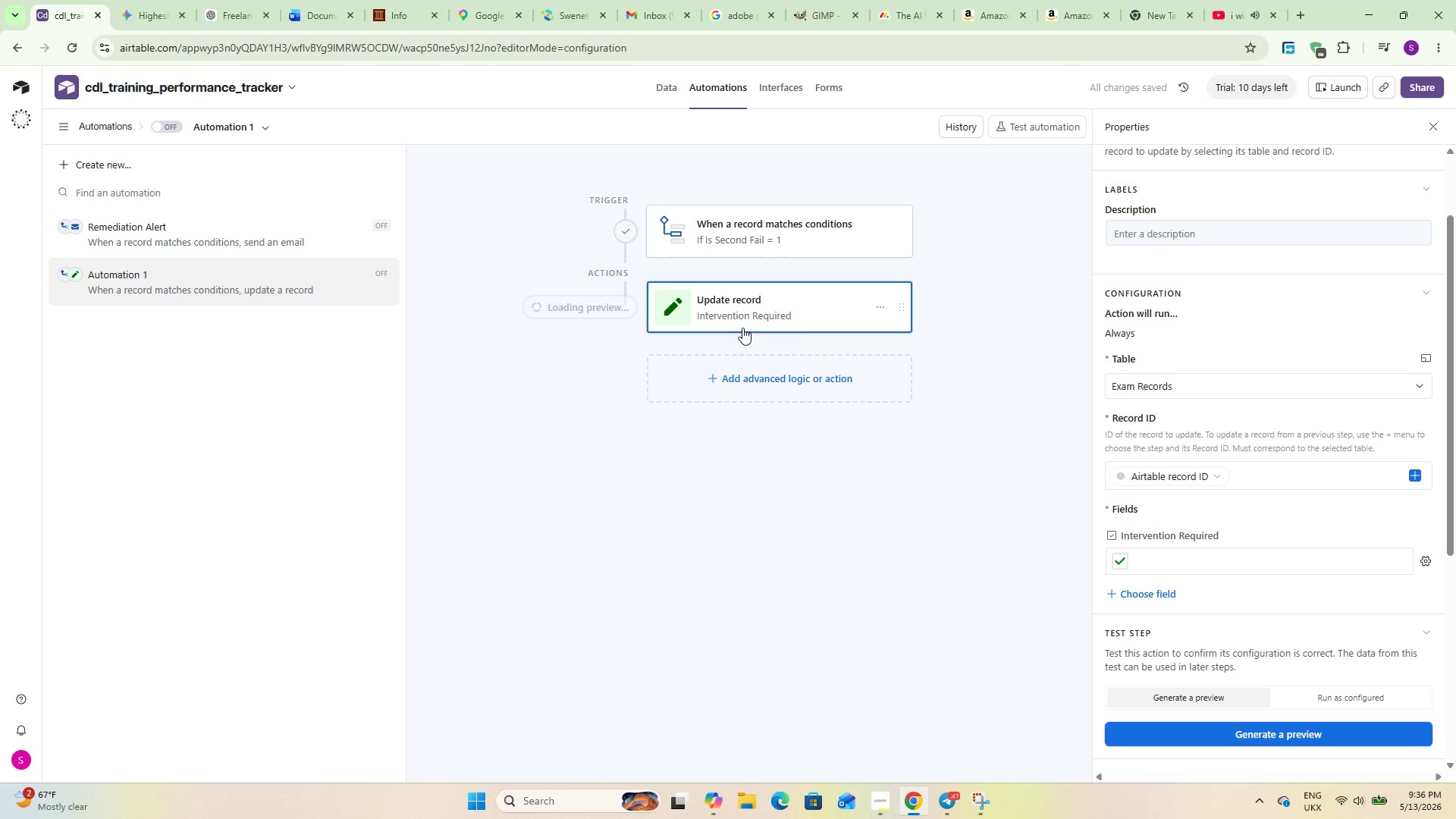 
scroll: coordinate [700, 470], scroll_direction: up, amount: 7.0
 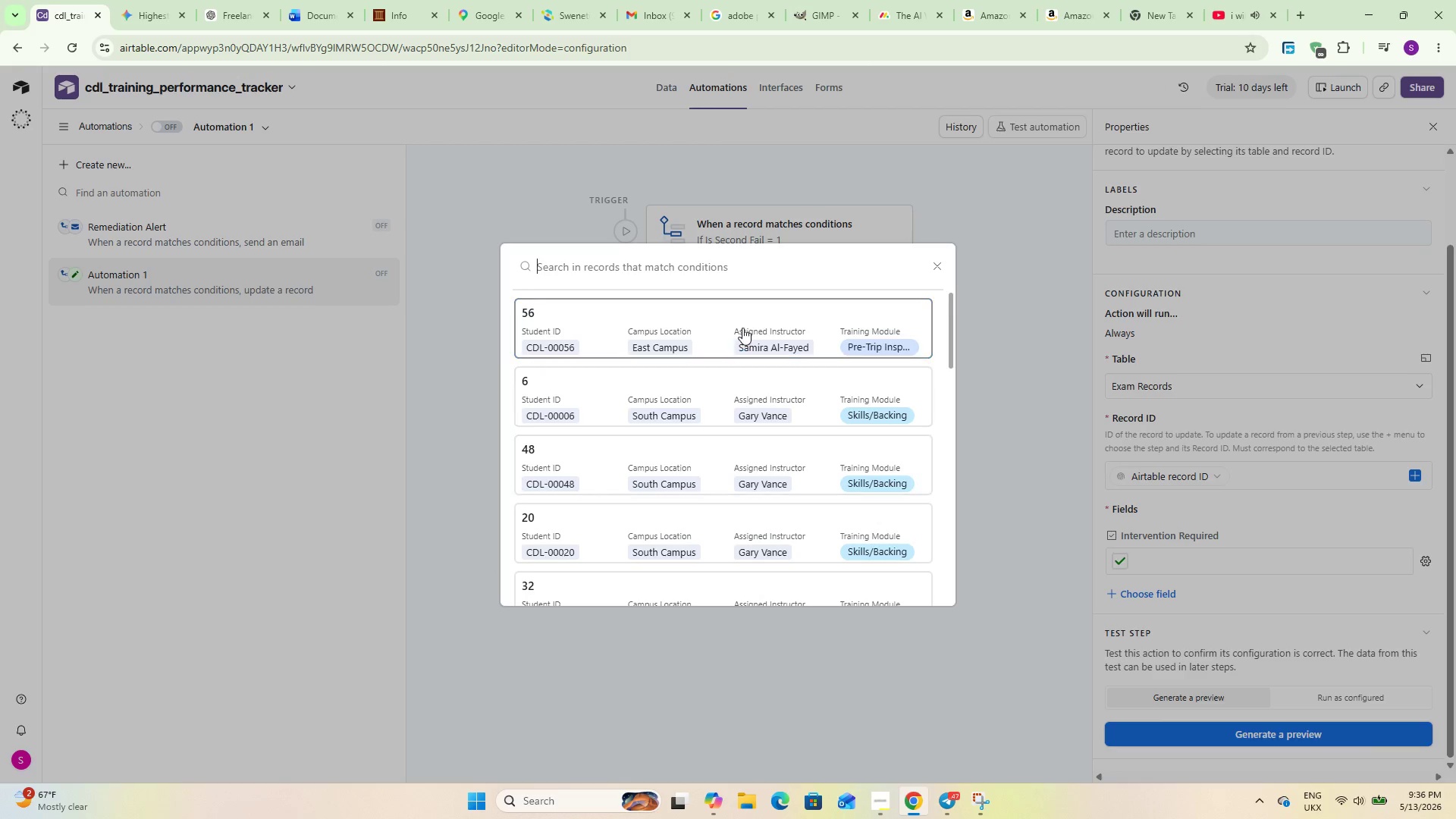 
scroll: coordinate [708, 481], scroll_direction: down, amount: 17.0
 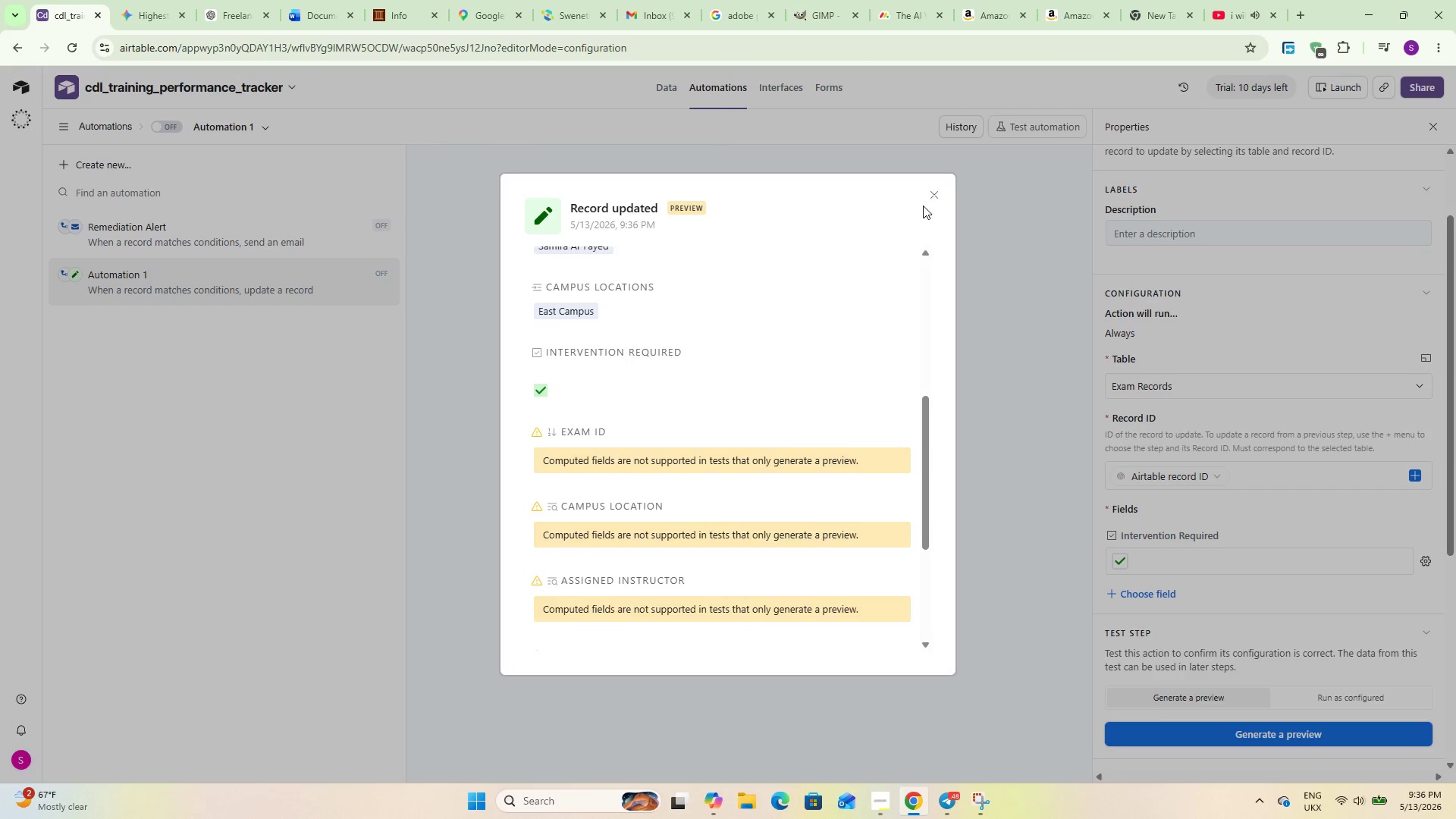 
left_click([930, 198])
 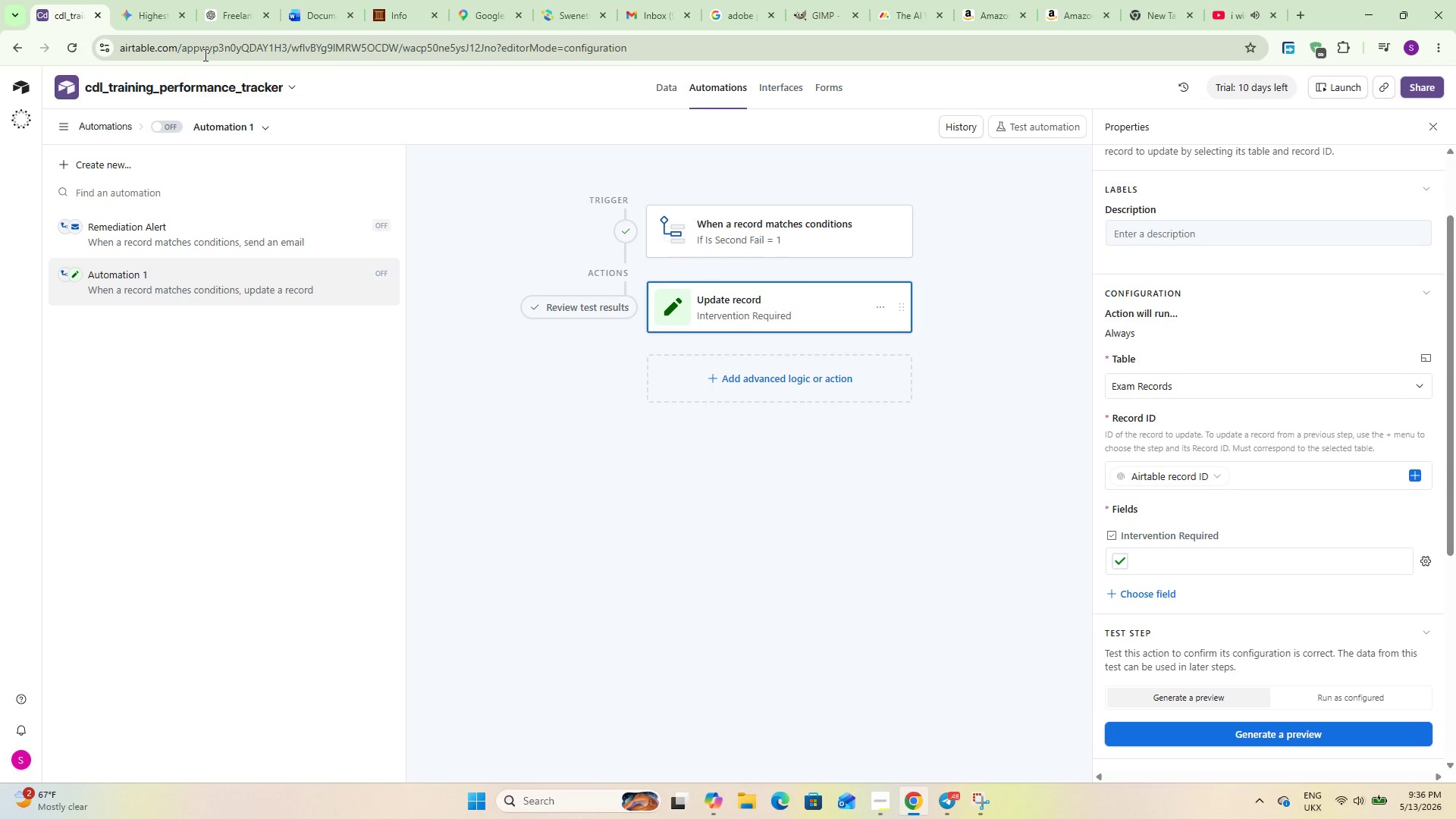 
wait(6.95)
 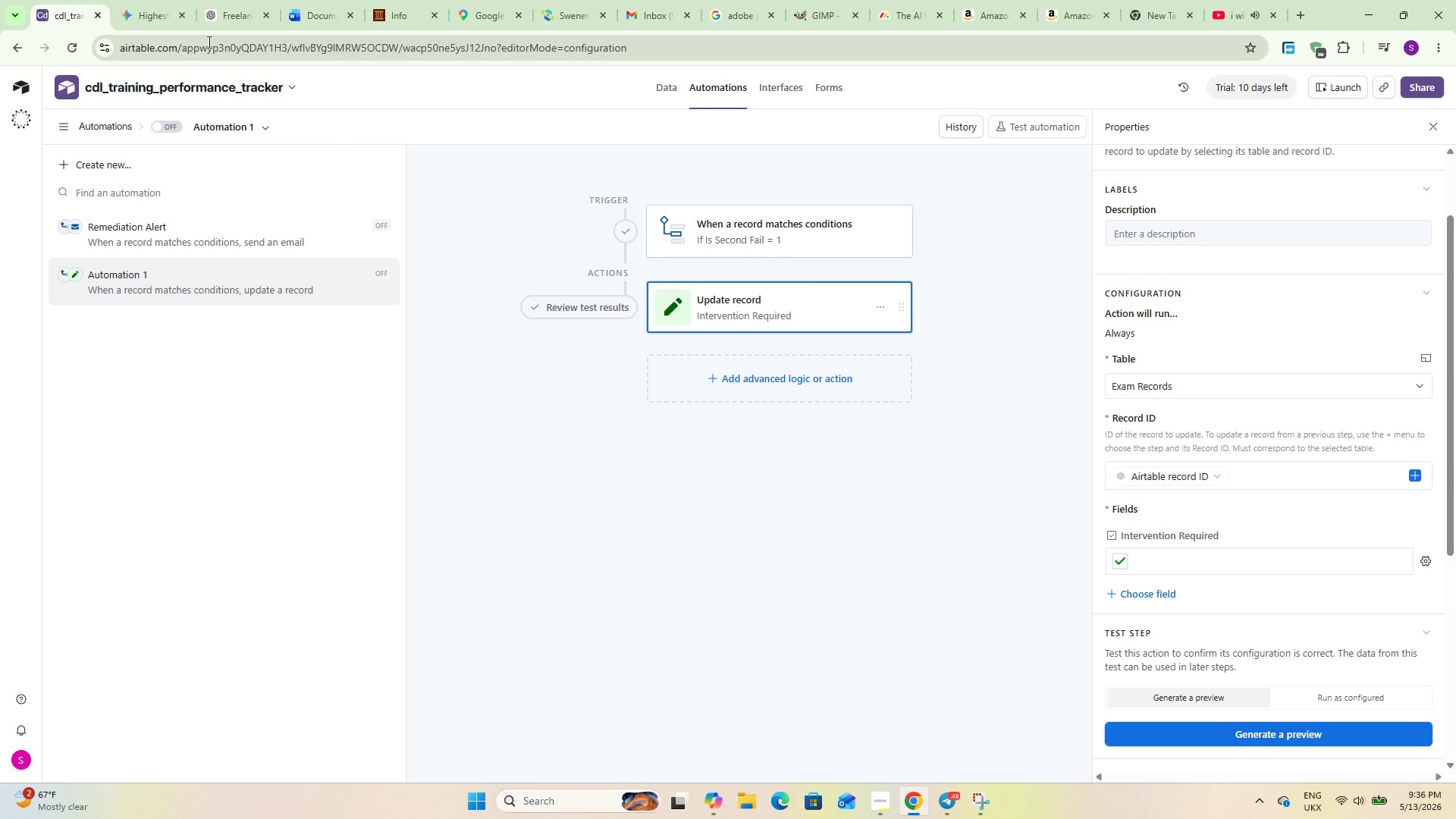 
left_click([657, 88])
 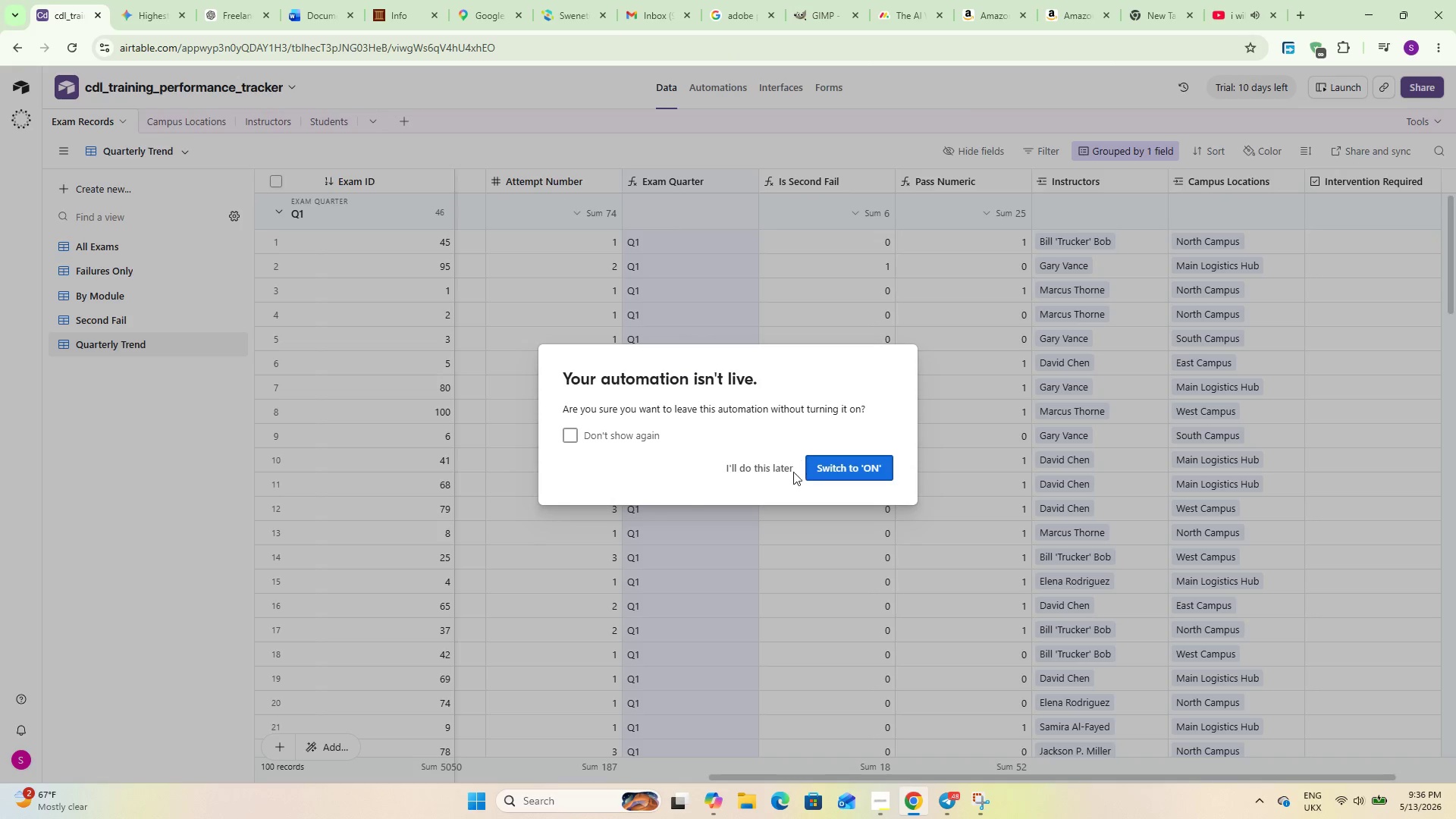 
left_click([843, 470])
 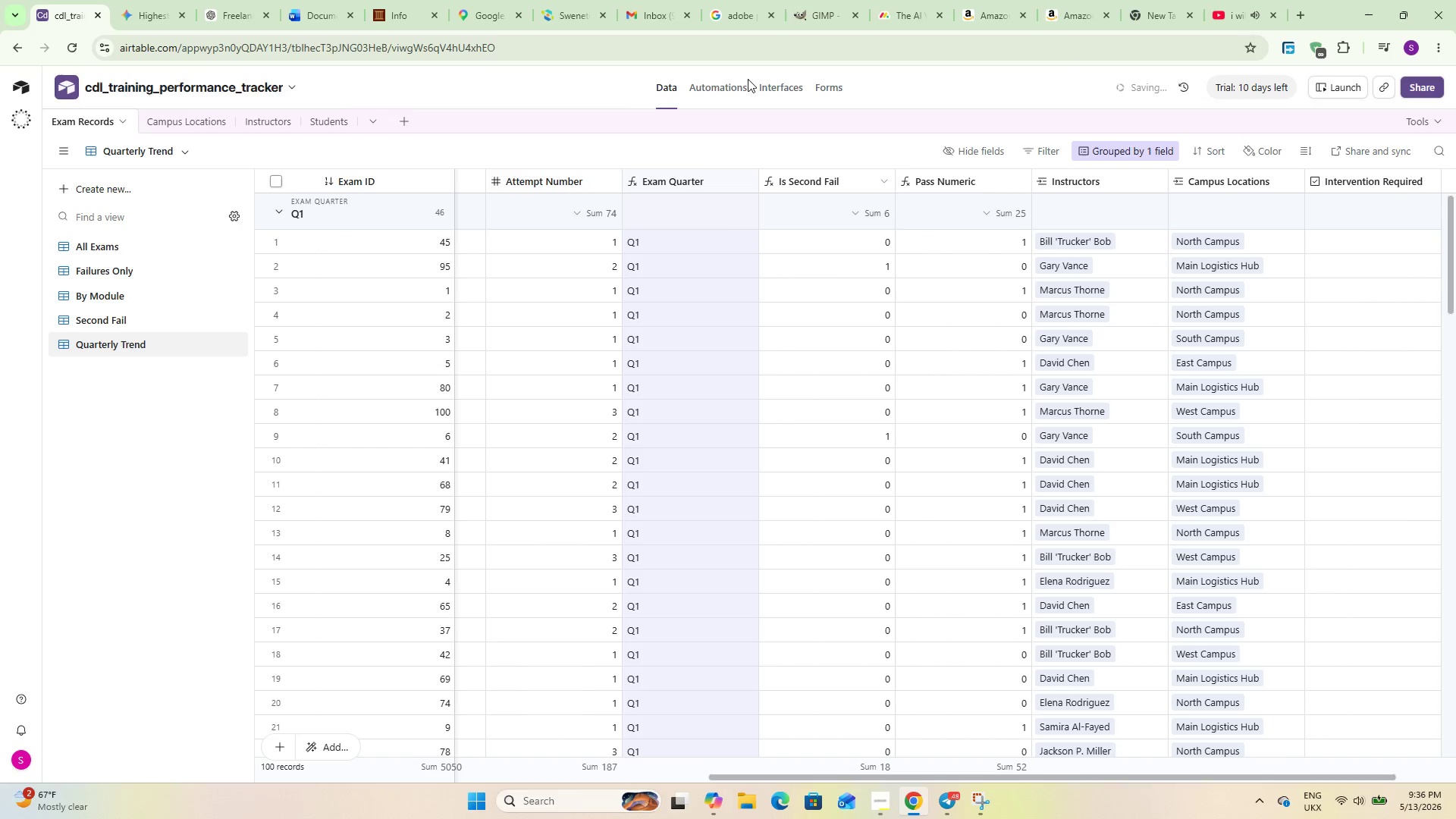 
left_click([705, 77])
 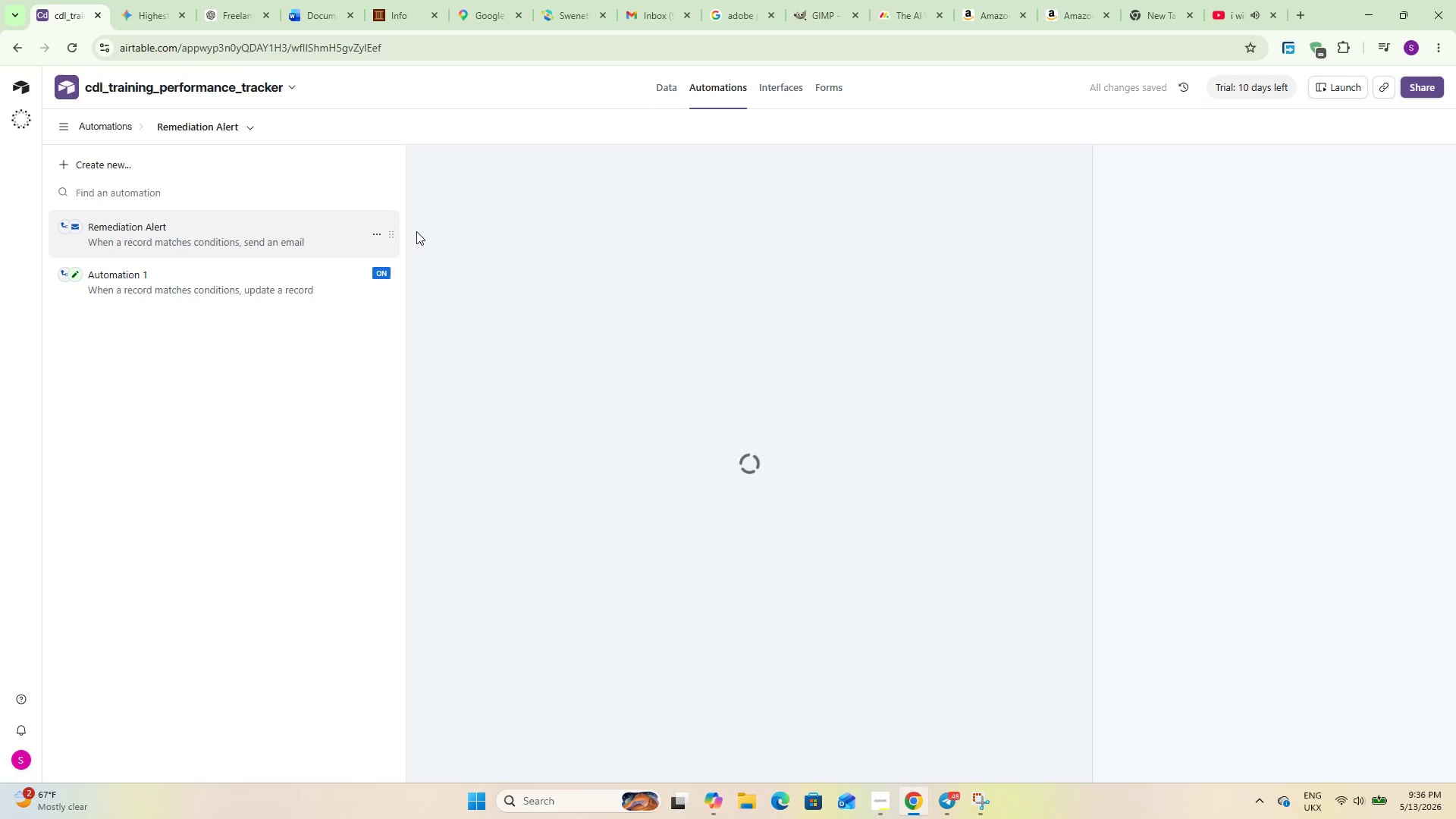 
wait(8.28)
 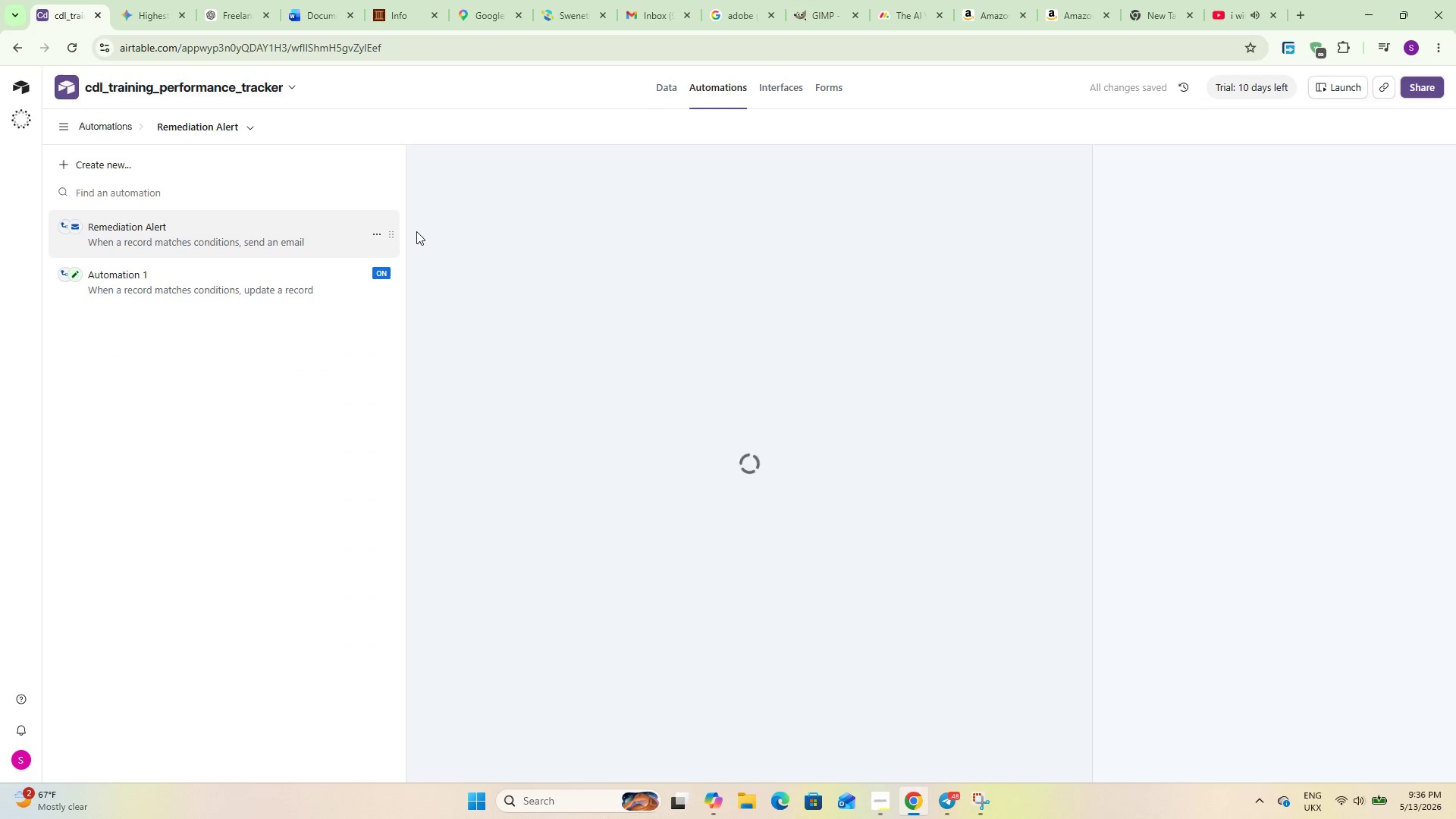 
left_click([167, 124])
 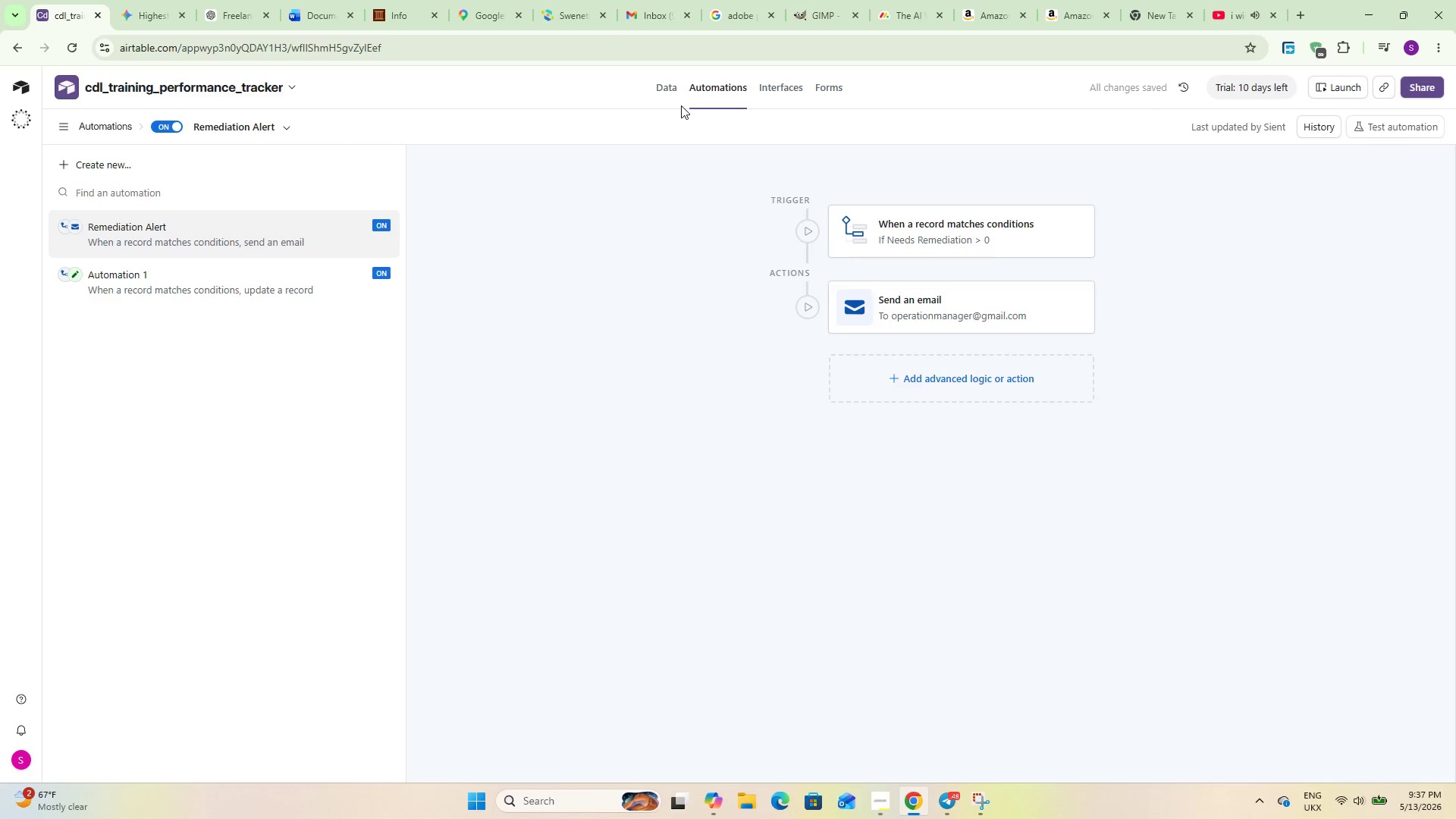 
left_click([669, 90])
 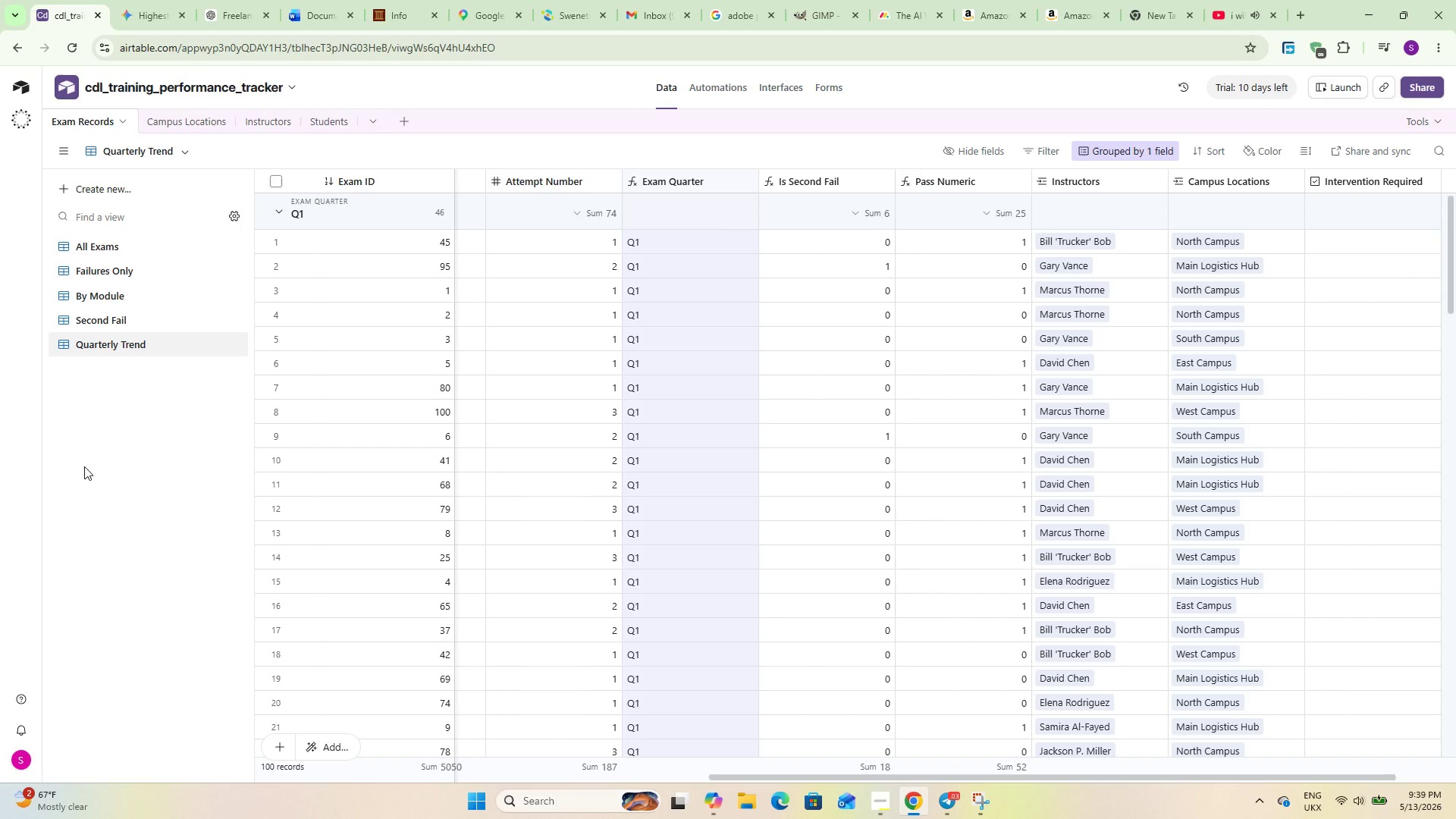 
wait(157.97)
 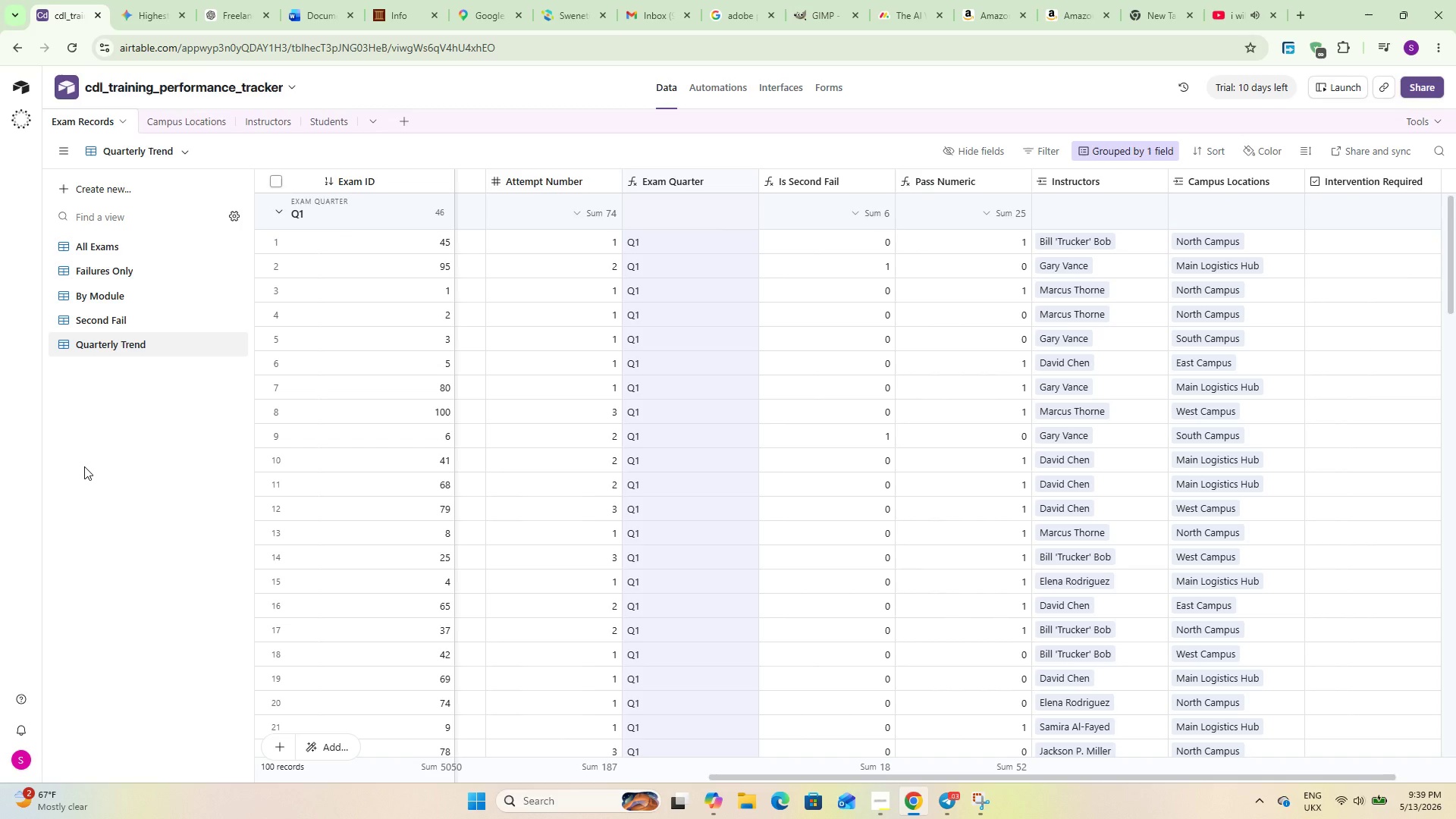 
left_click([772, 86])
 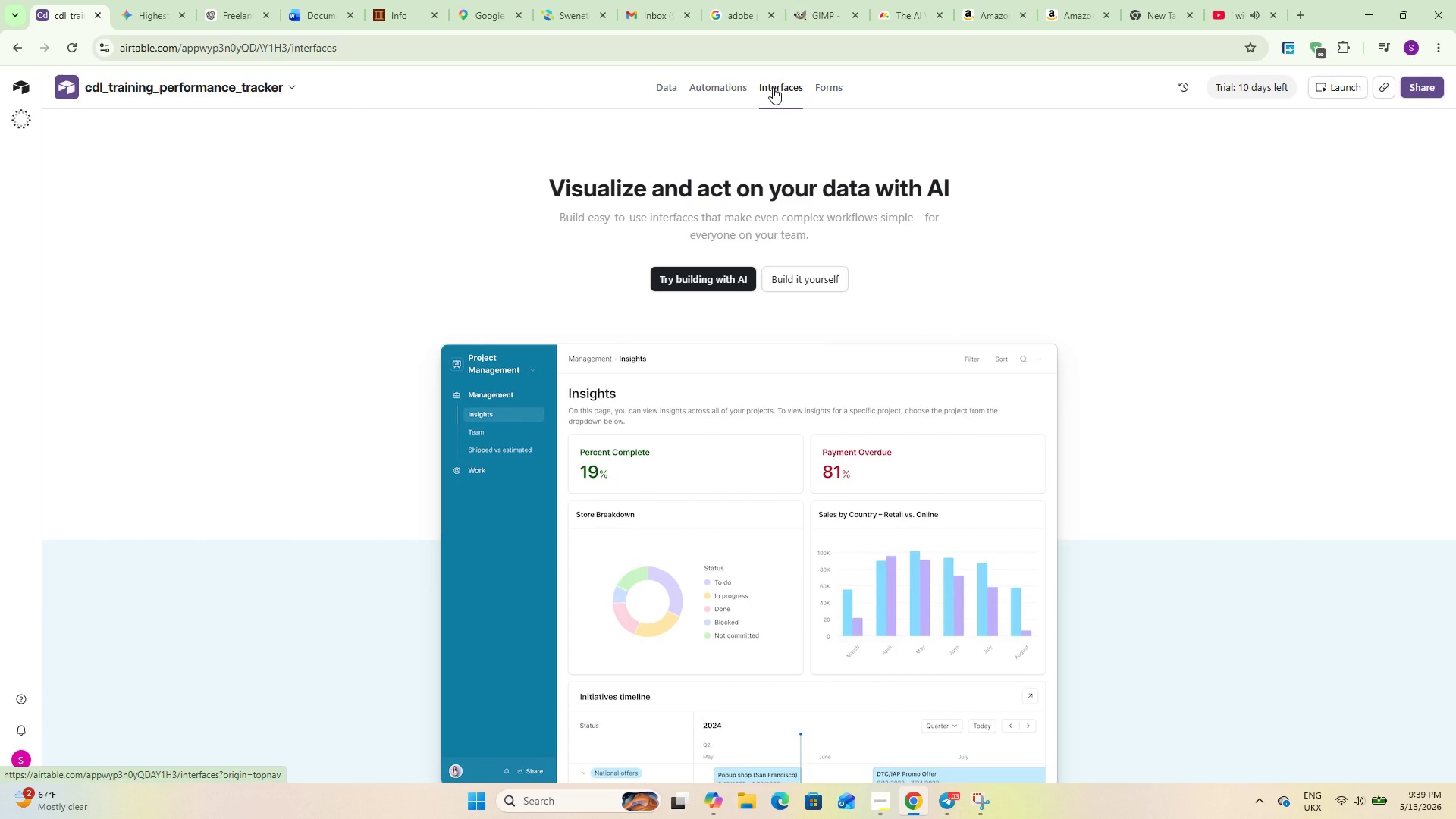 
wait(7.73)
 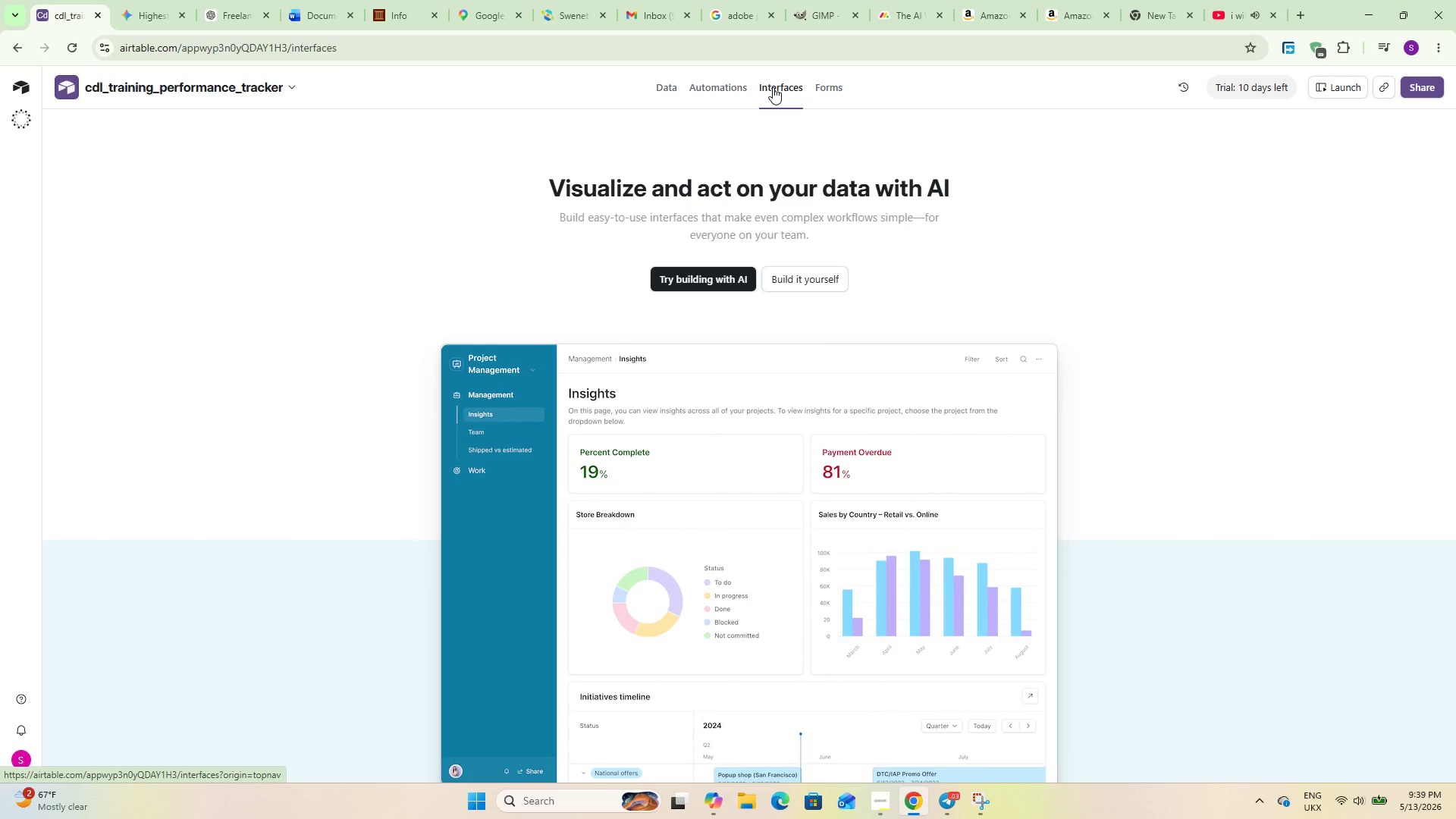 
left_click([793, 281])
 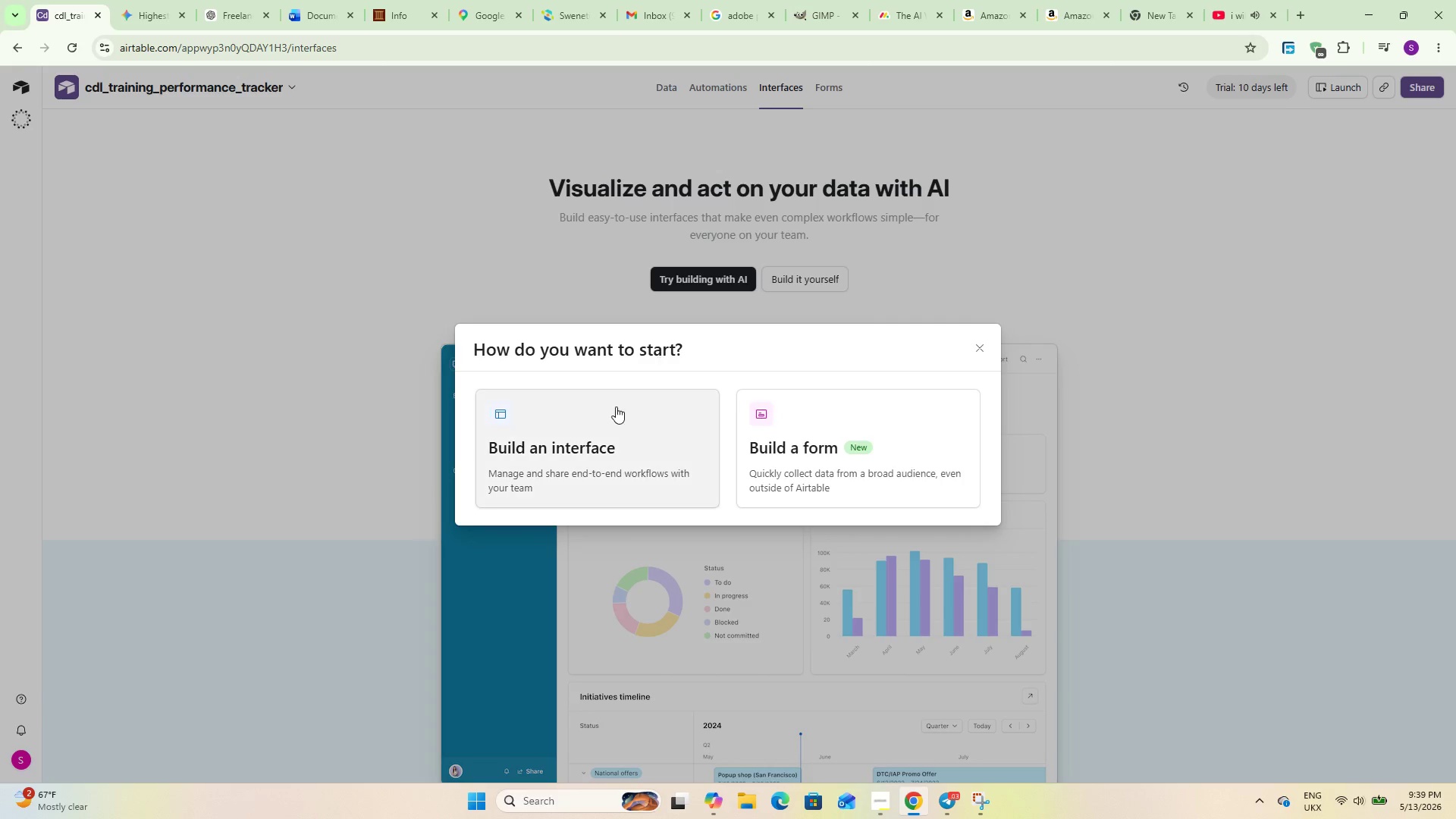 
left_click([598, 431])
 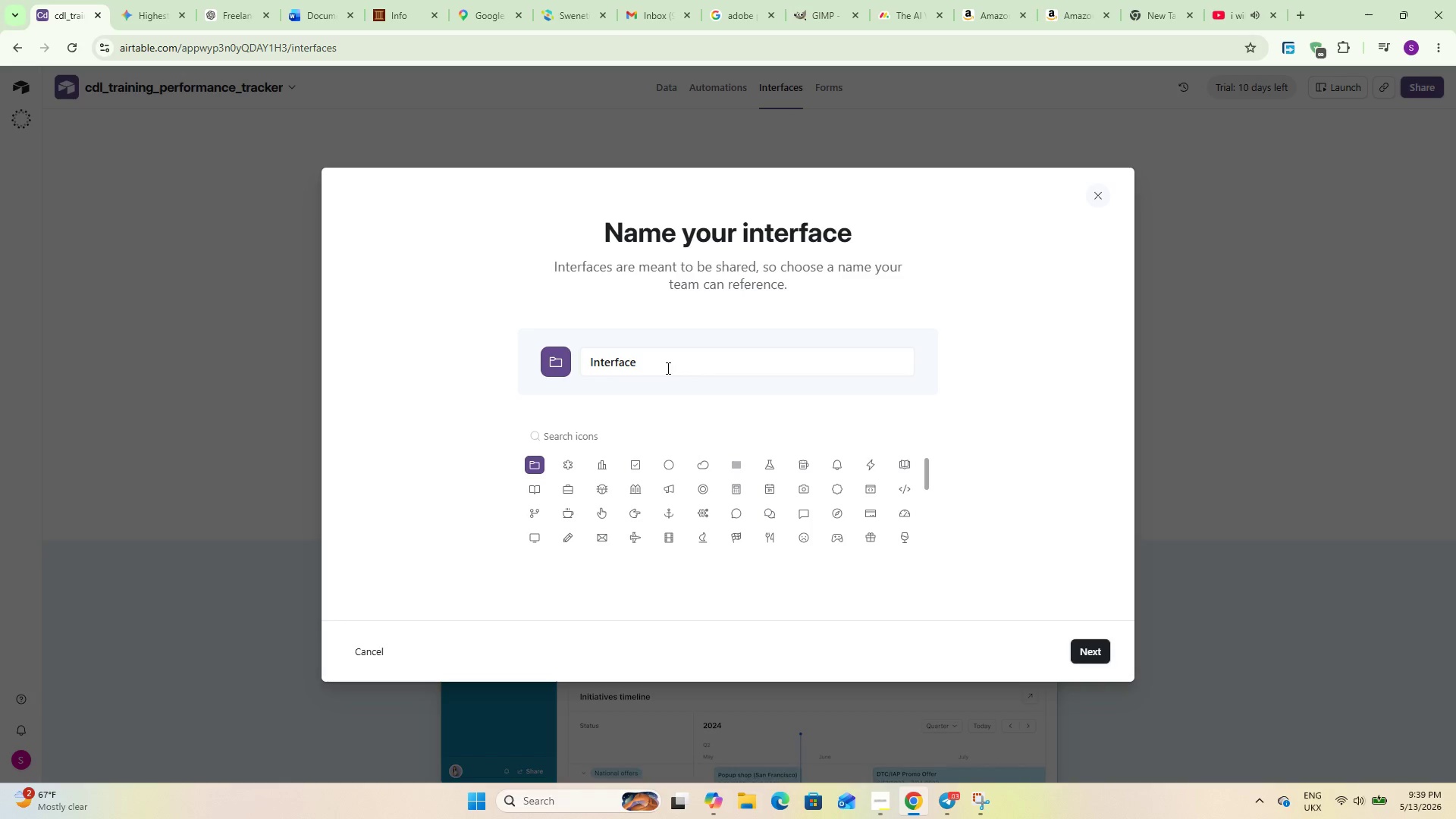 
double_click([669, 366])
 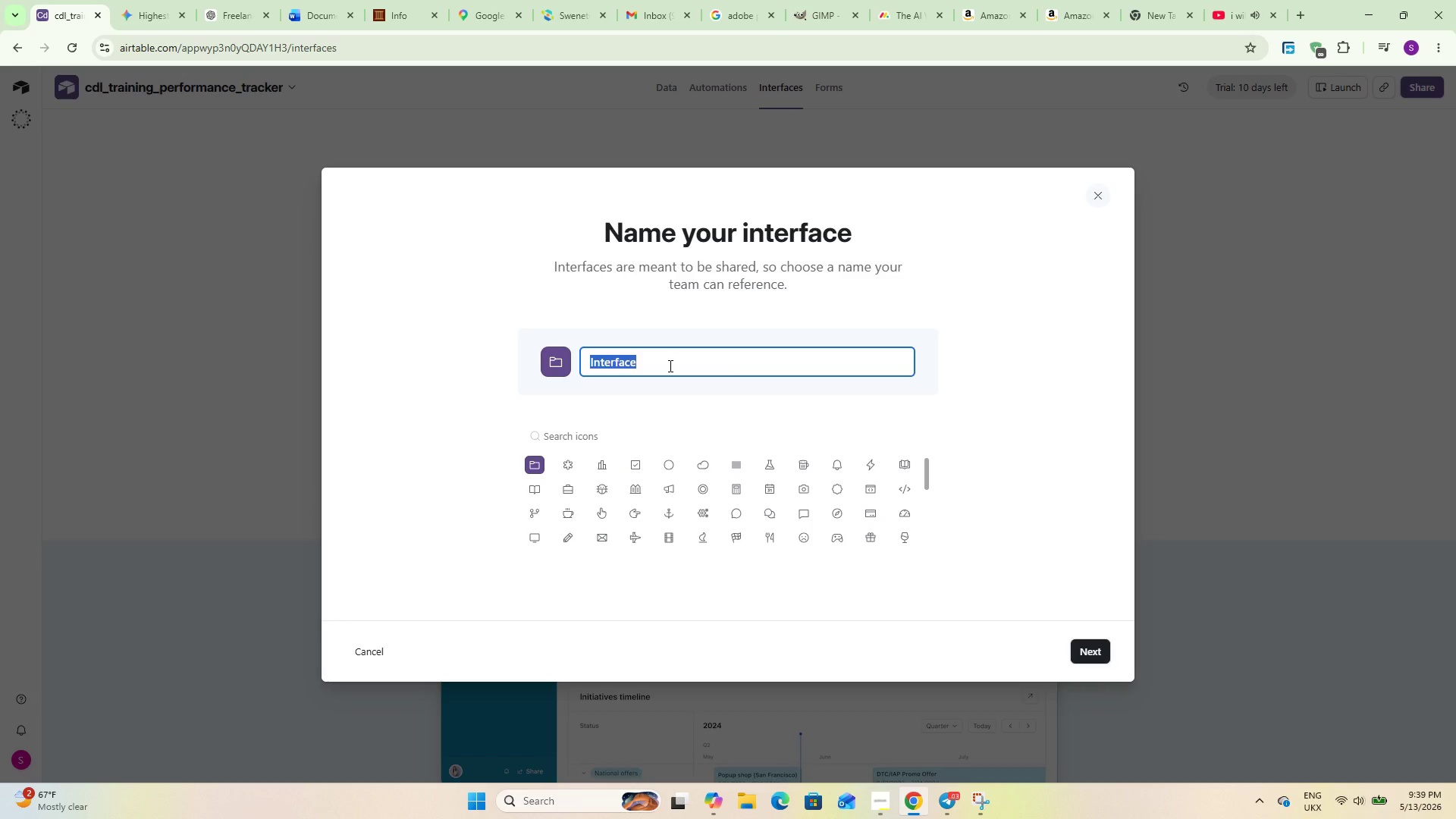 
type(Overland Academy - Ops Dashboard)
 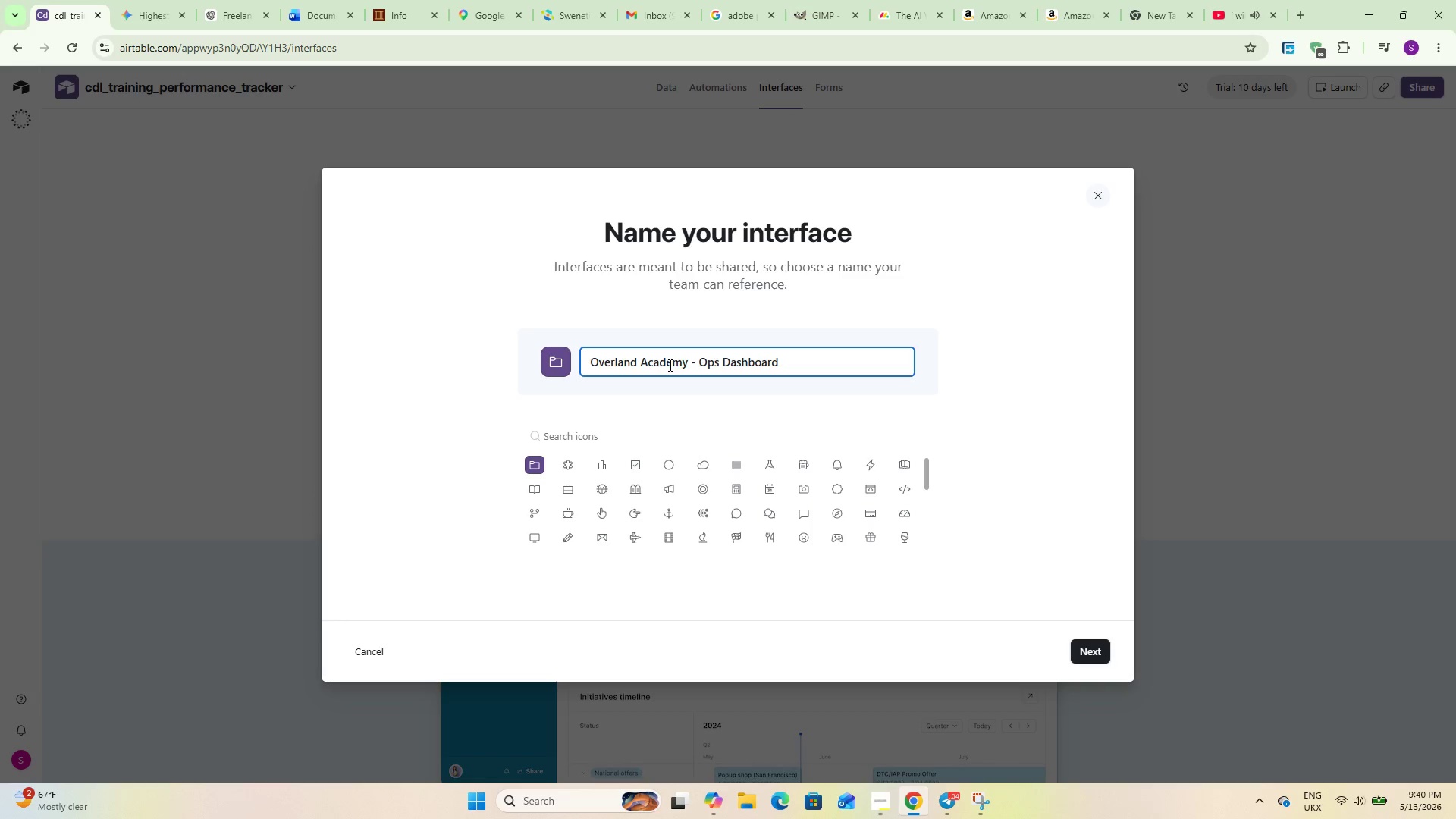 
left_click([1083, 656])
 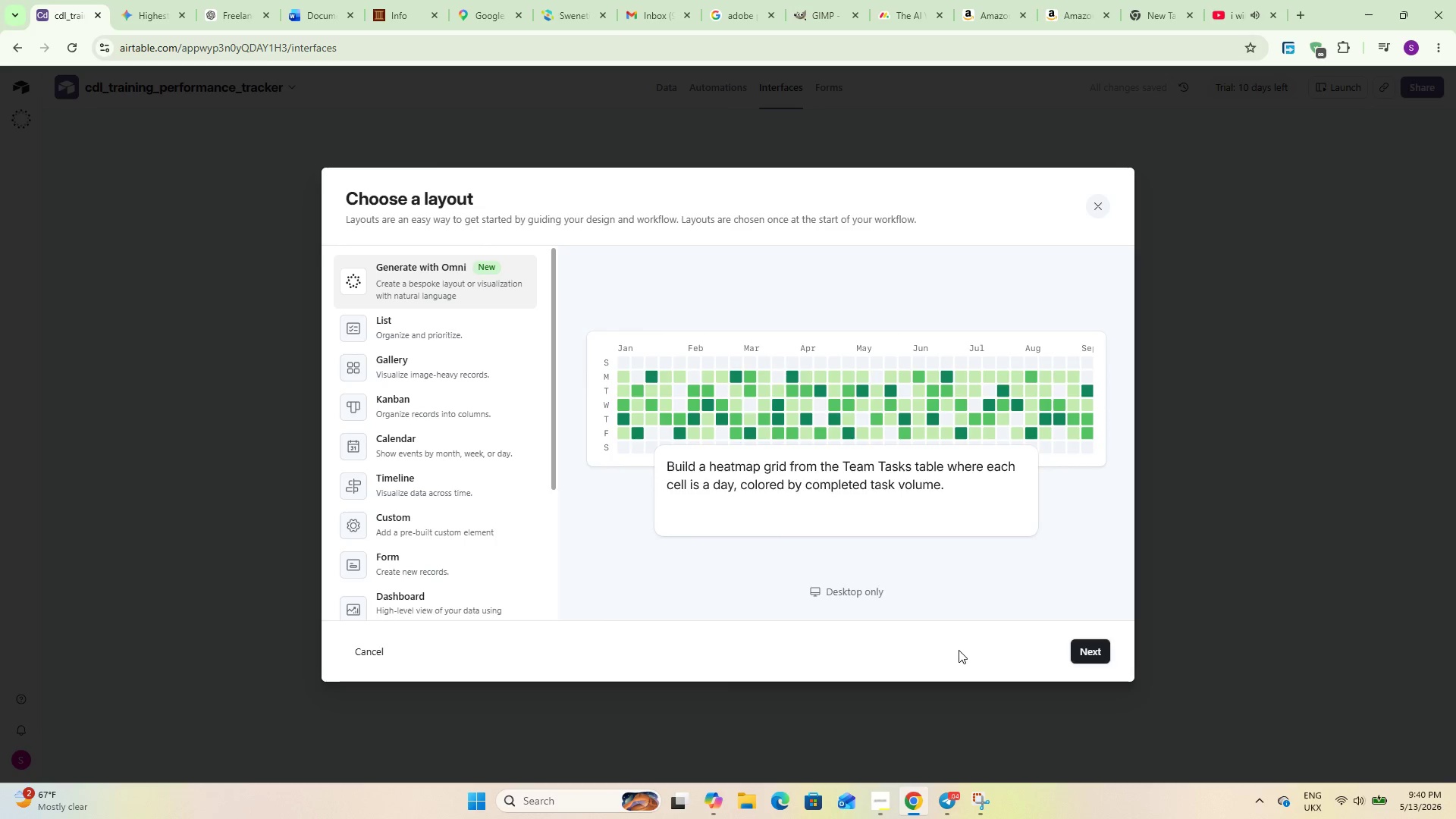 
wait(5.08)
 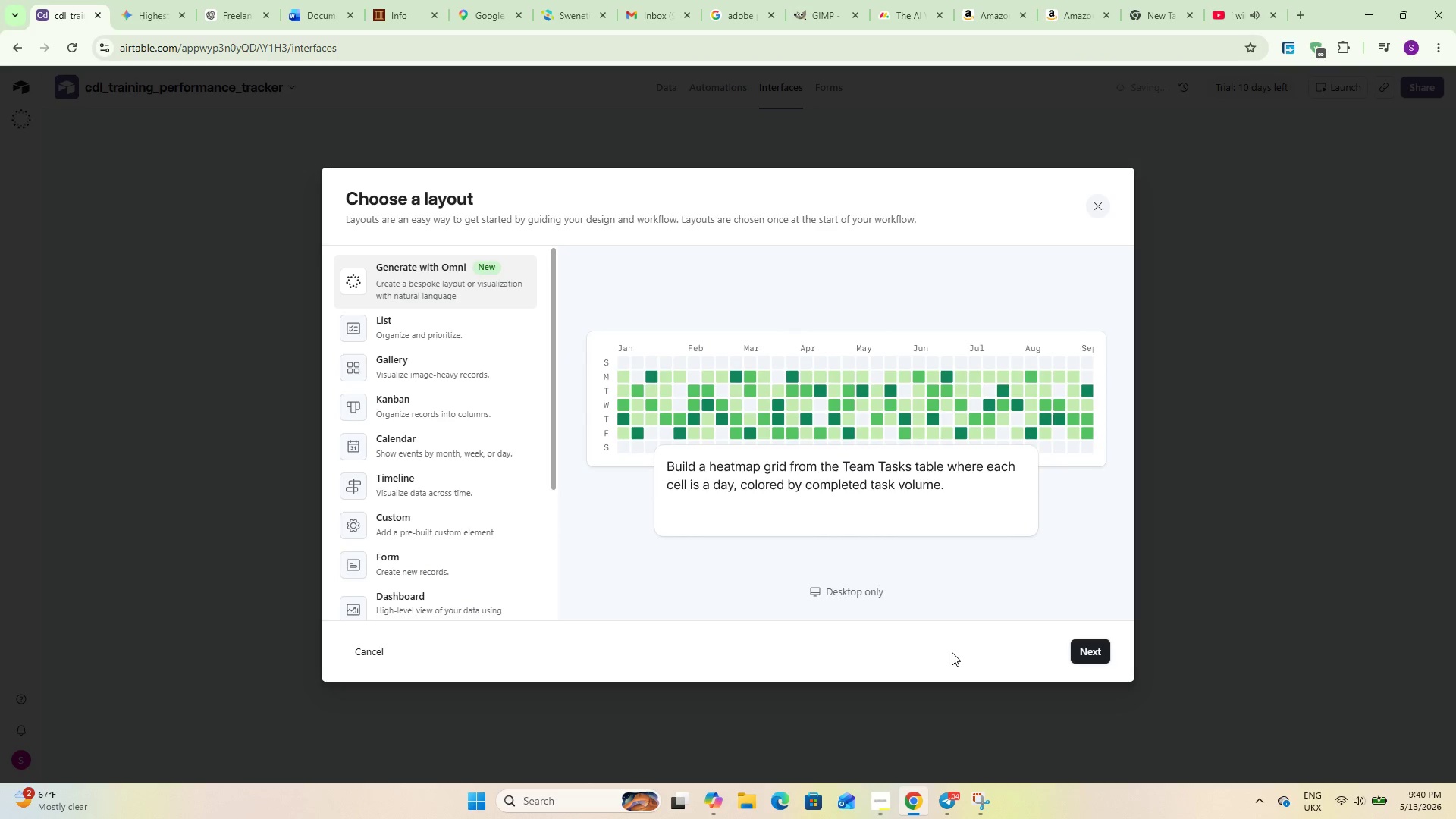 
scroll: coordinate [393, 495], scroll_direction: down, amount: 14.0
 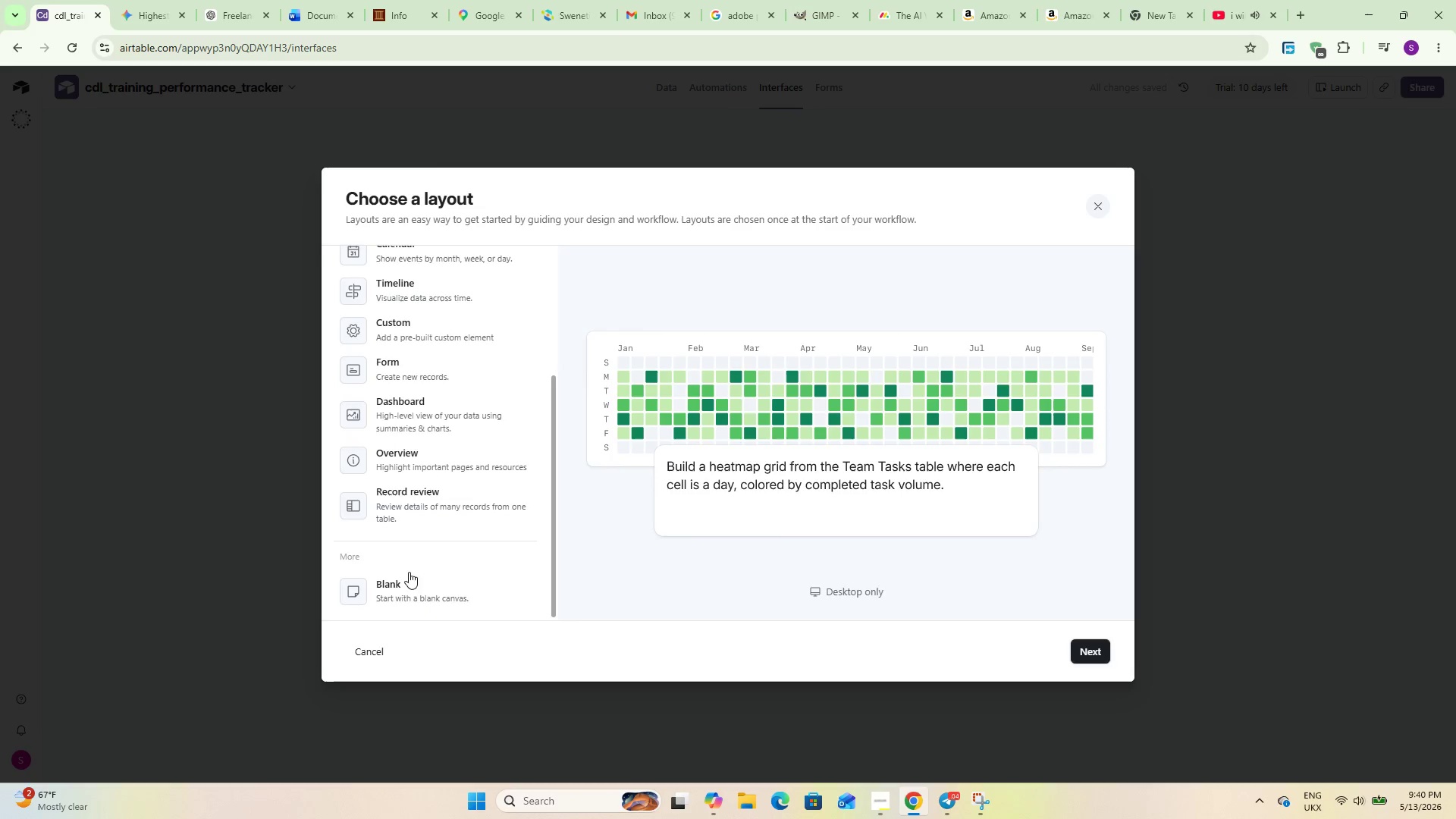 
left_click([409, 584])
 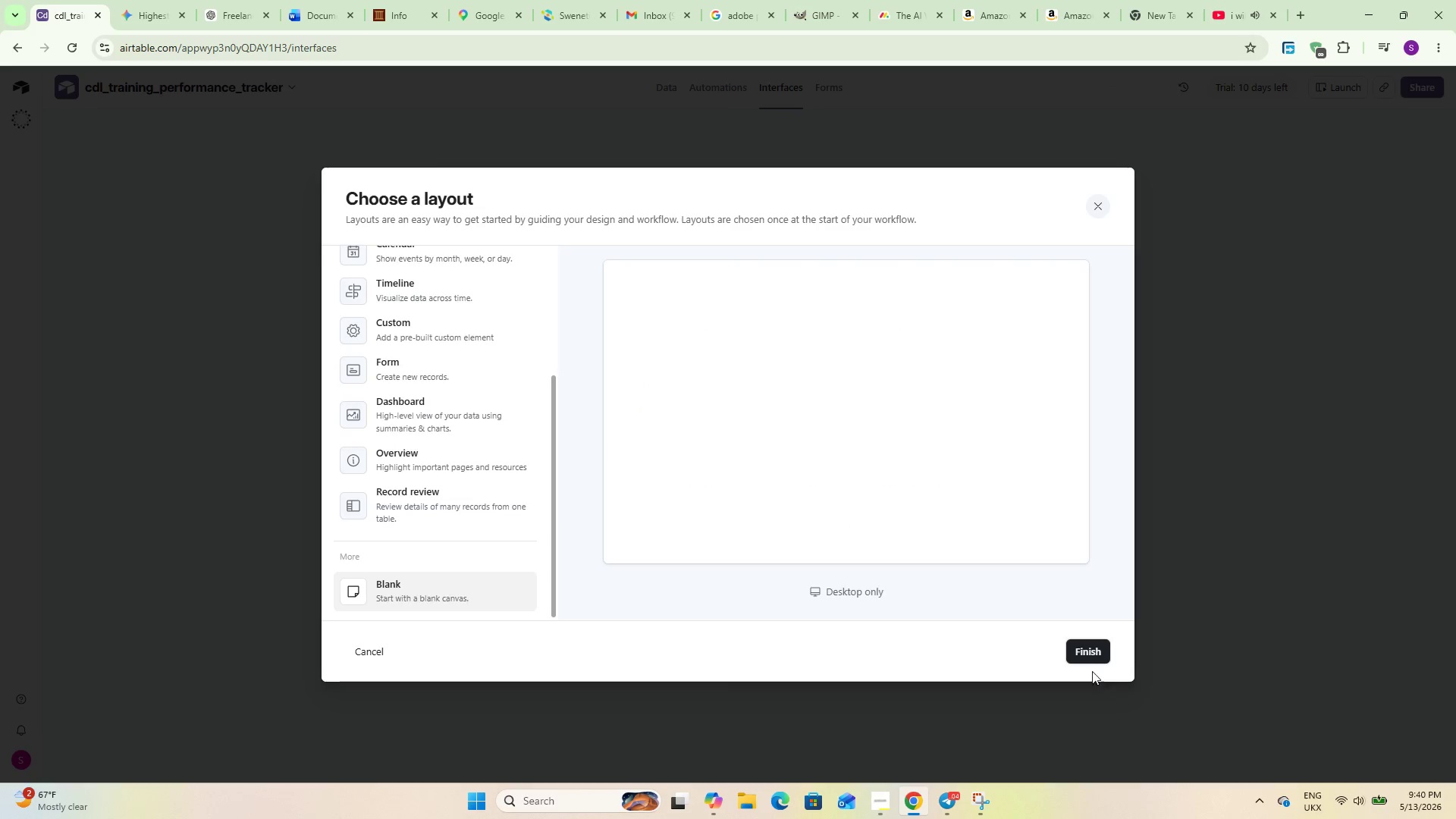 
left_click([1082, 652])
 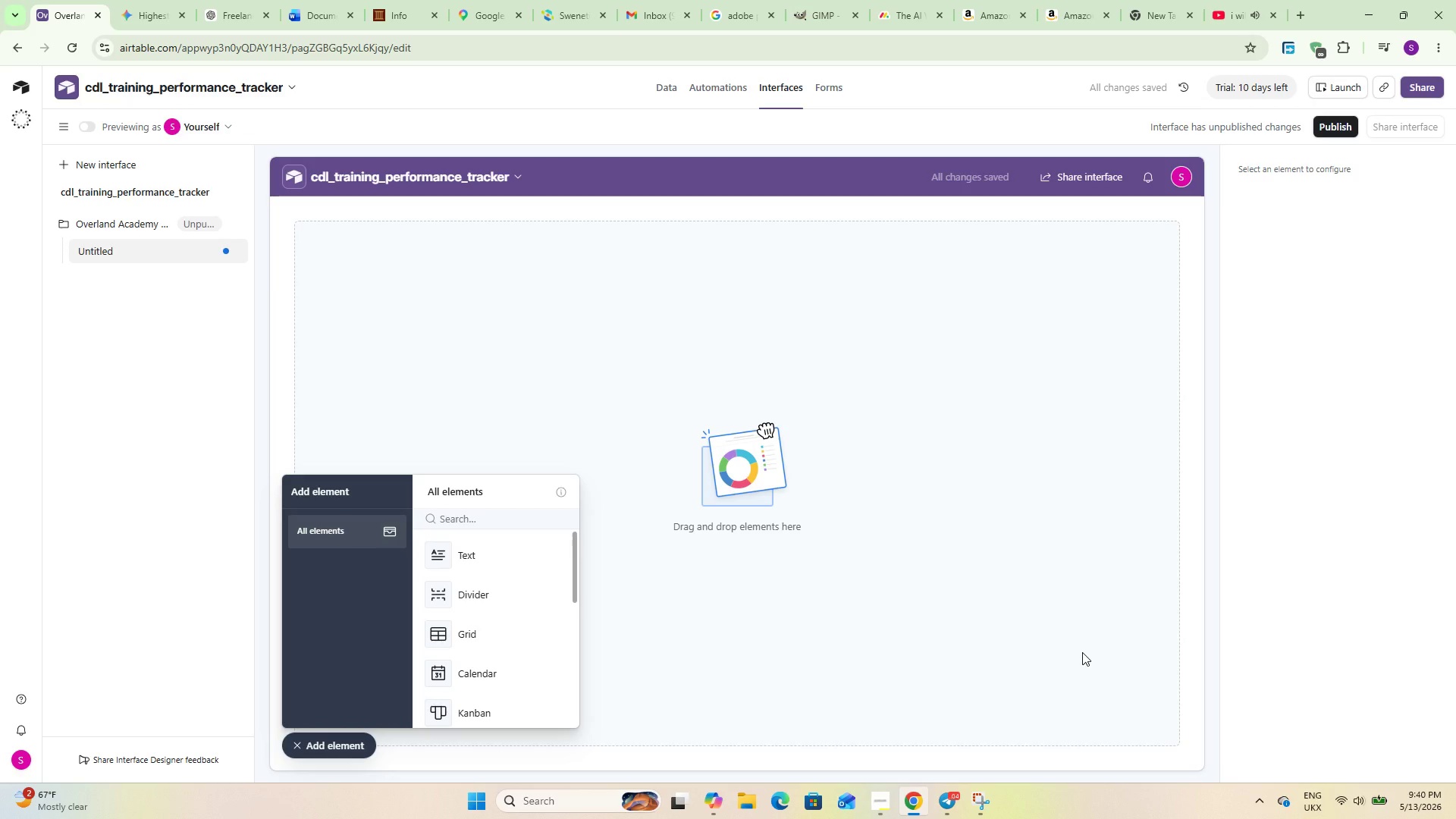 
wait(10.67)
 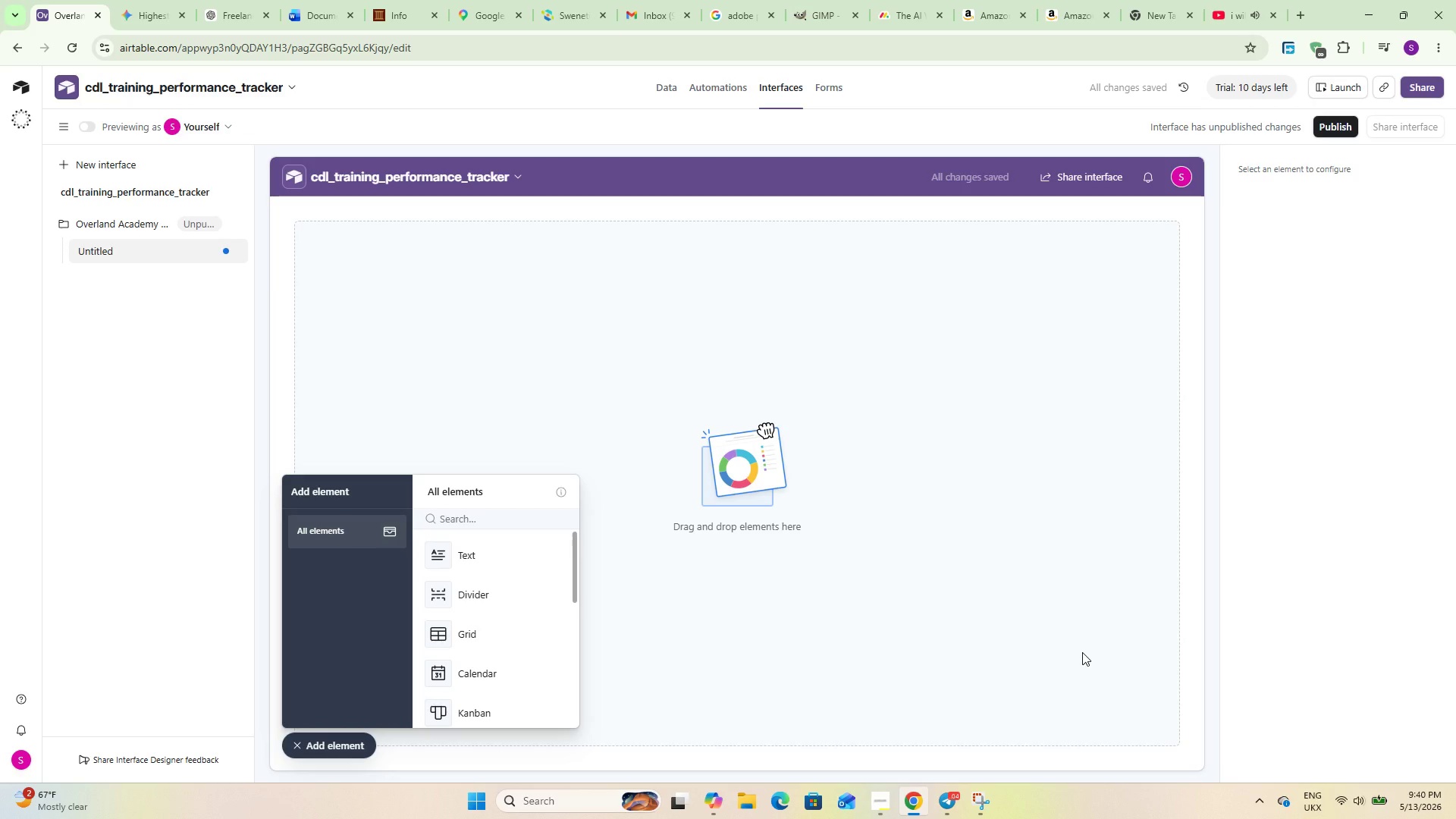 
left_click([507, 551])
 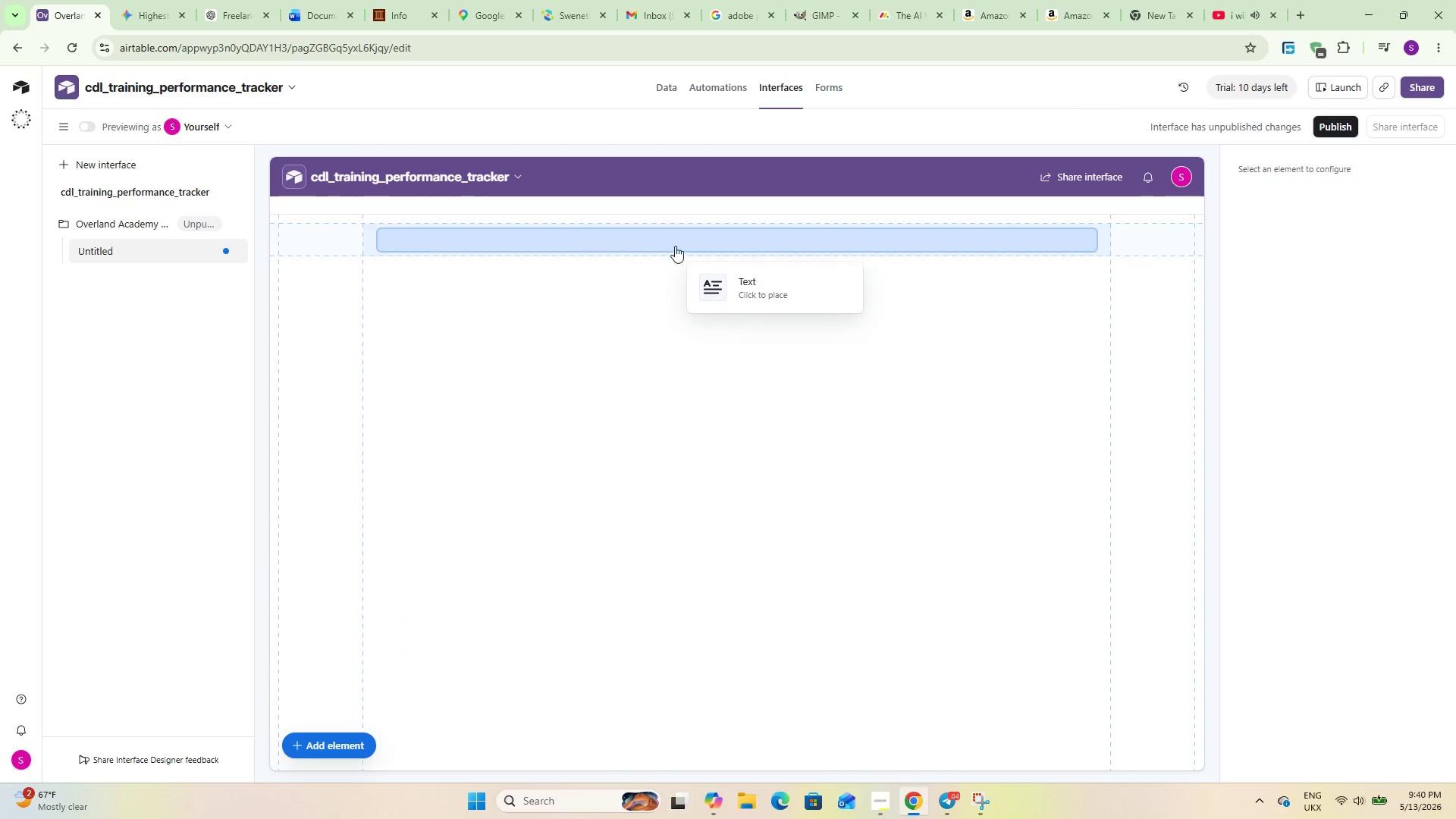 
left_click([676, 238])
 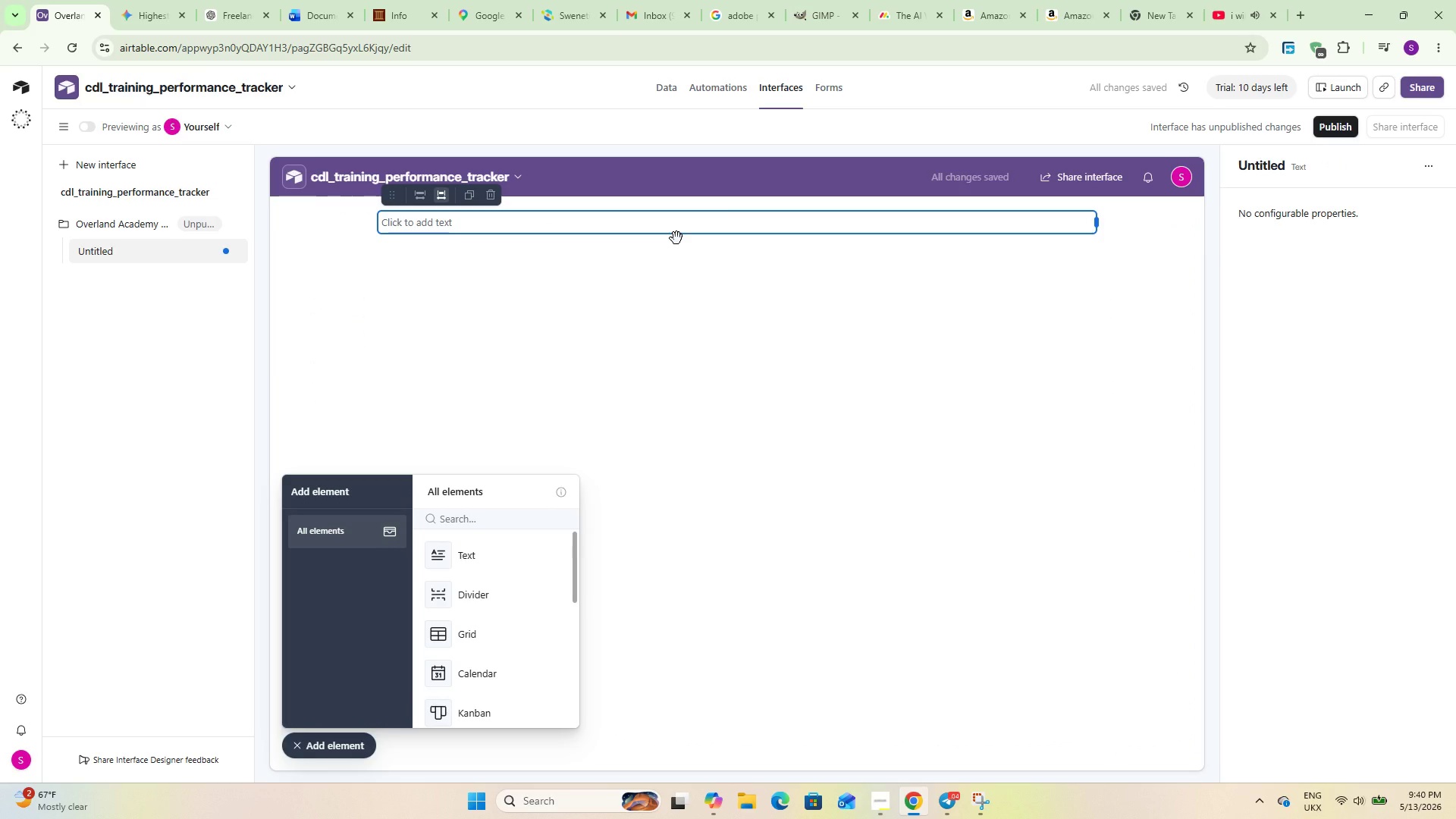 
type(School-Wide Pass Ra)
 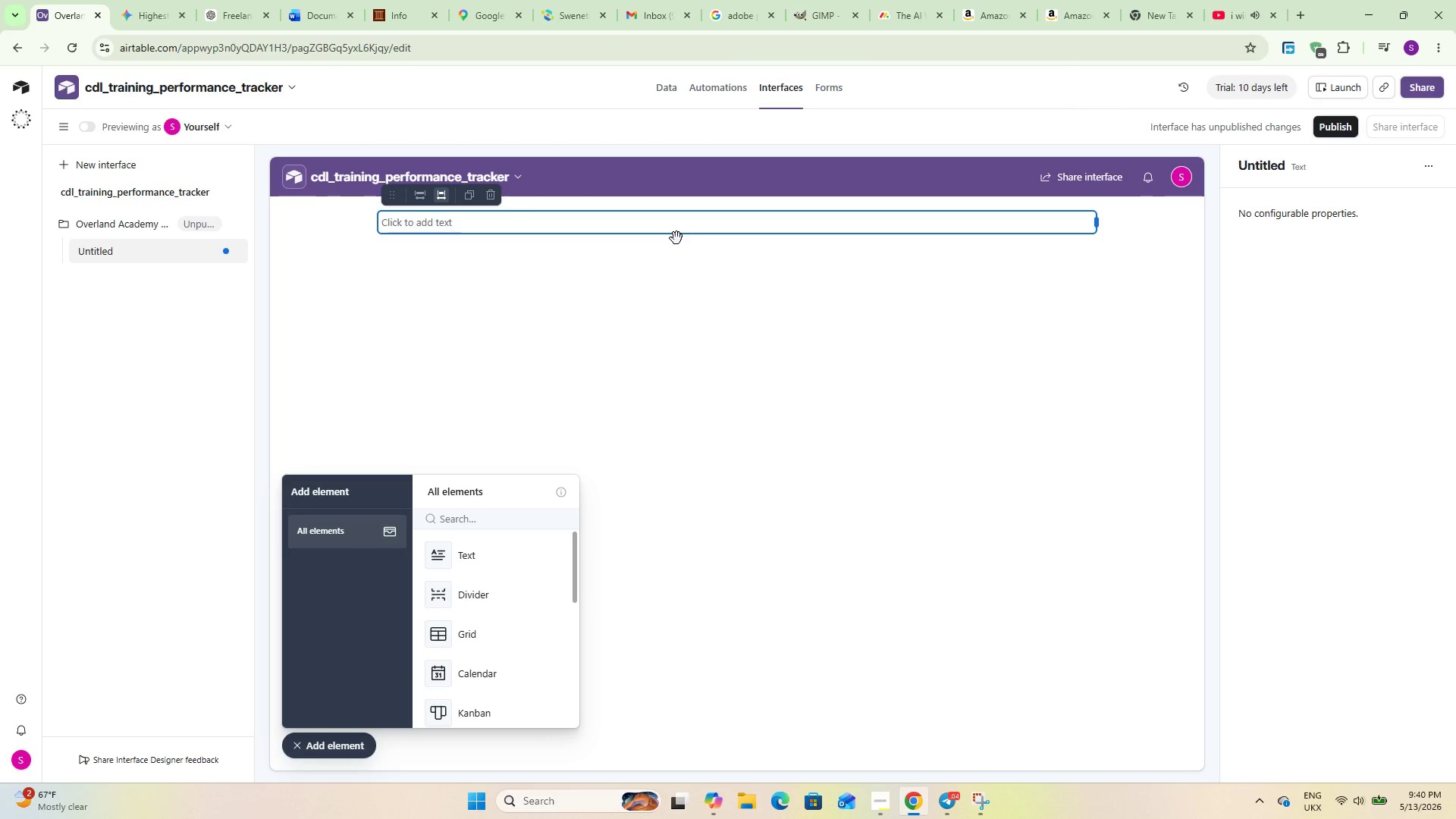 
left_click([597, 224])
 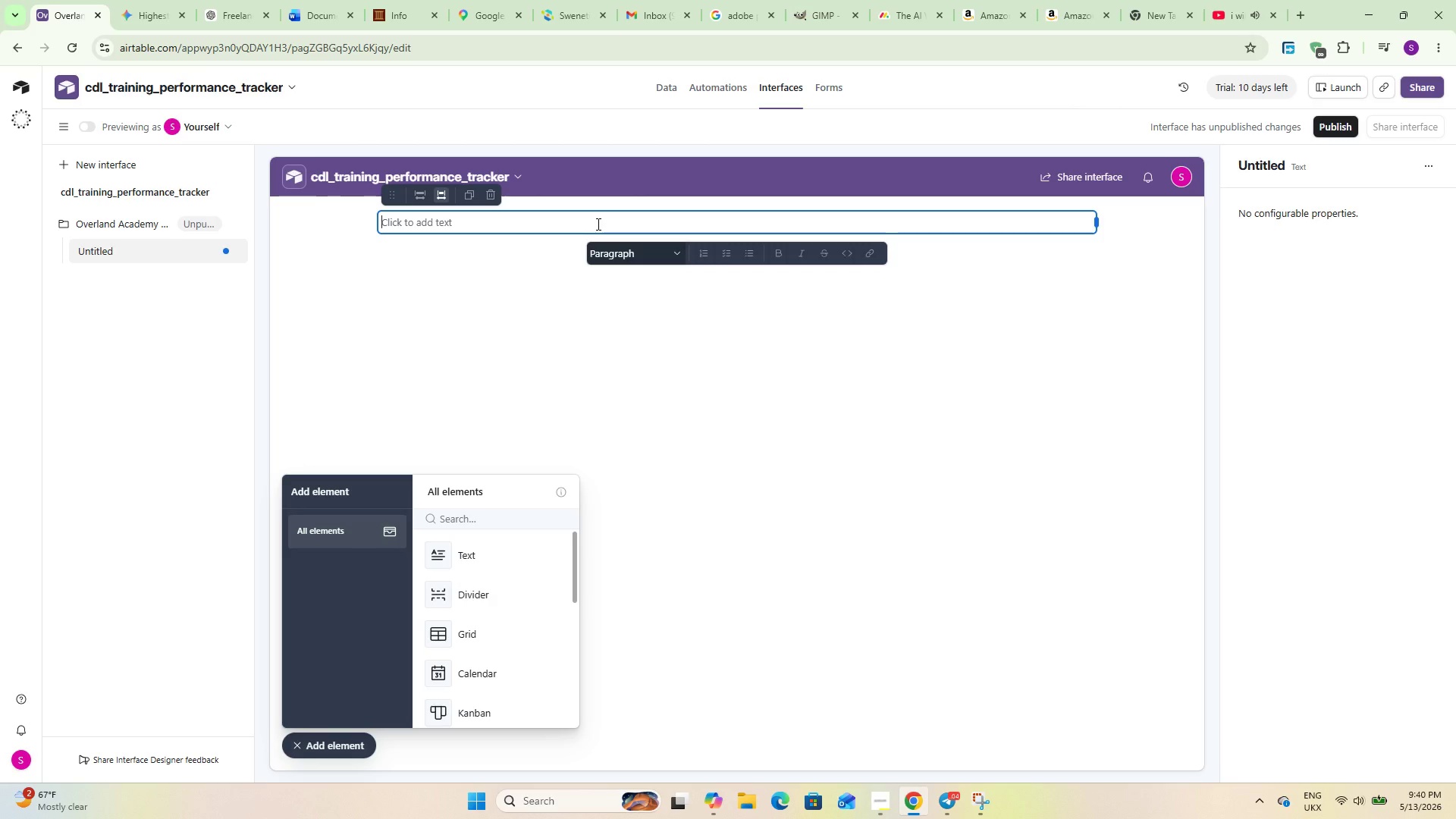 
type(Schh)
key(Backspace)
type(ool-Wide Pass Rate)
 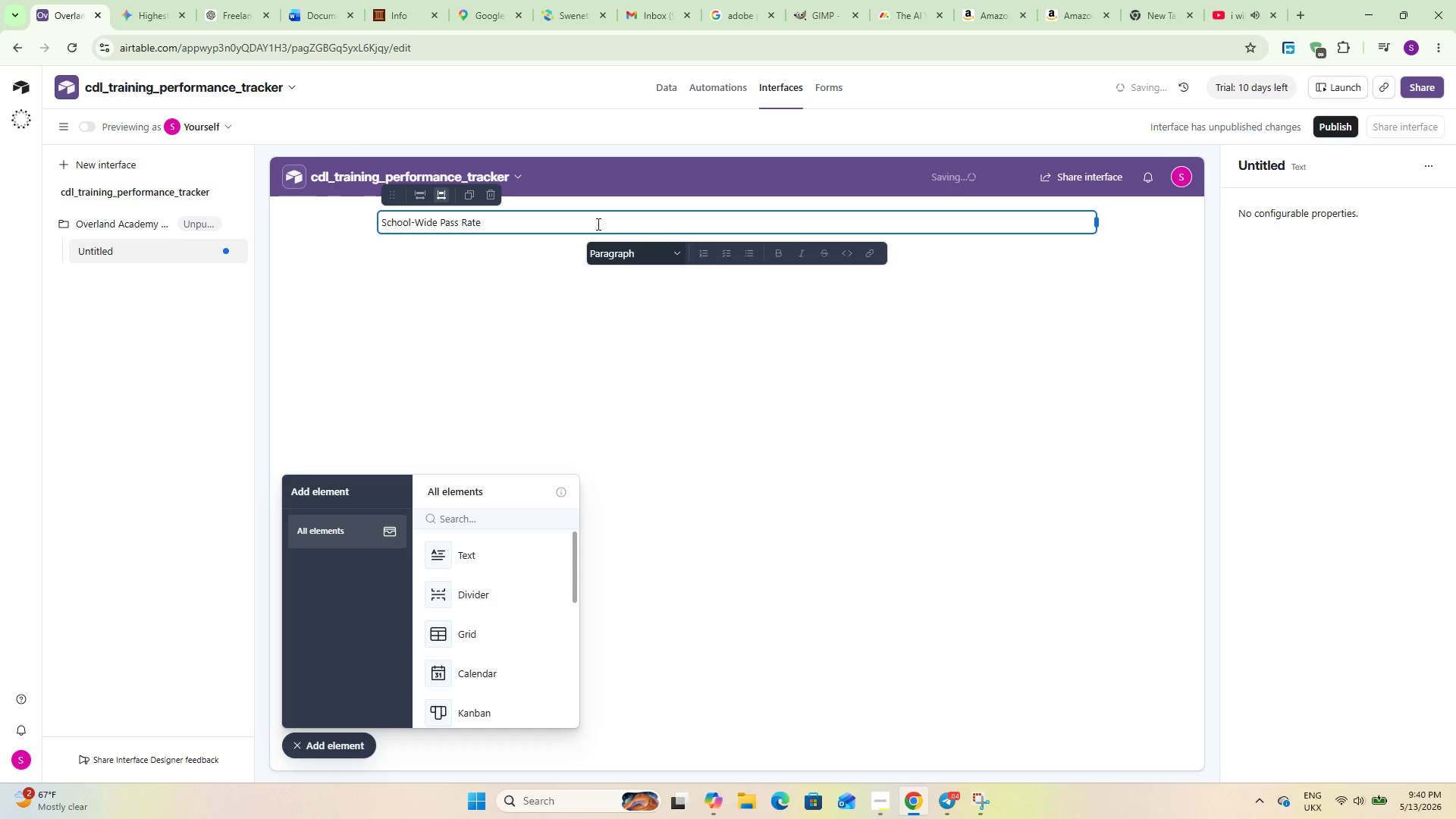 
left_click([628, 262])
 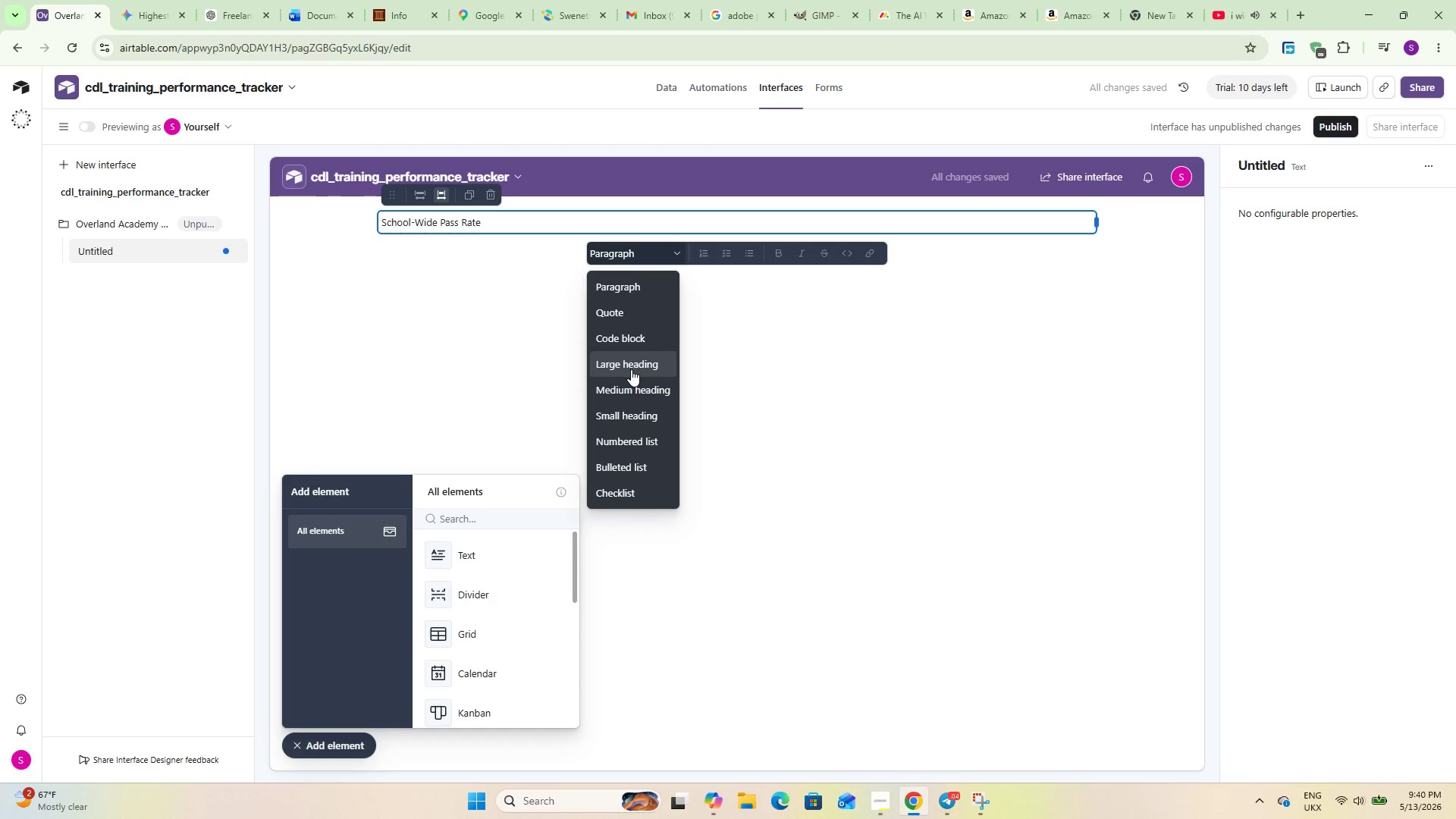 
left_click([631, 369])
 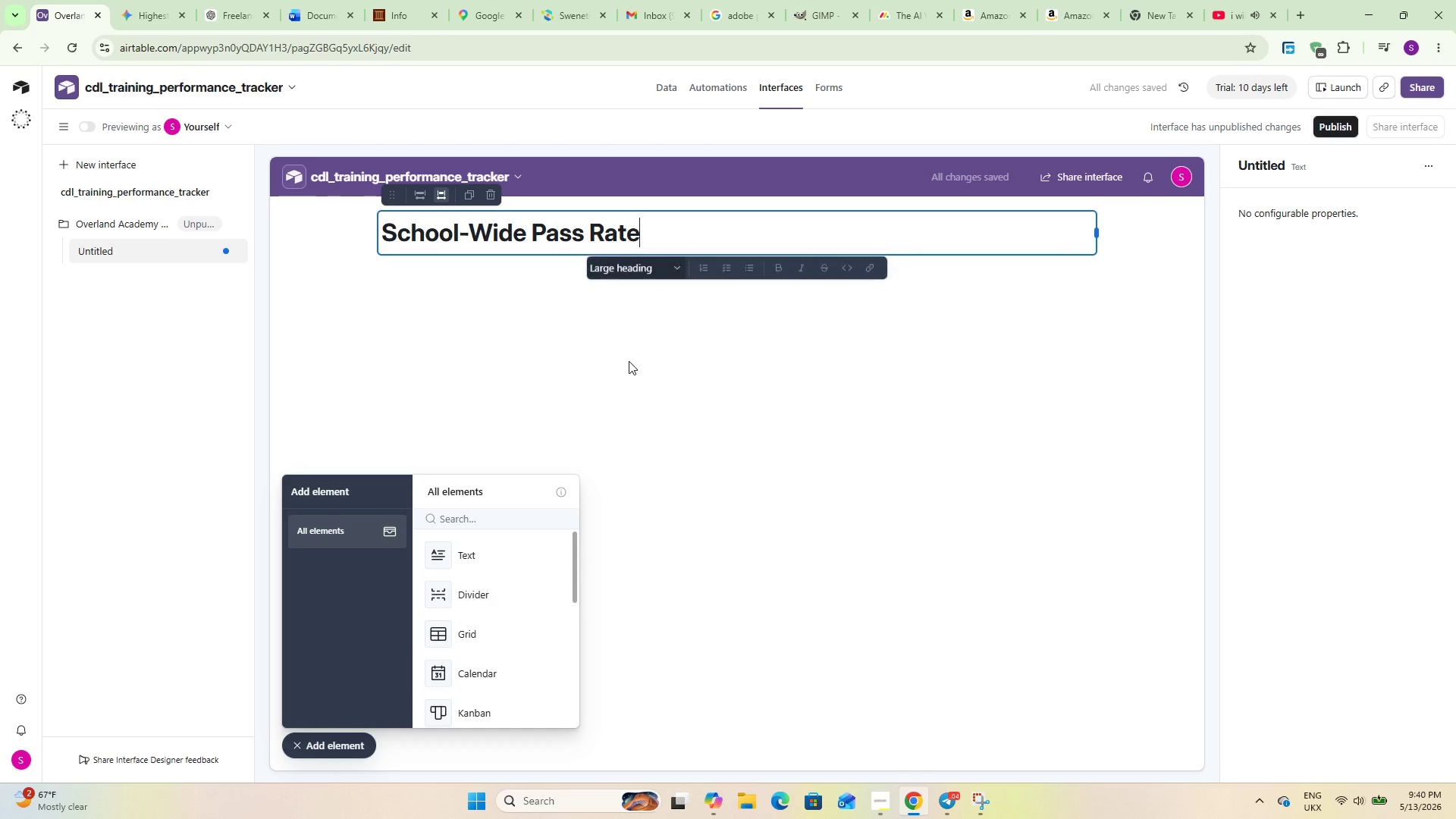 
left_click([629, 361])
 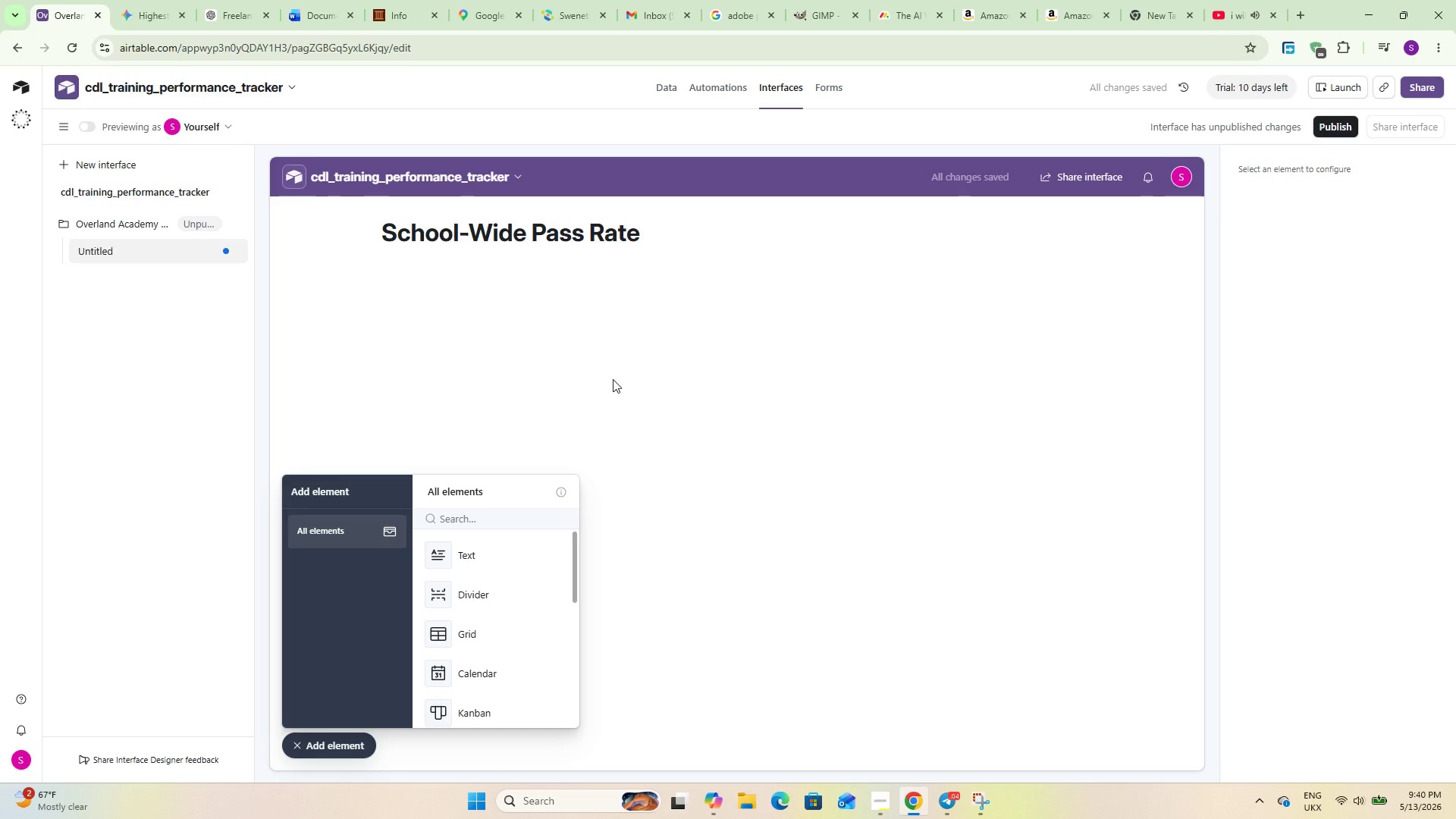 
left_click([556, 231])
 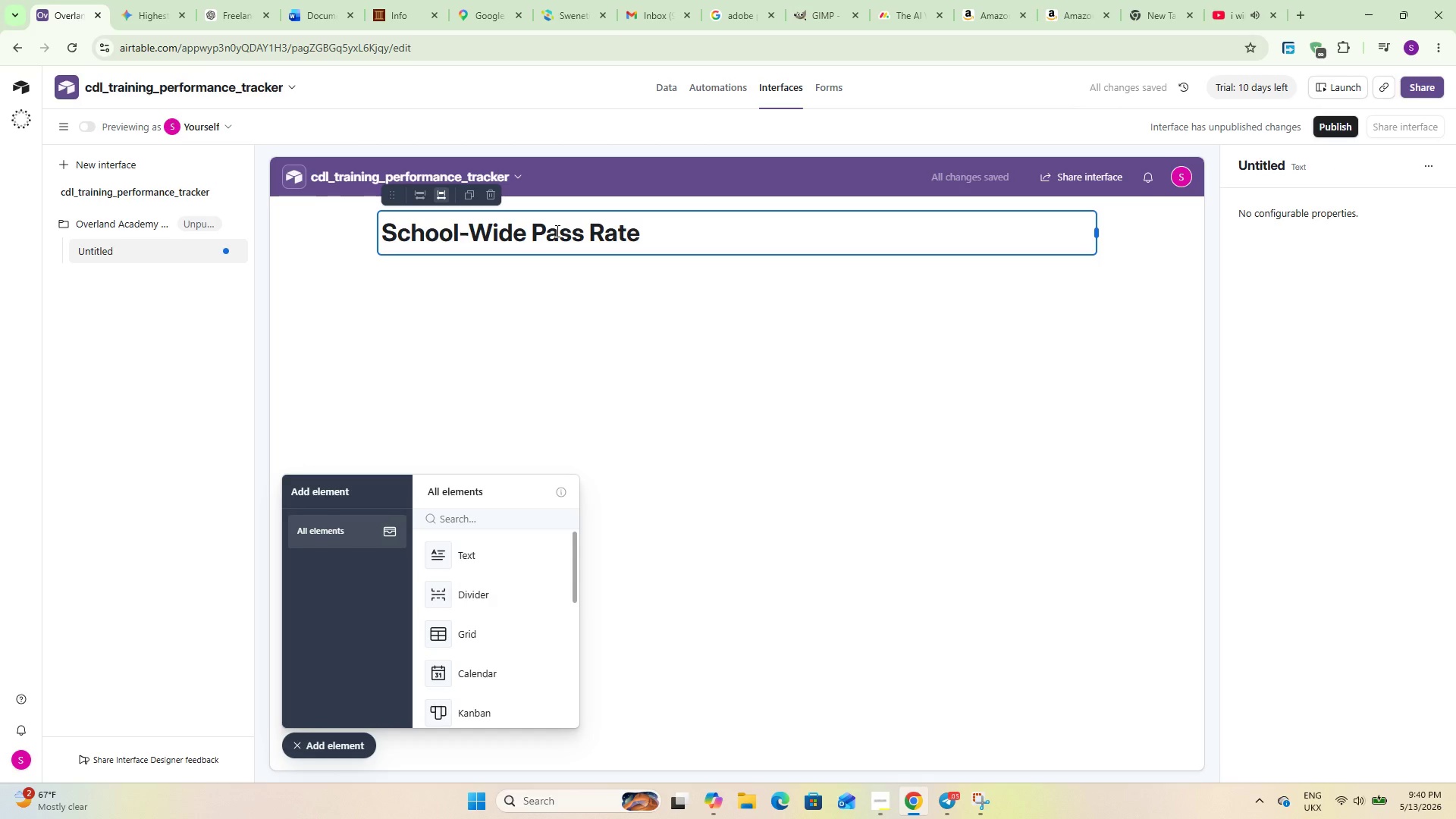 
key(Delete)
 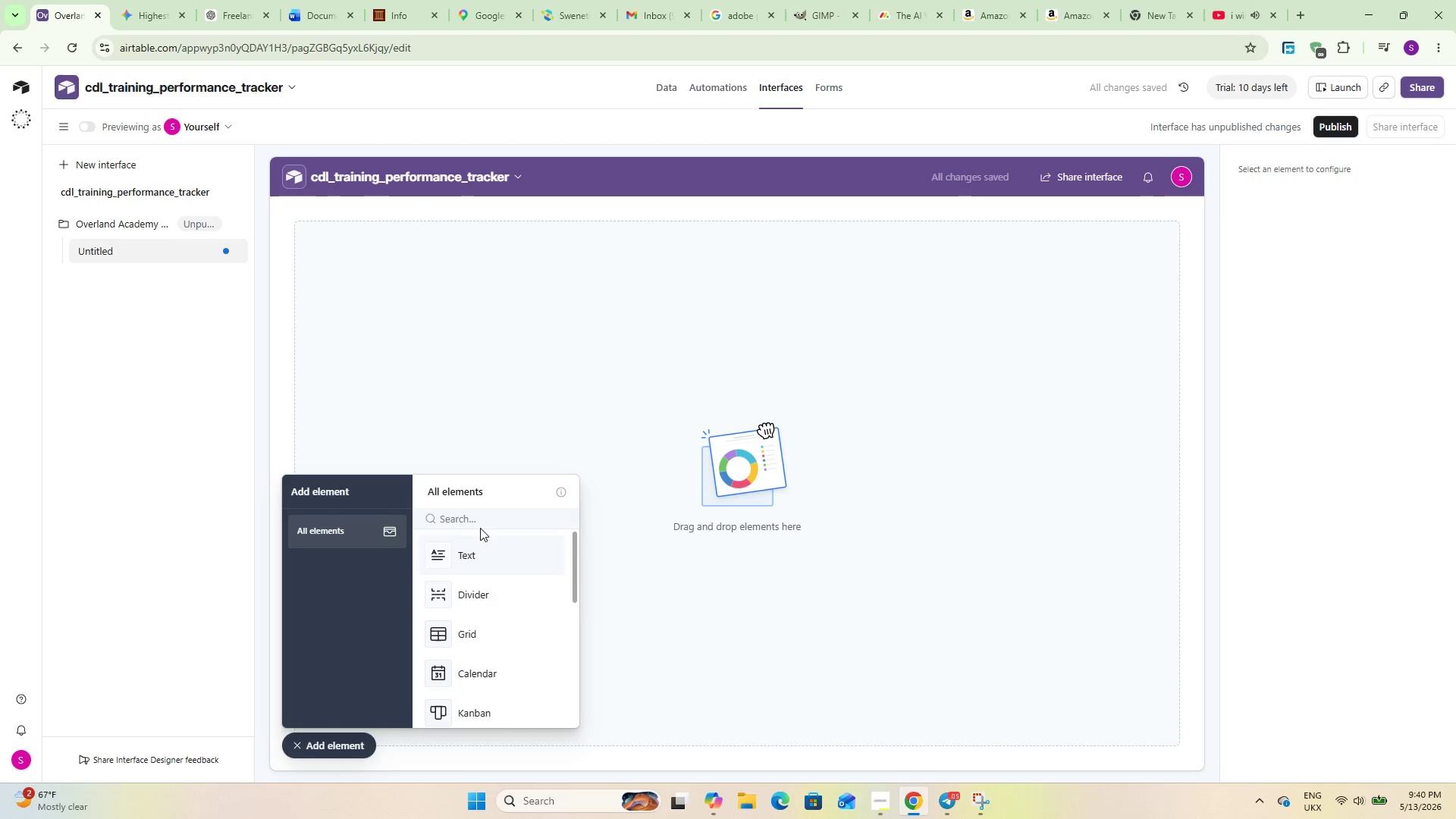 
left_click([482, 516])
 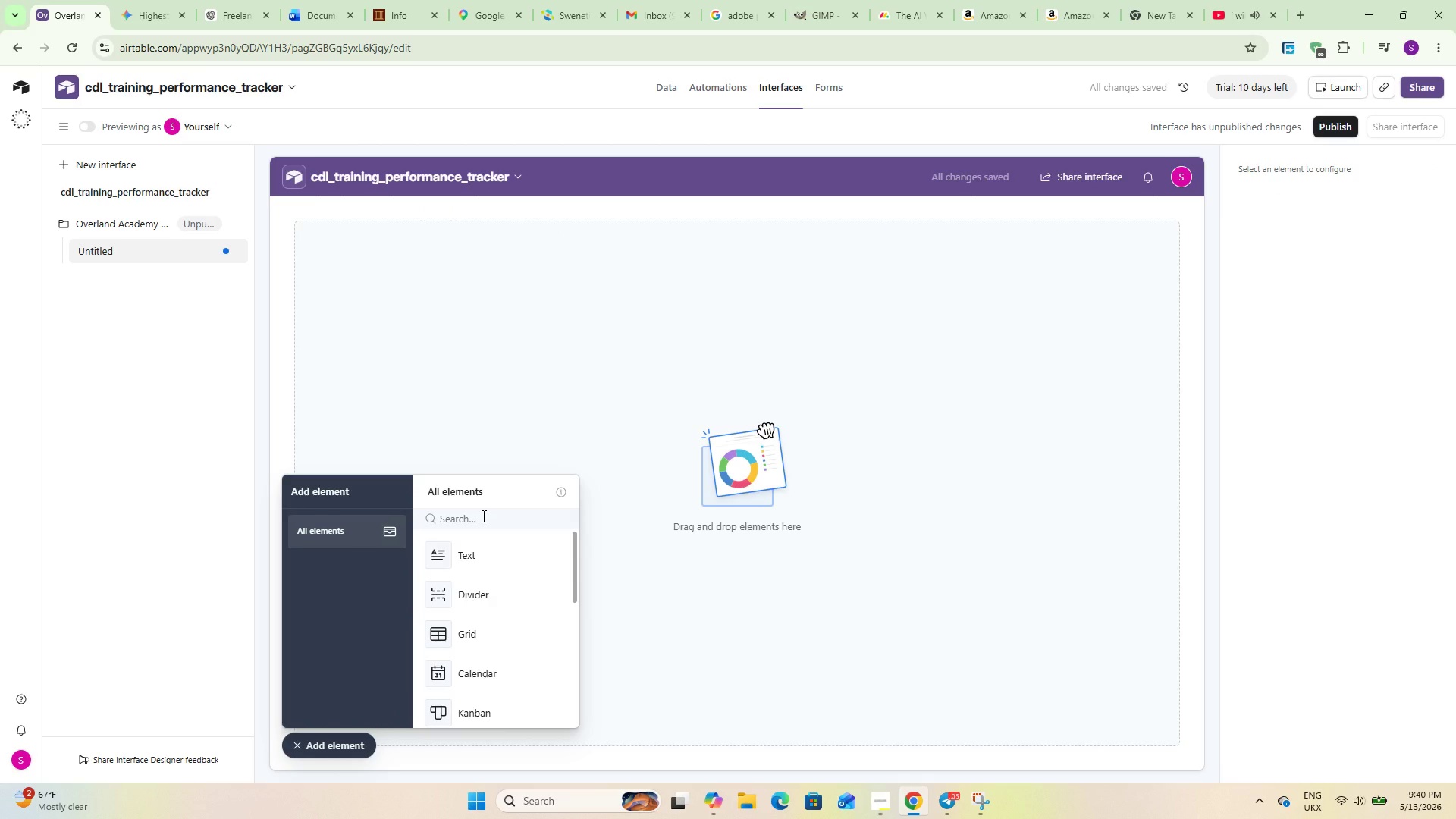 
type(num)
 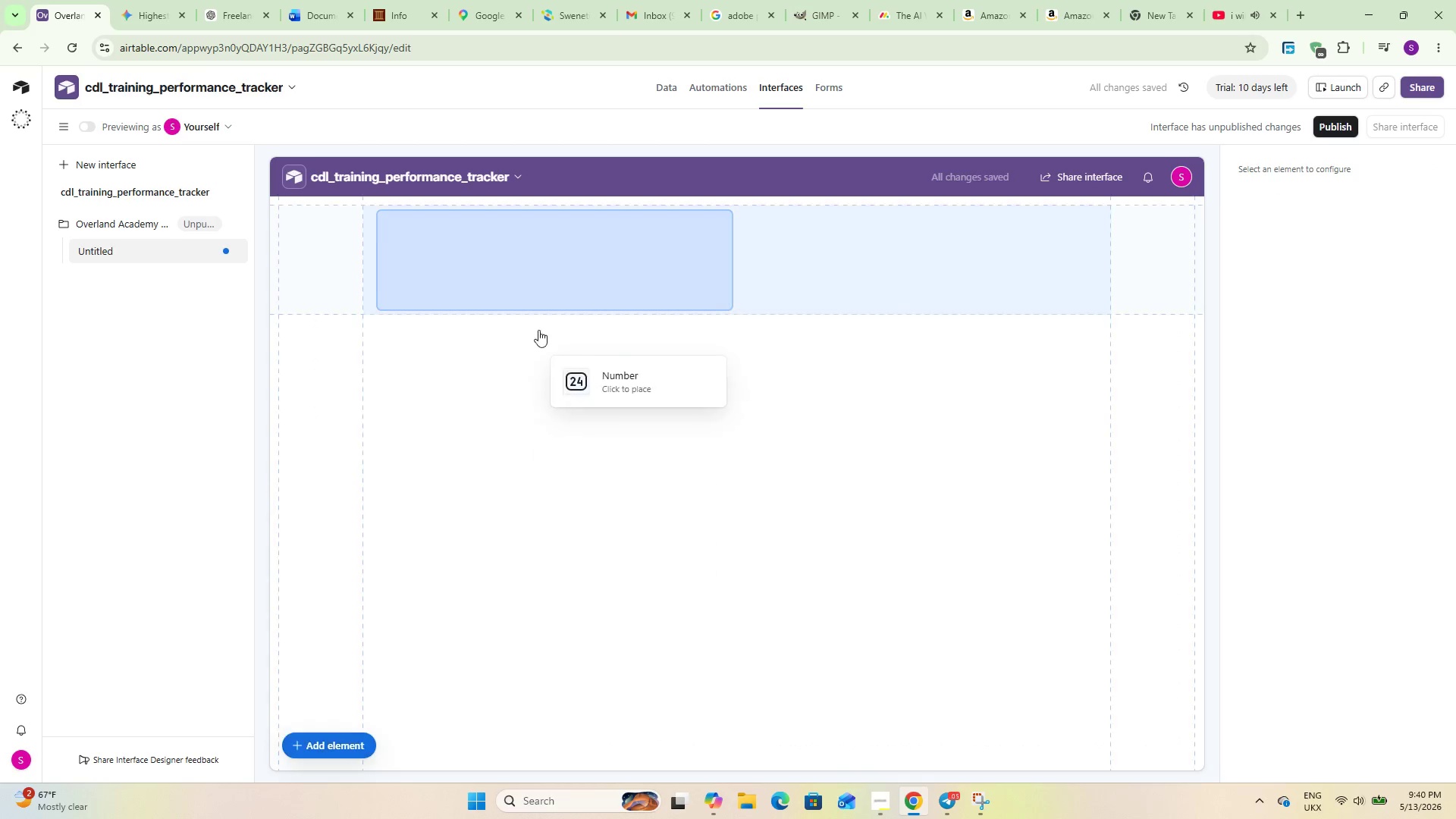 
left_click([538, 271])
 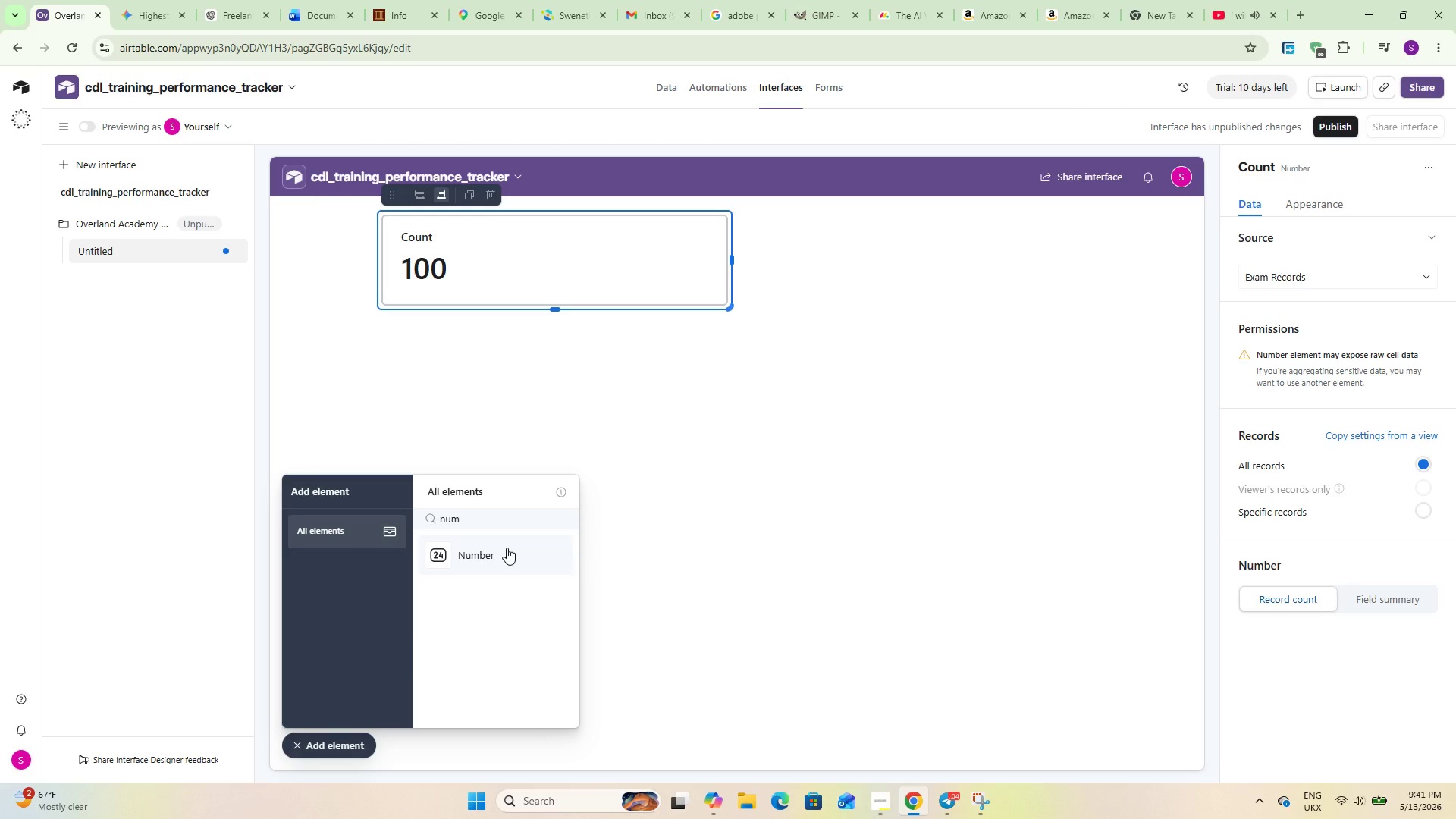 
wait(59.81)
 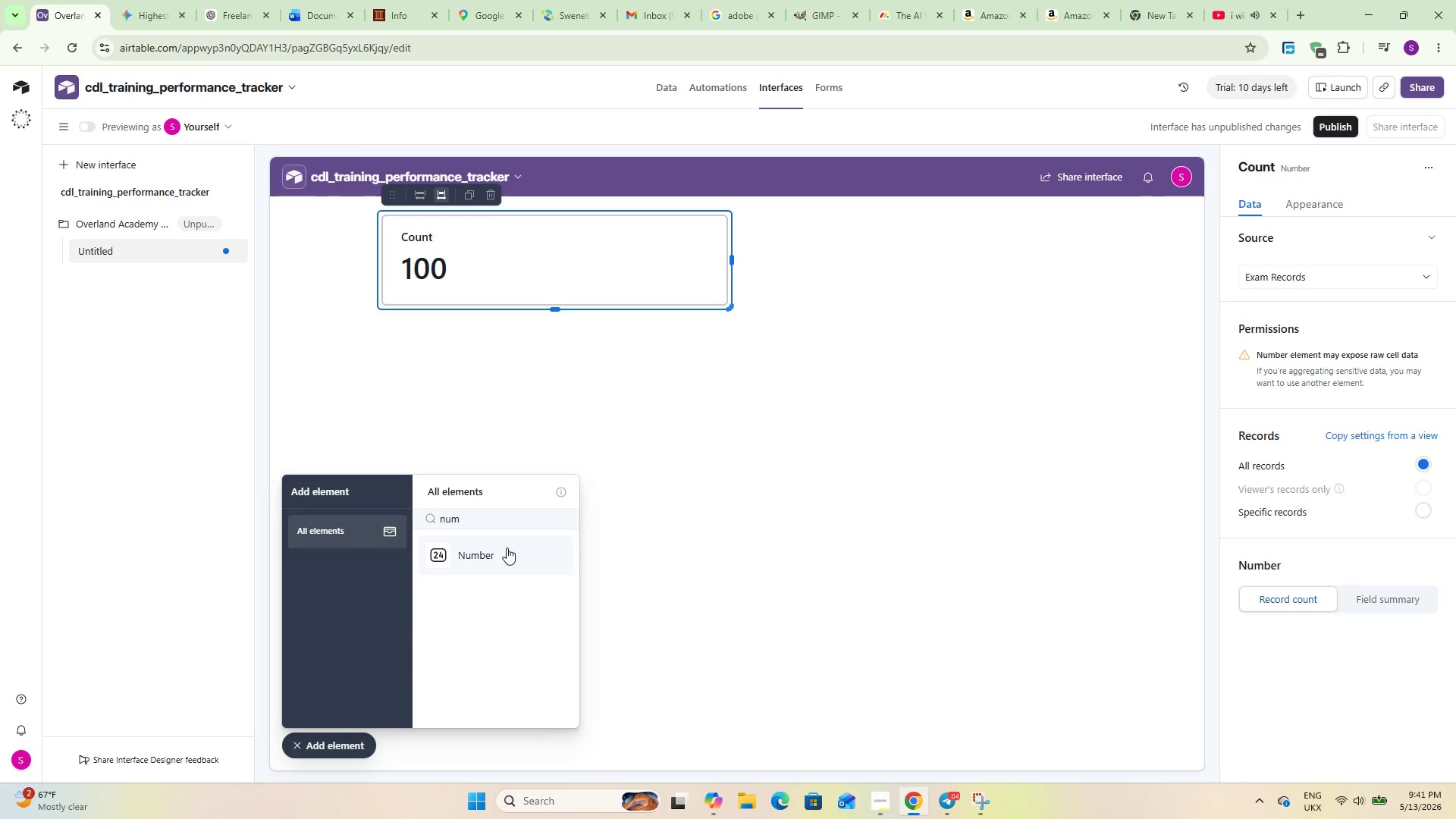 
left_click([329, 749])
 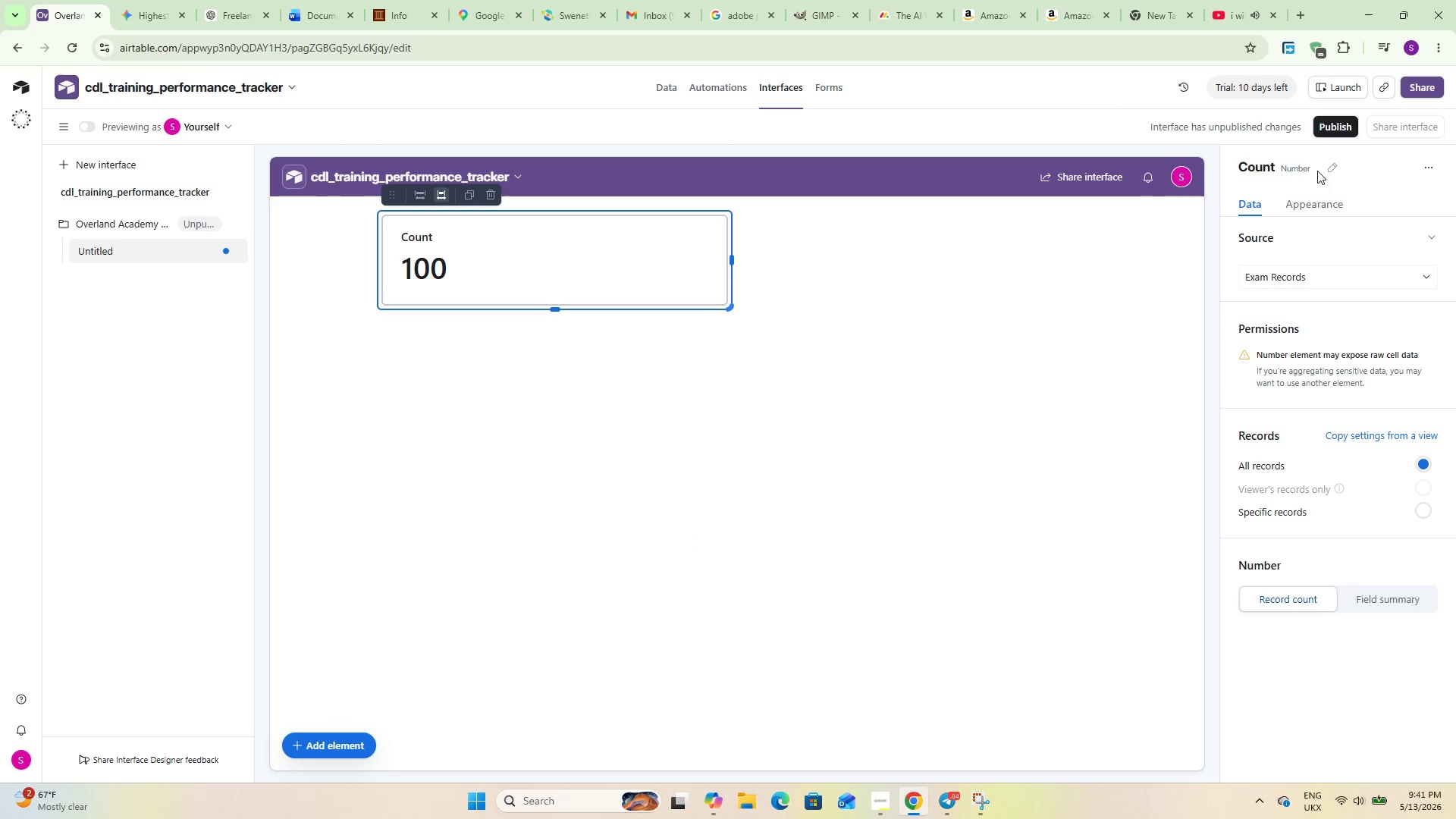 
left_click([1329, 169])
 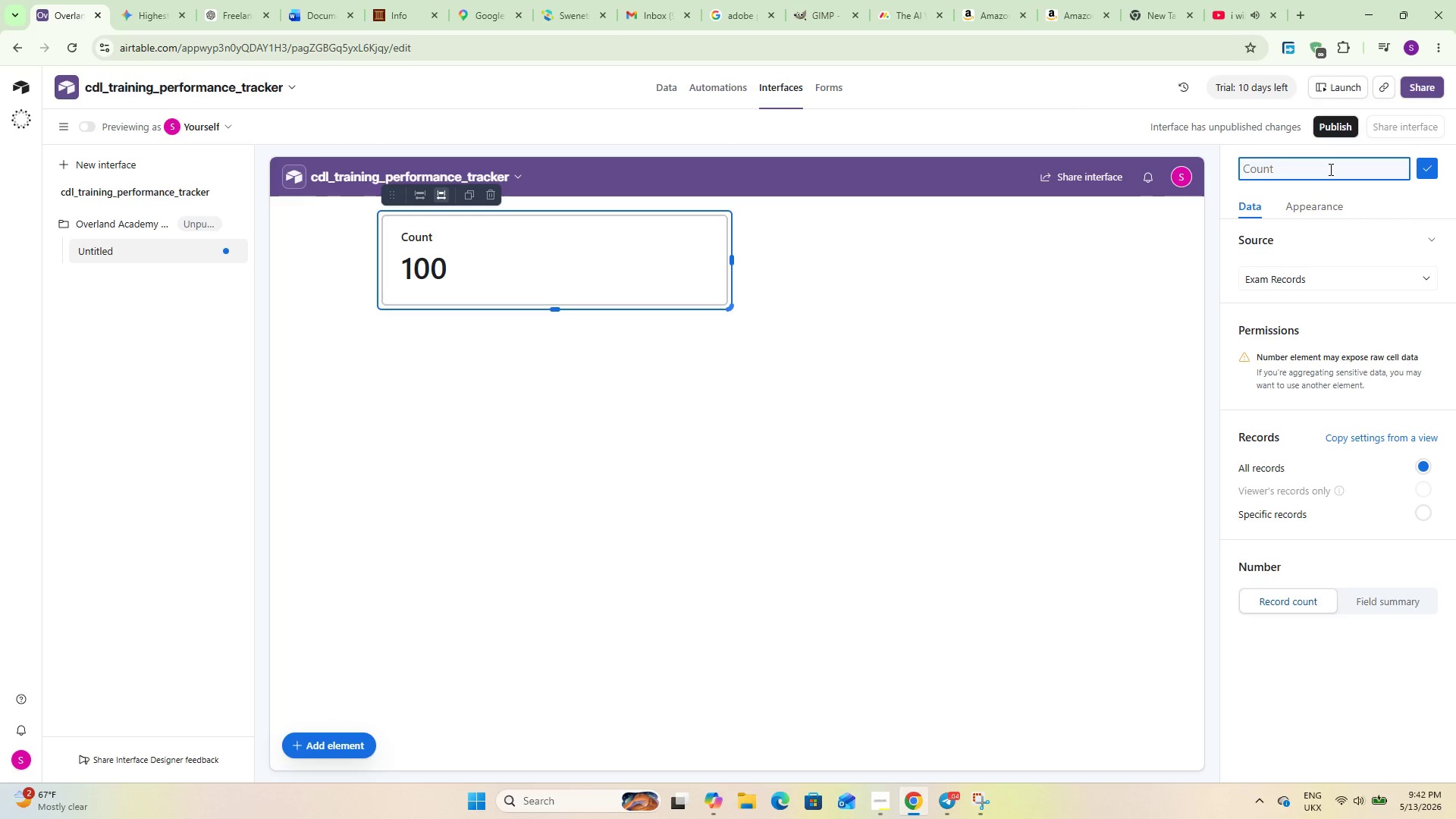 
type(Schh)
key(Backspace)
type(ool-Wide Pass Rate)
 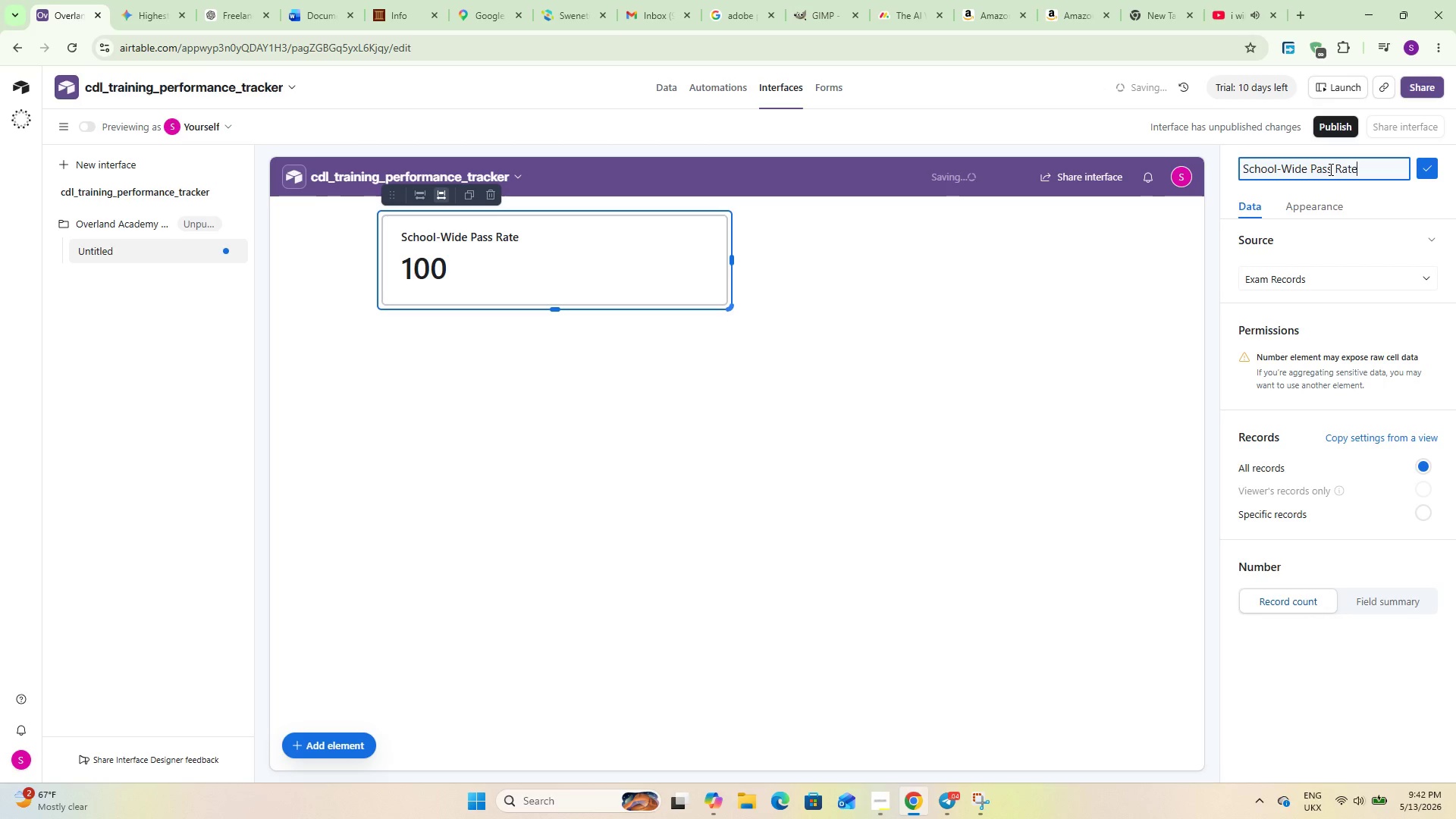 
left_click([1423, 170])
 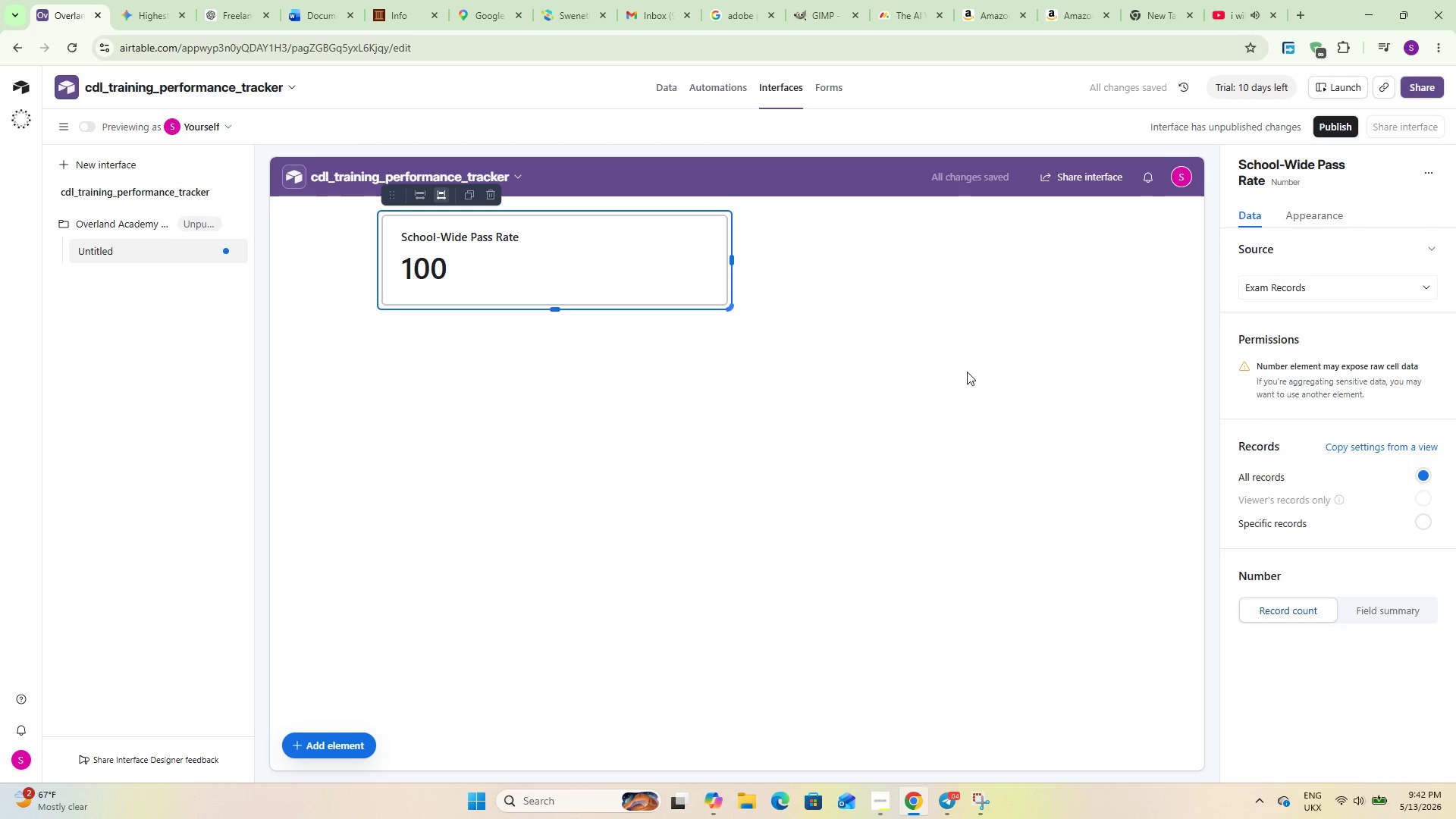 
left_click([786, 435])
 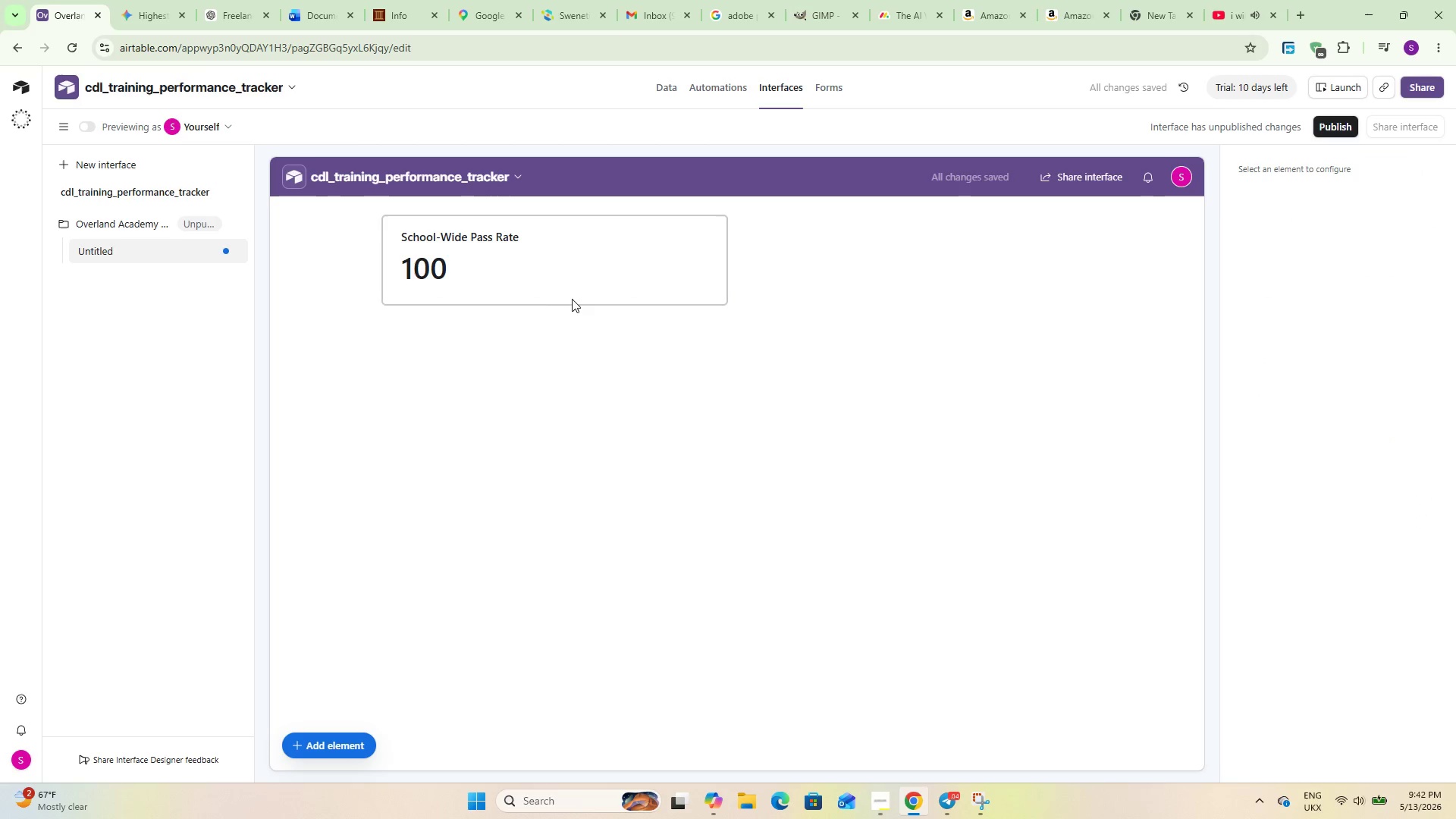 
mouse_move([598, 281])
 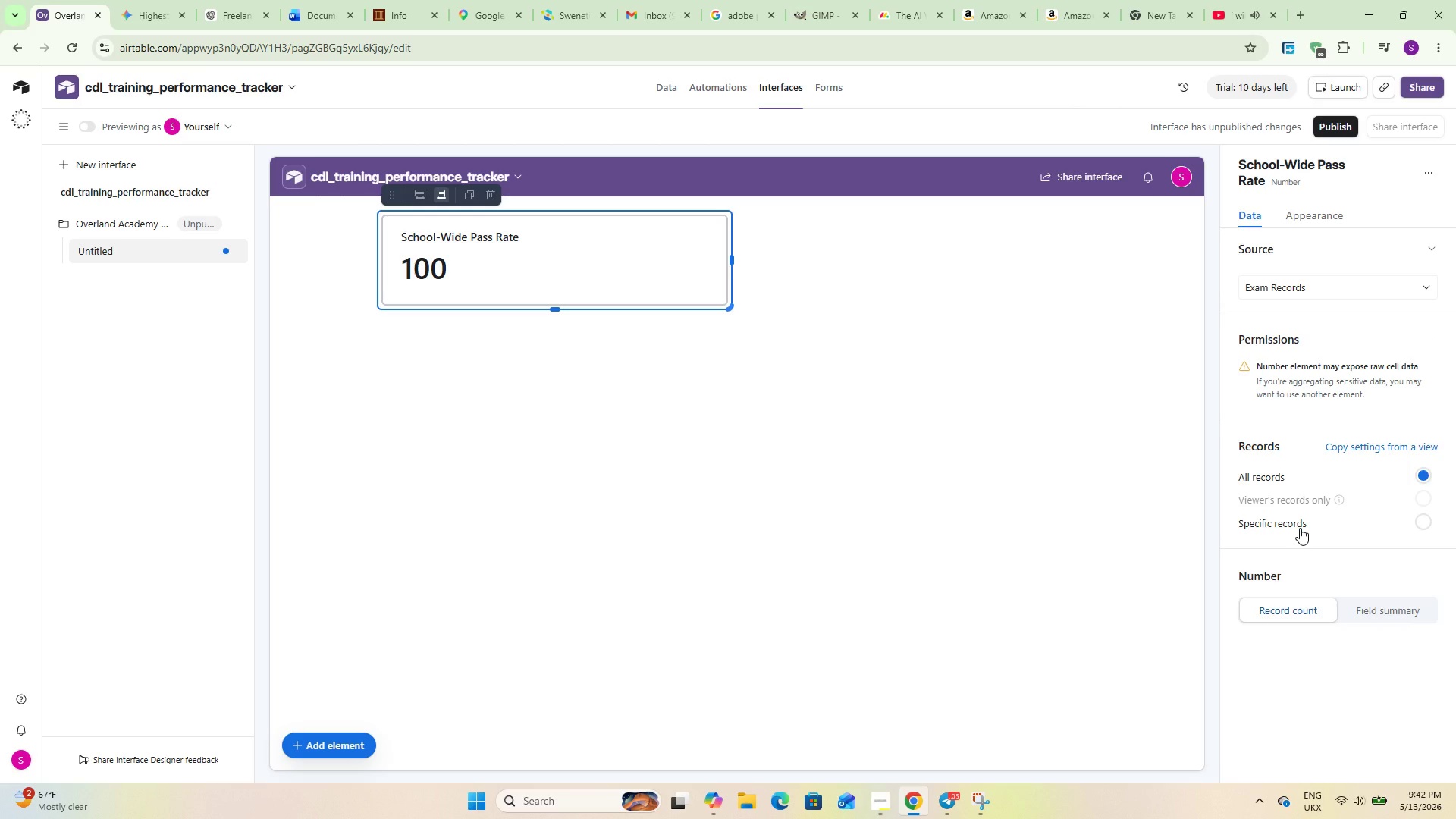 
wait(9.36)
 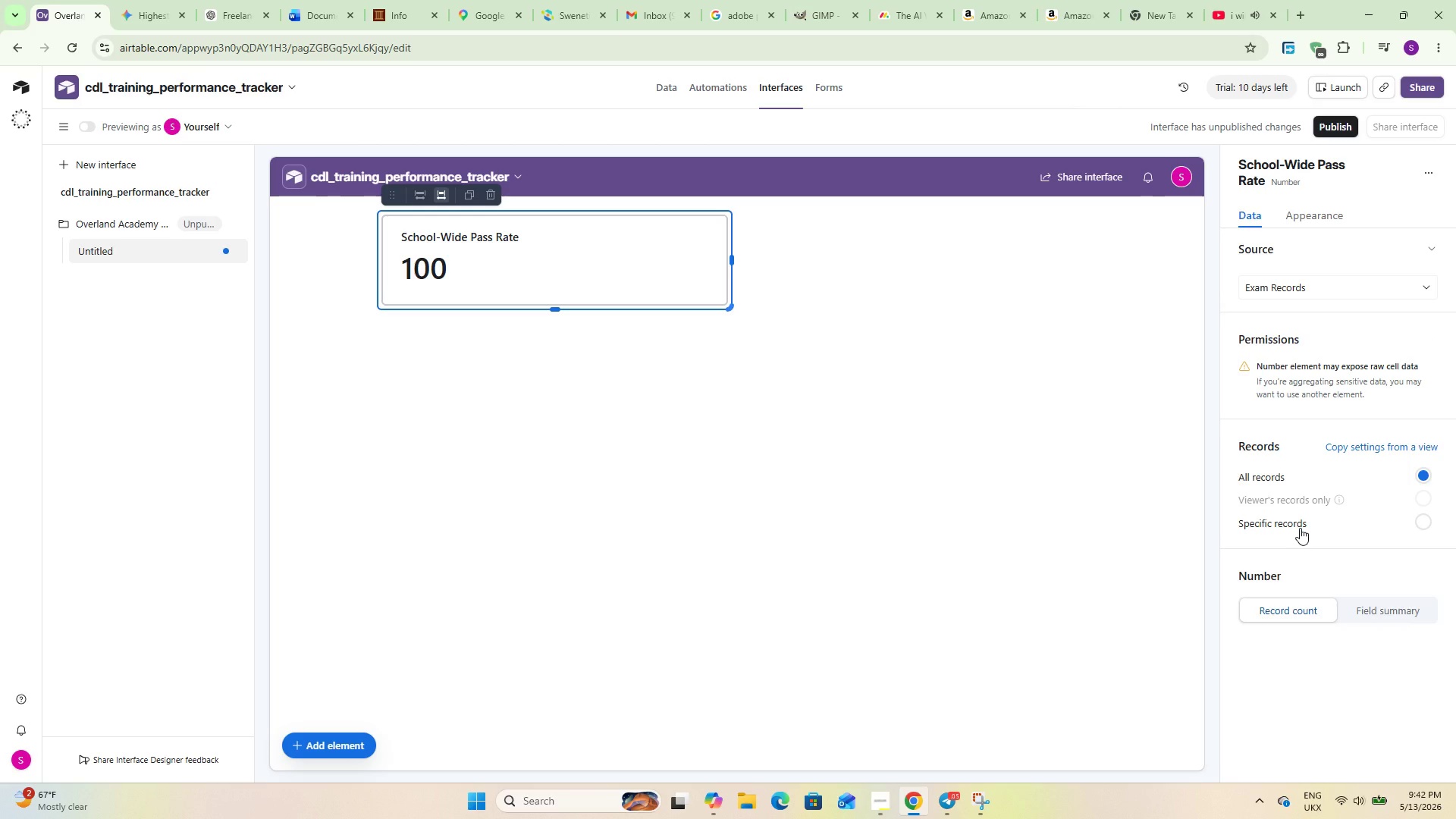 
left_click([1344, 604])
 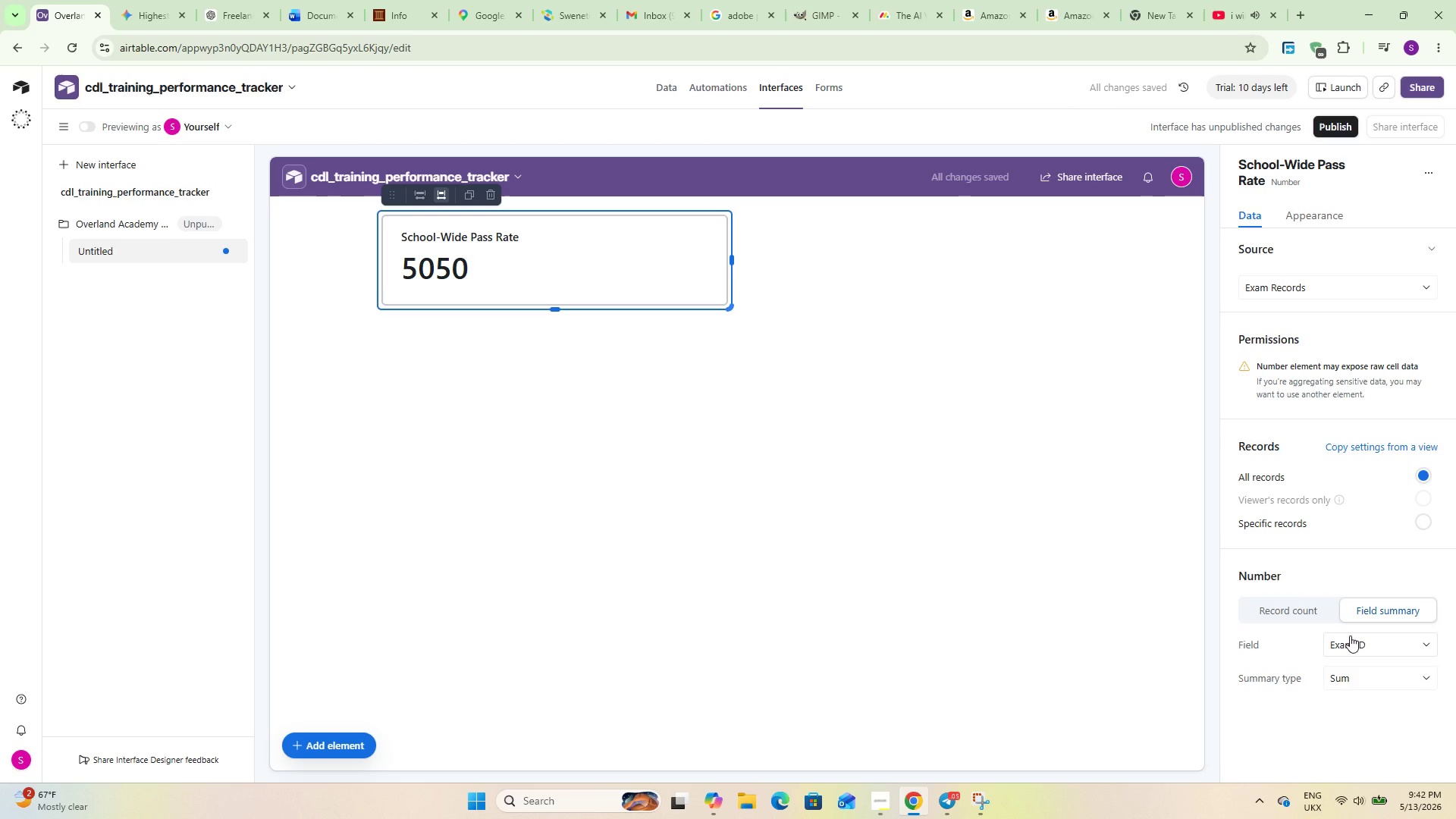 
left_click([1350, 635])
 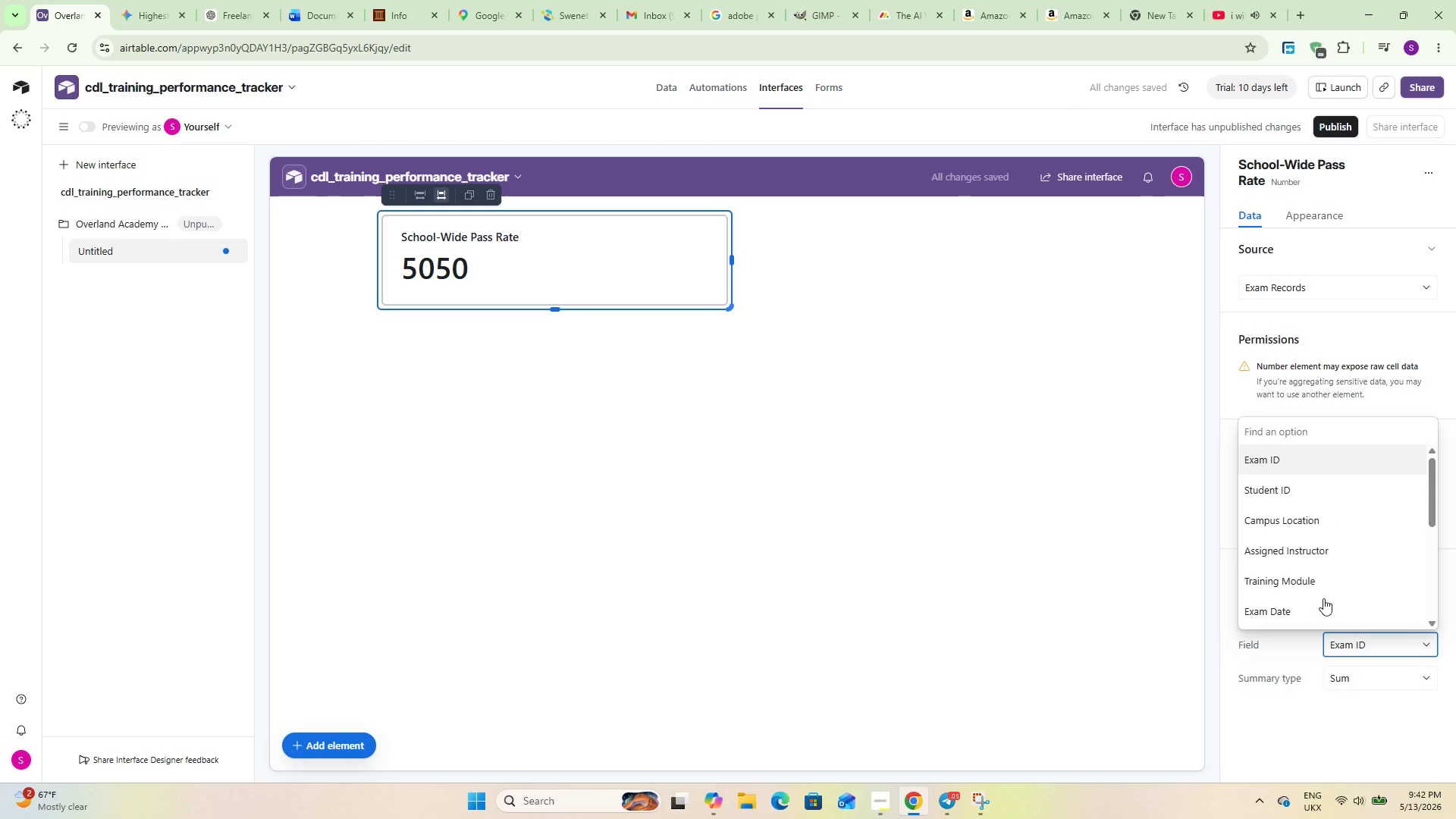 
scroll: coordinate [1315, 556], scroll_direction: down, amount: 15.0
 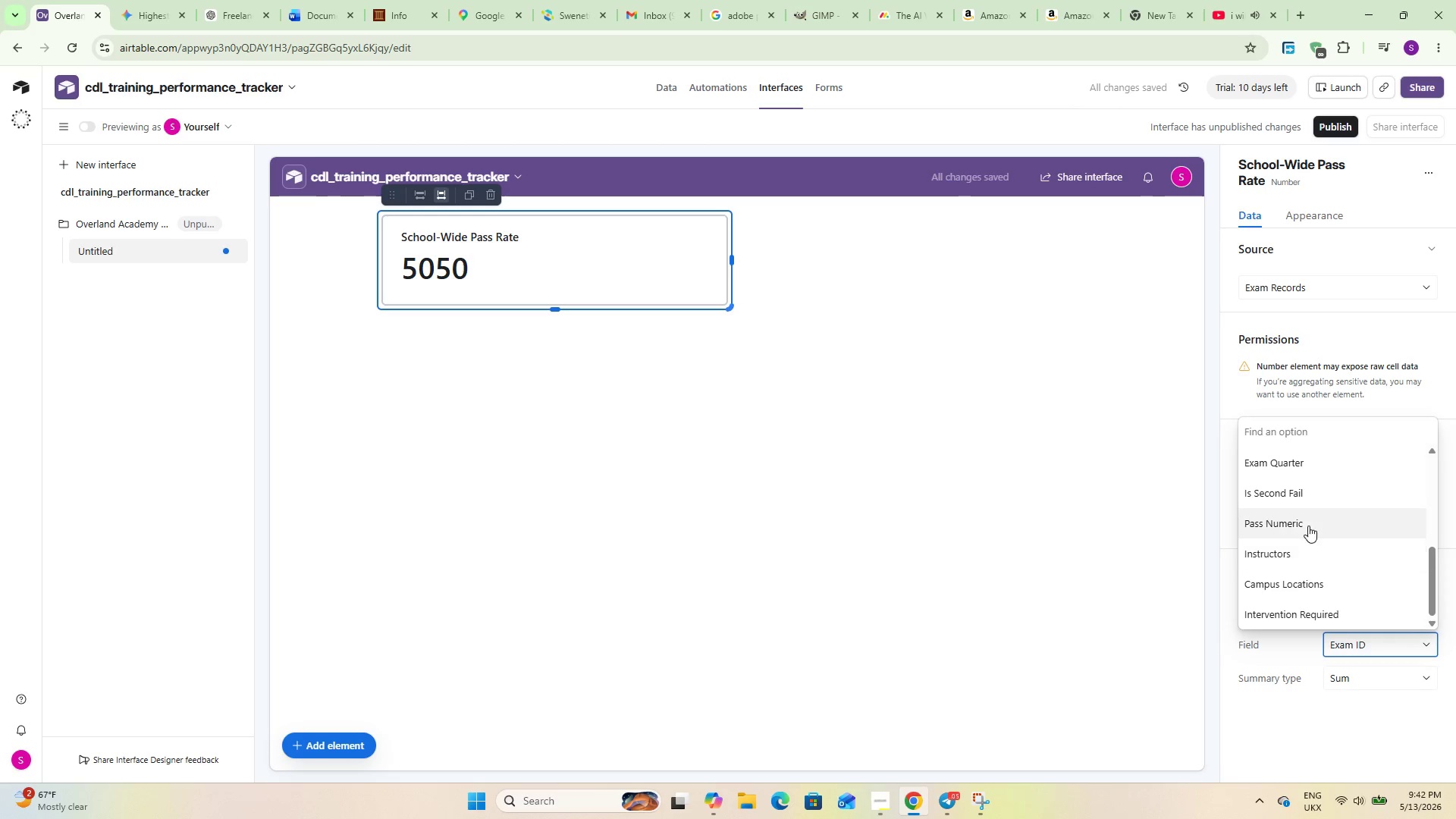 
left_click([1308, 524])
 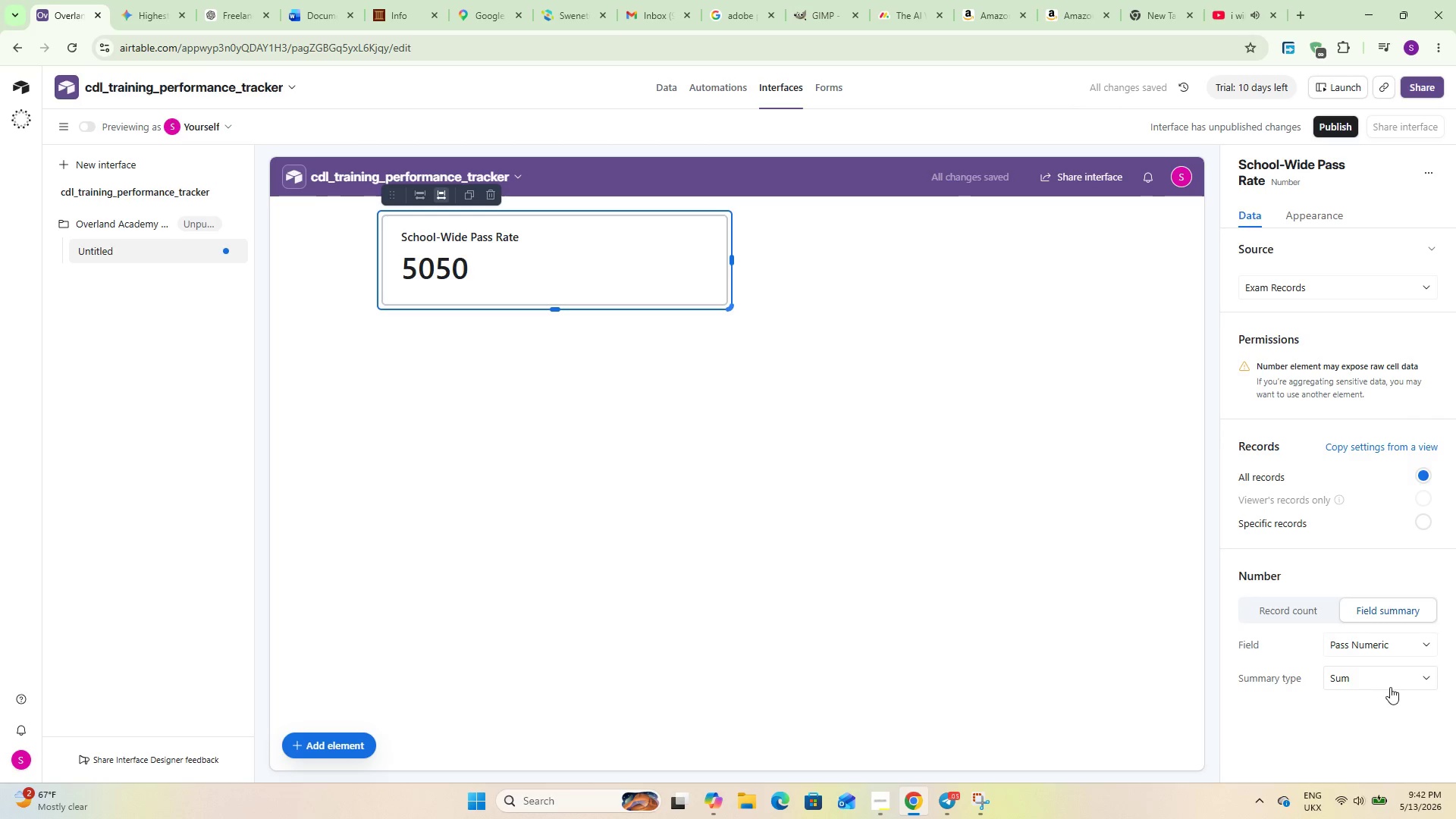 
left_click([1390, 687])
 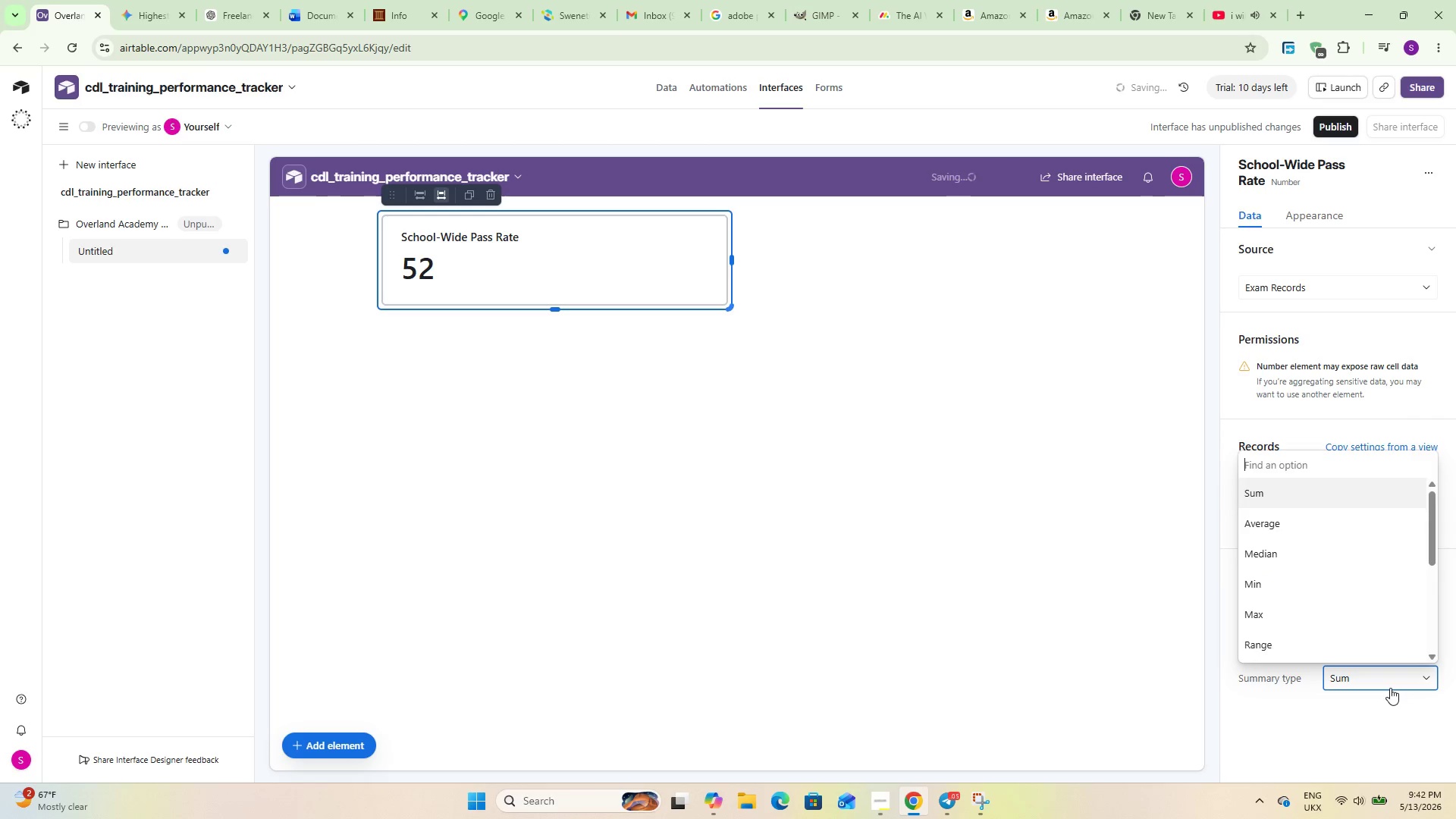 
key(A)
 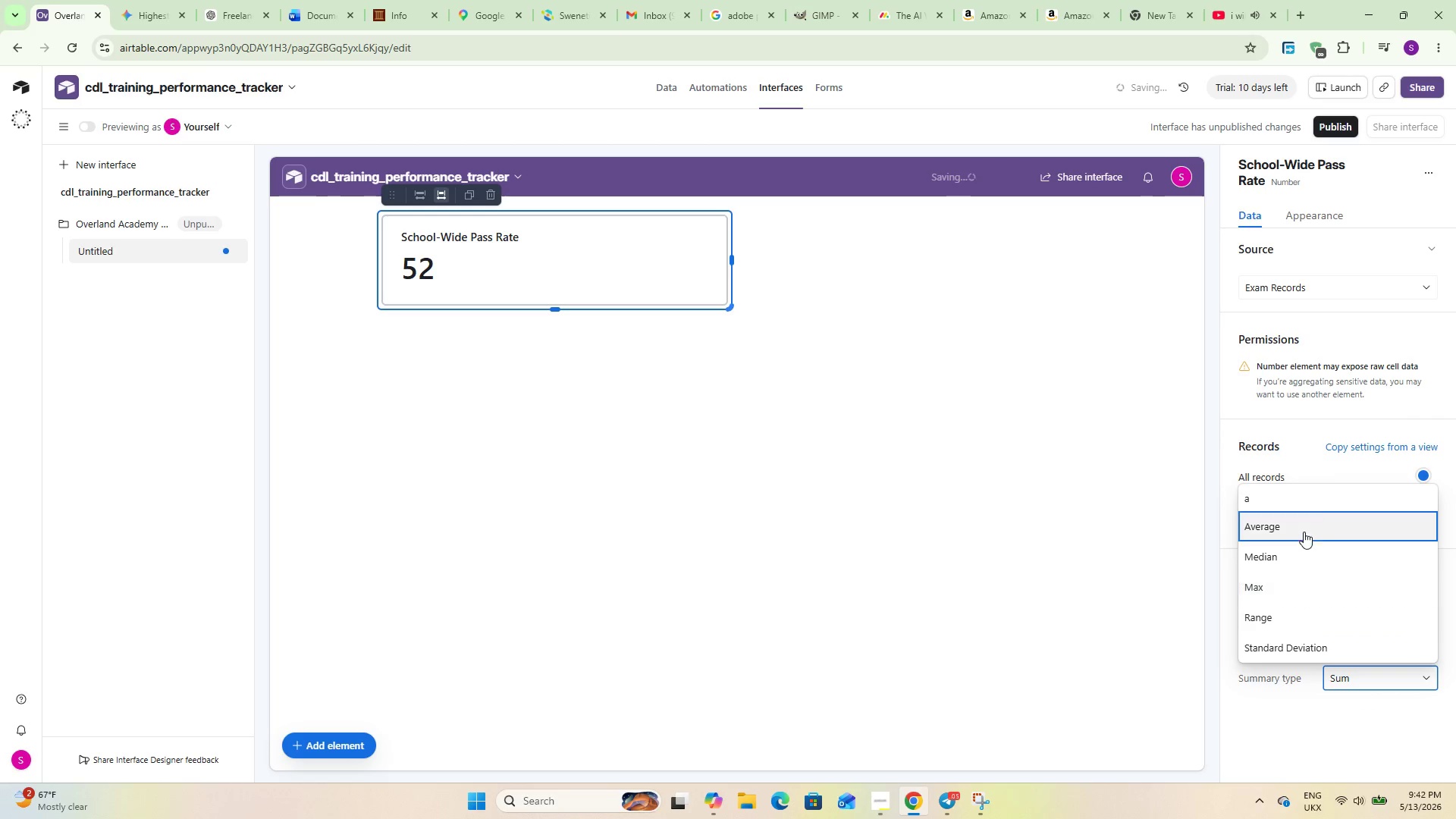 
left_click([1304, 516])
 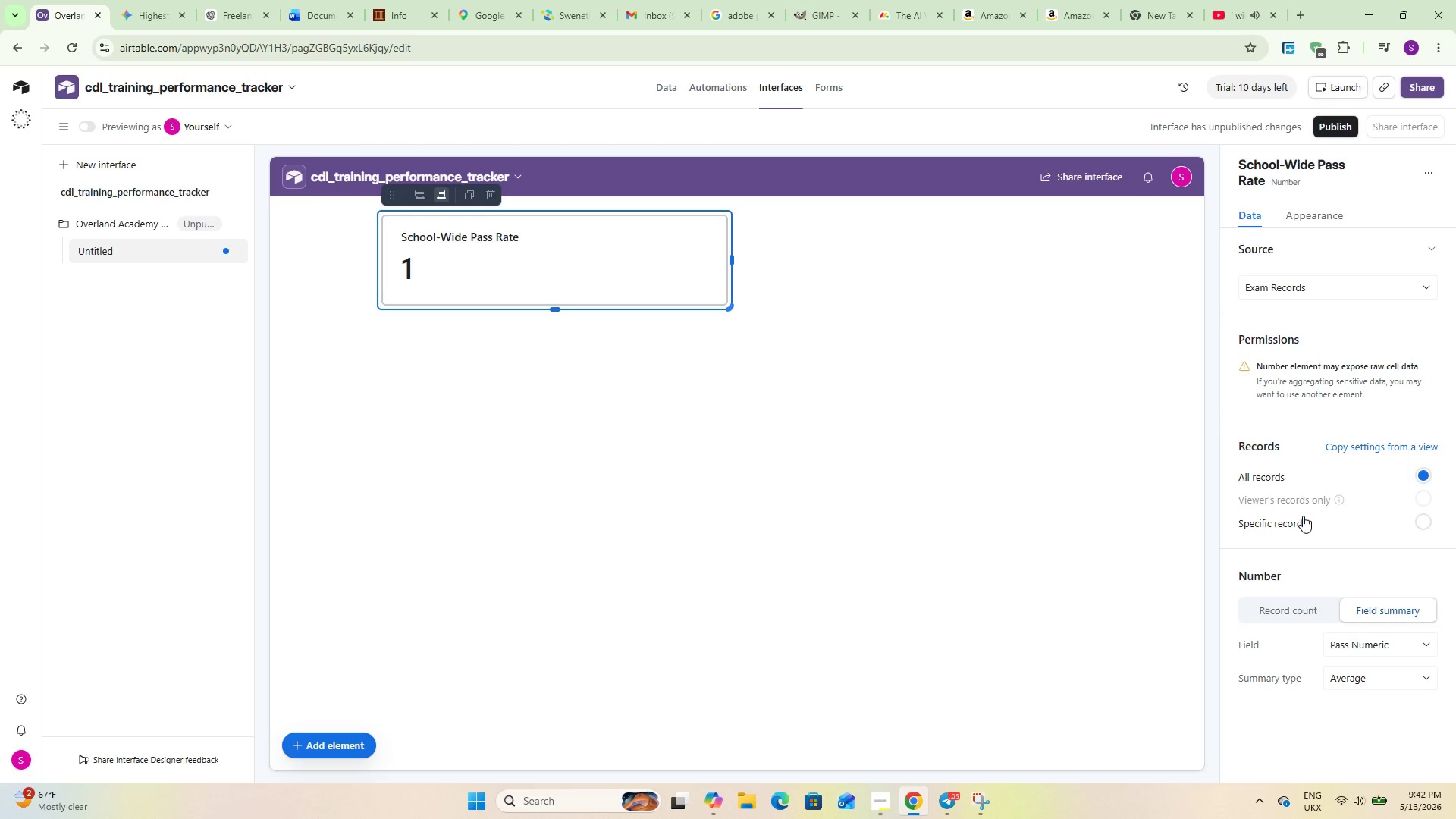 
wait(15.8)
 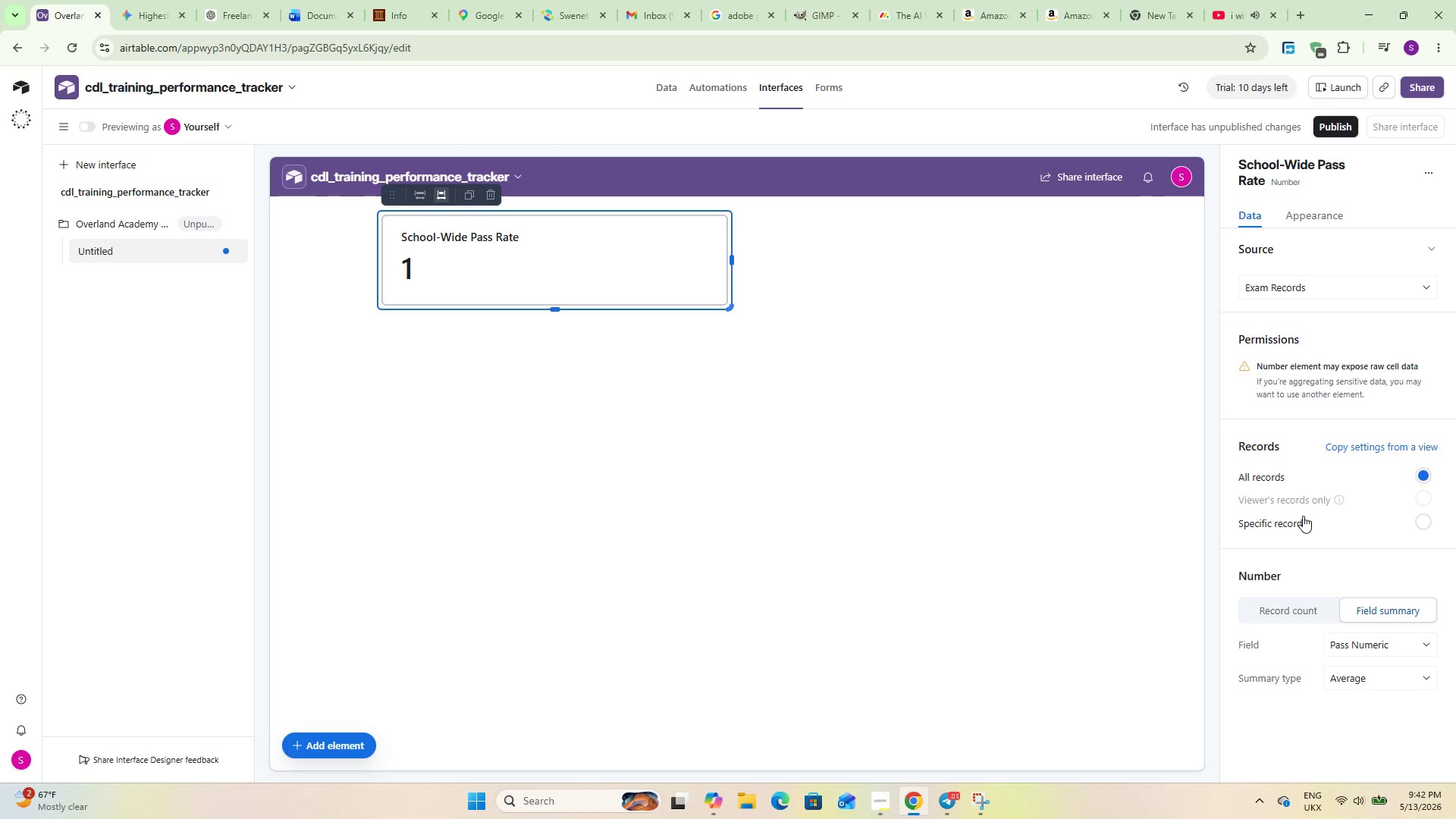 
left_click([667, 79])
 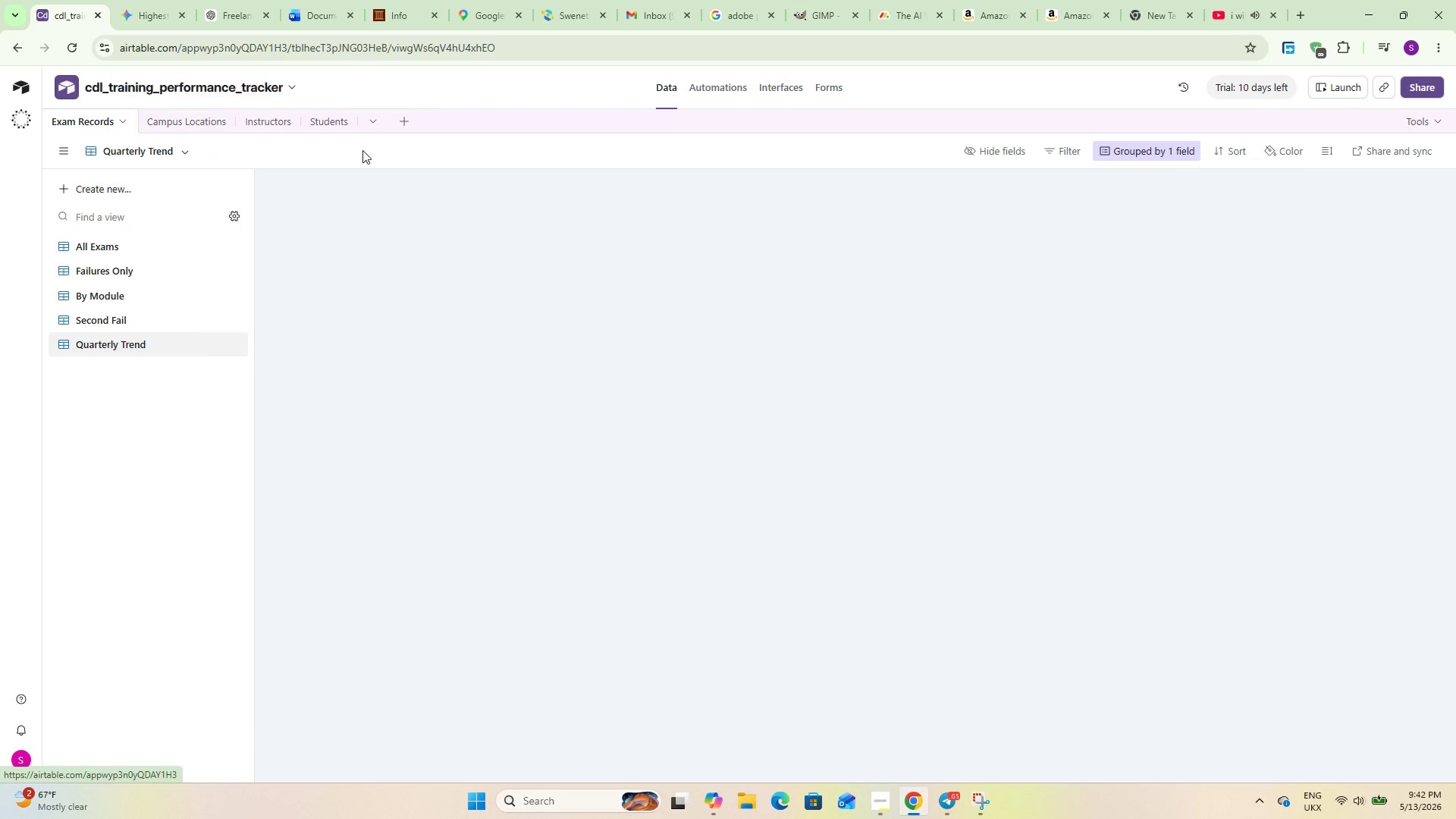 
hold_key(key=ShiftLeft, duration=1.56)
scroll: coordinate [824, 333], scroll_direction: down, amount: 2.0
 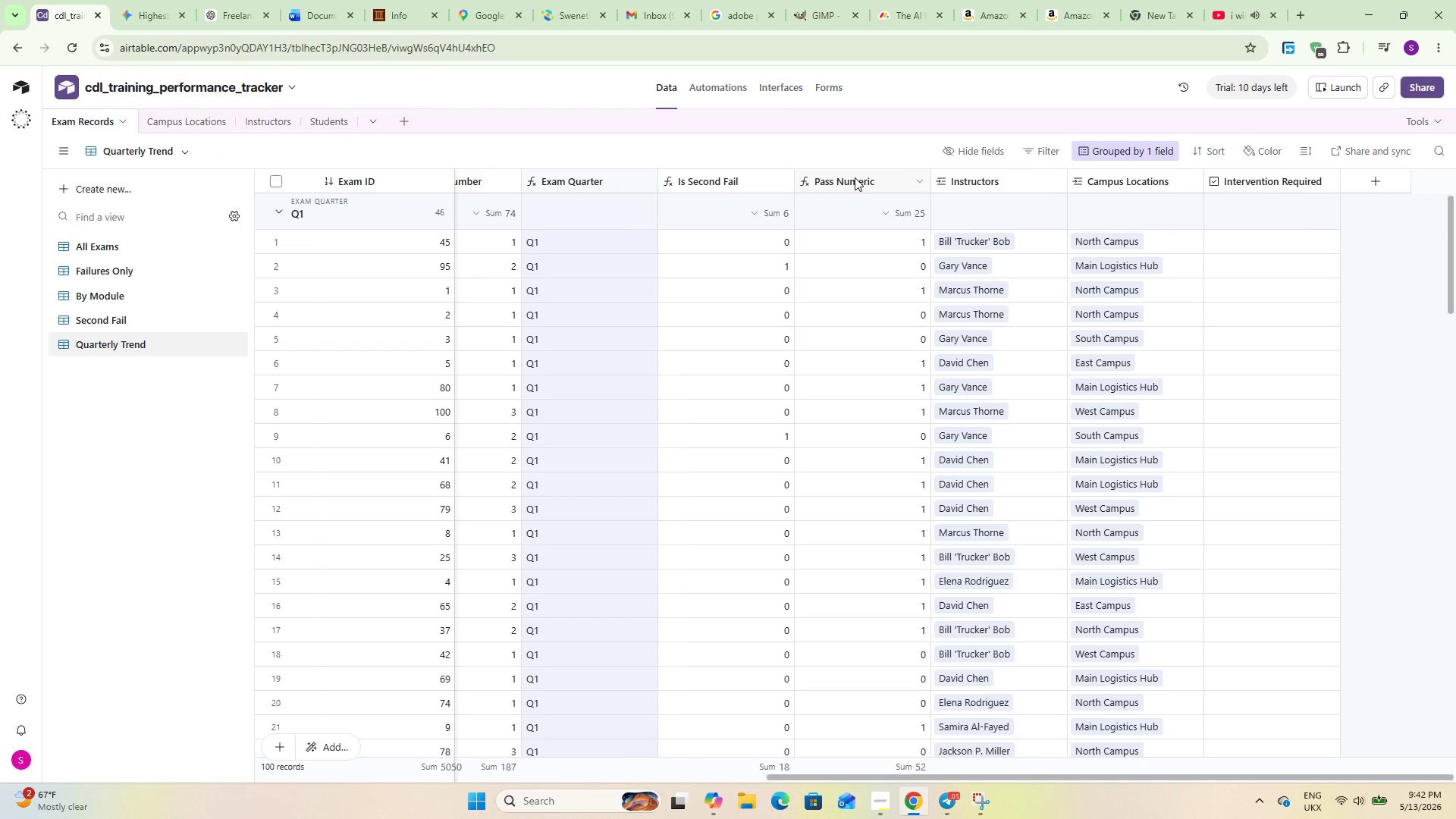 
double_click([855, 177])
 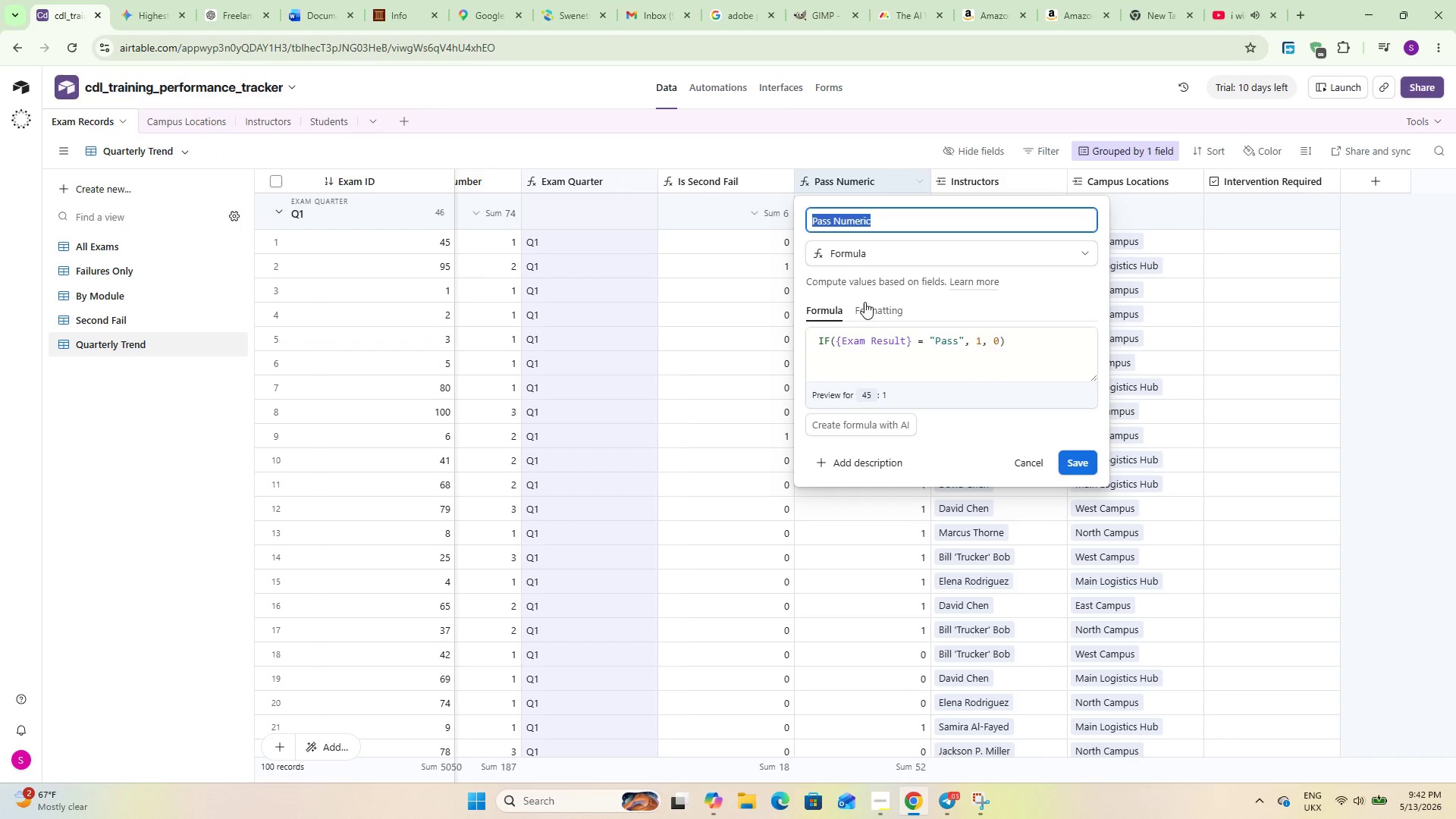 
left_click([870, 310])
 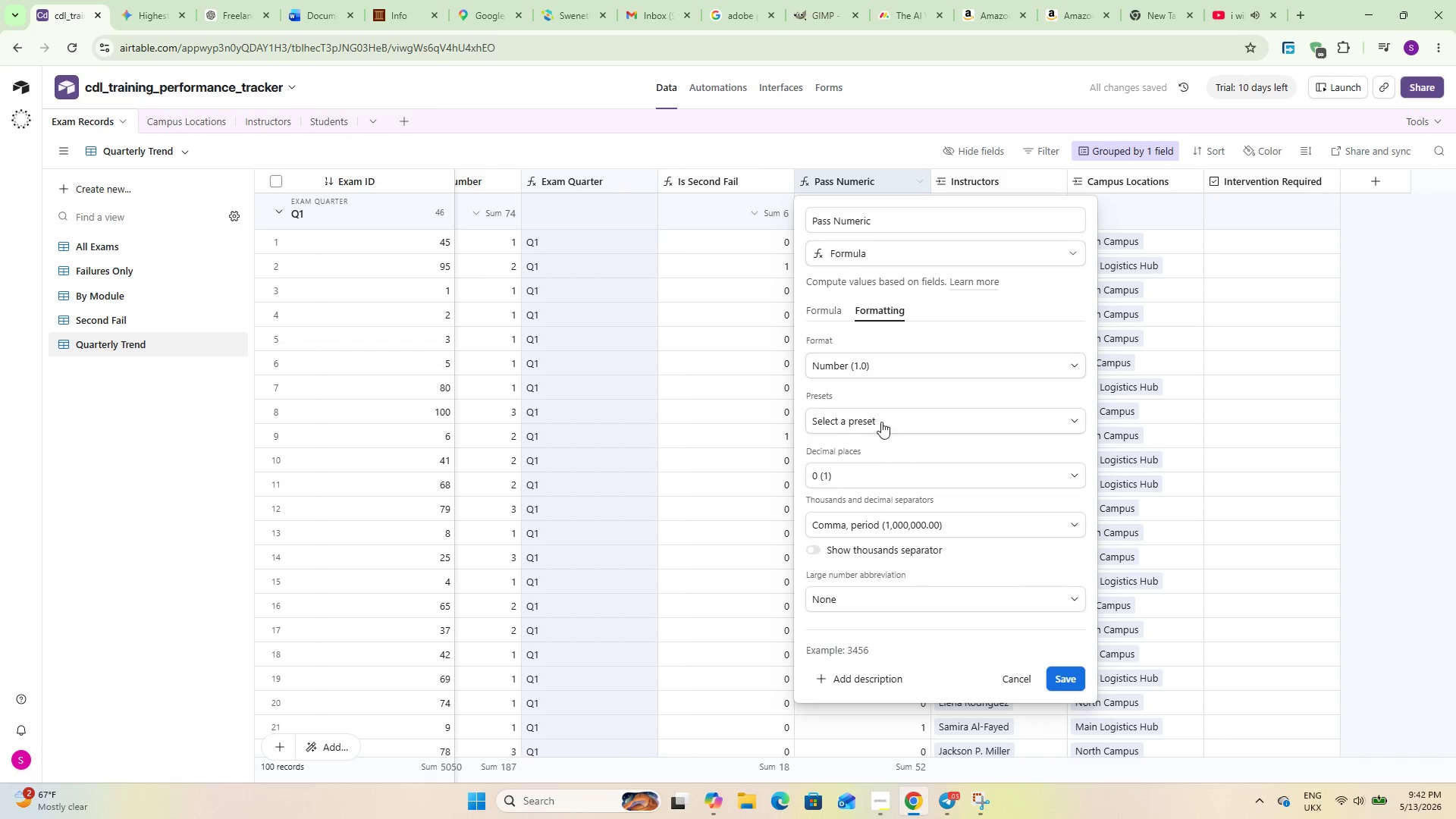 
left_click([883, 472])
 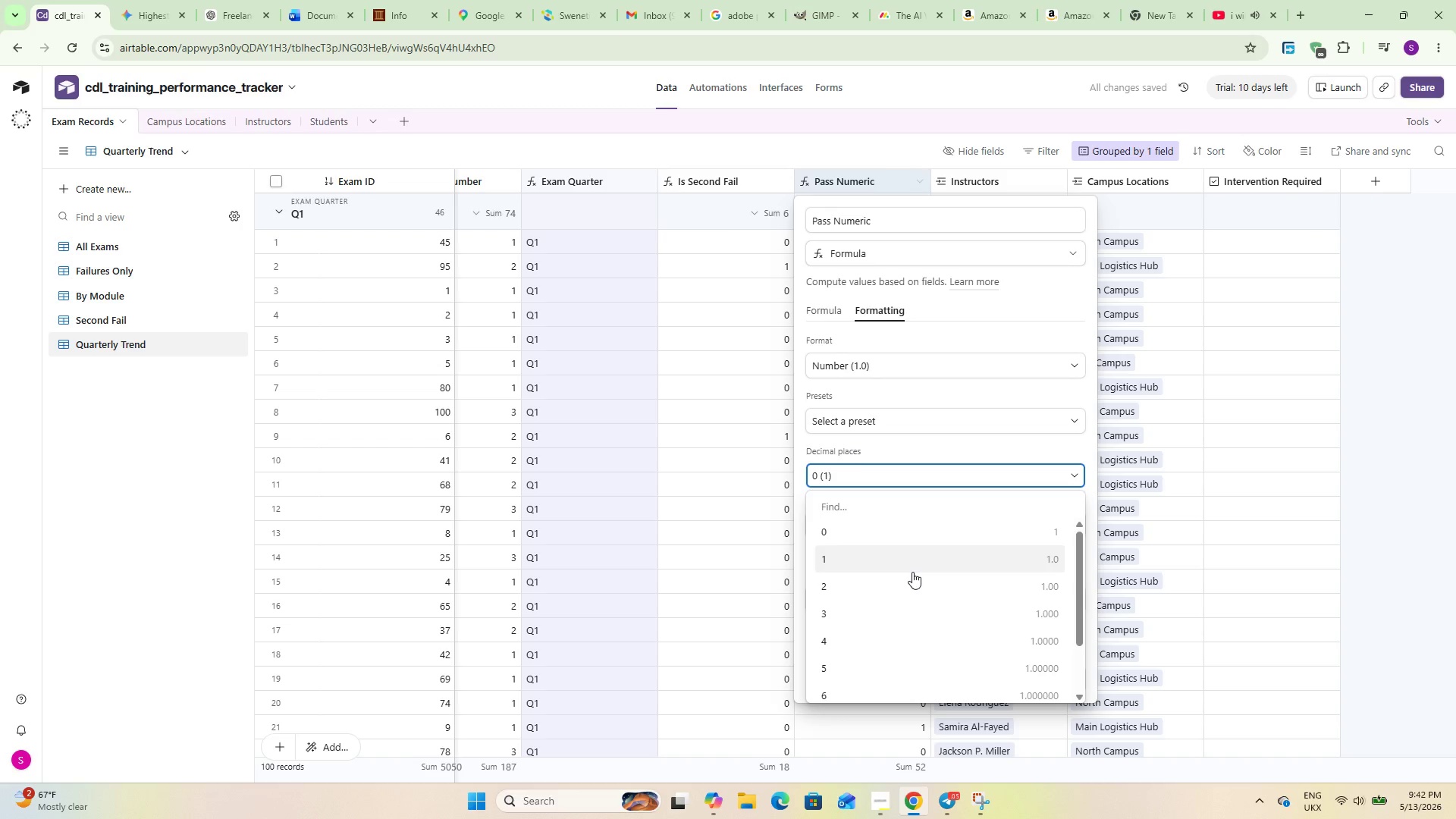 
left_click([915, 580])
 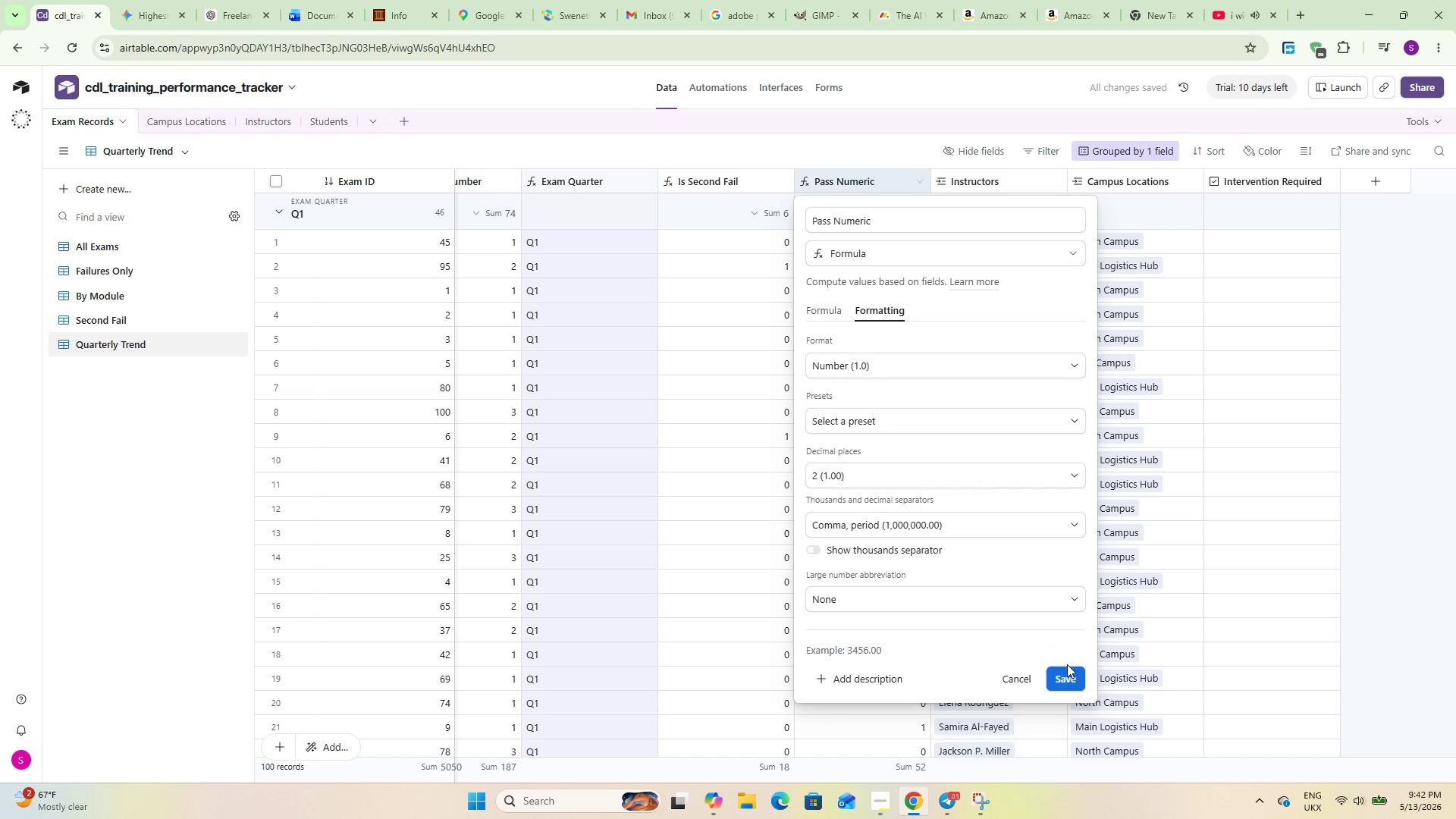 
left_click([1069, 678])
 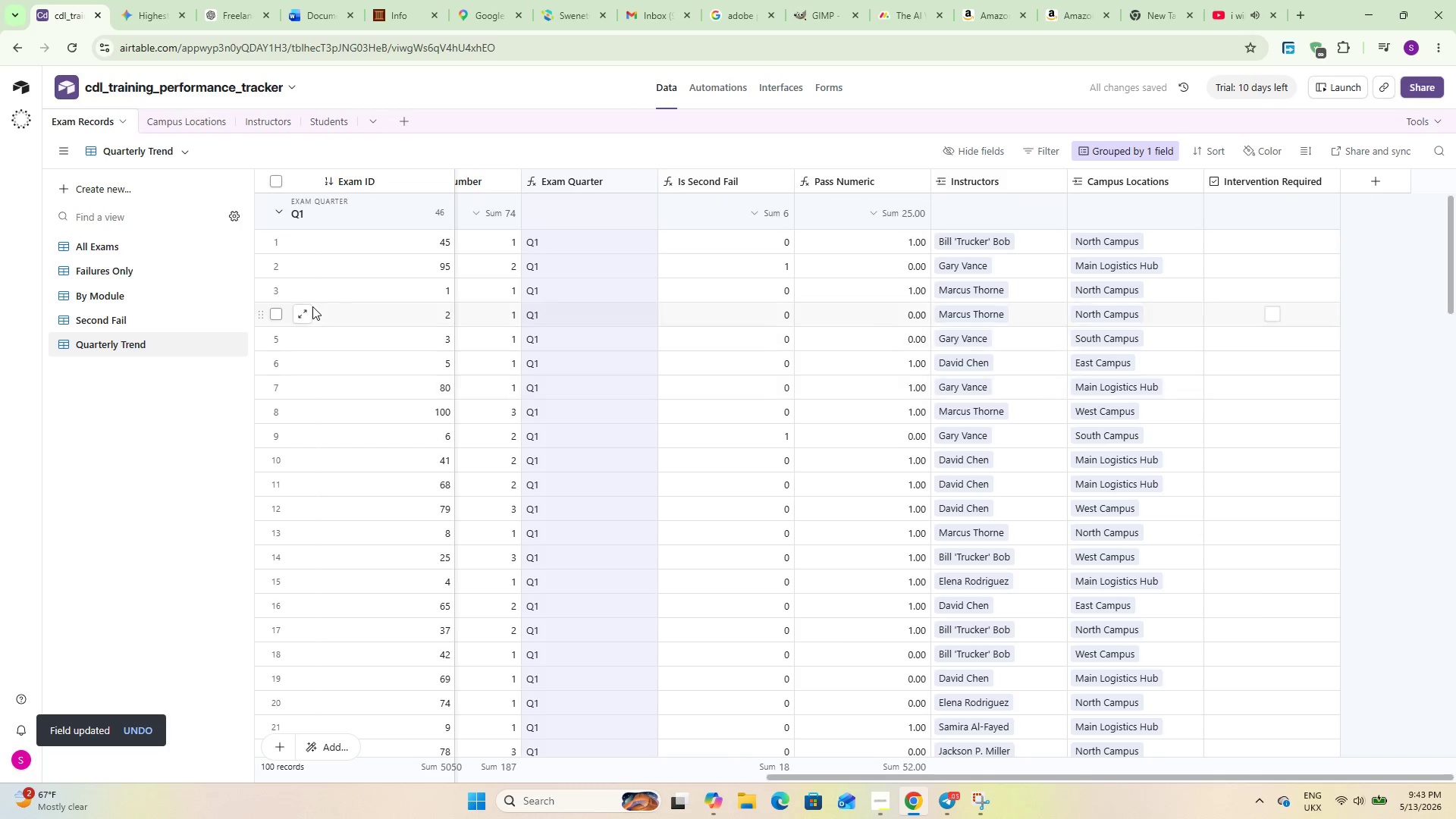 
left_click([766, 74])
 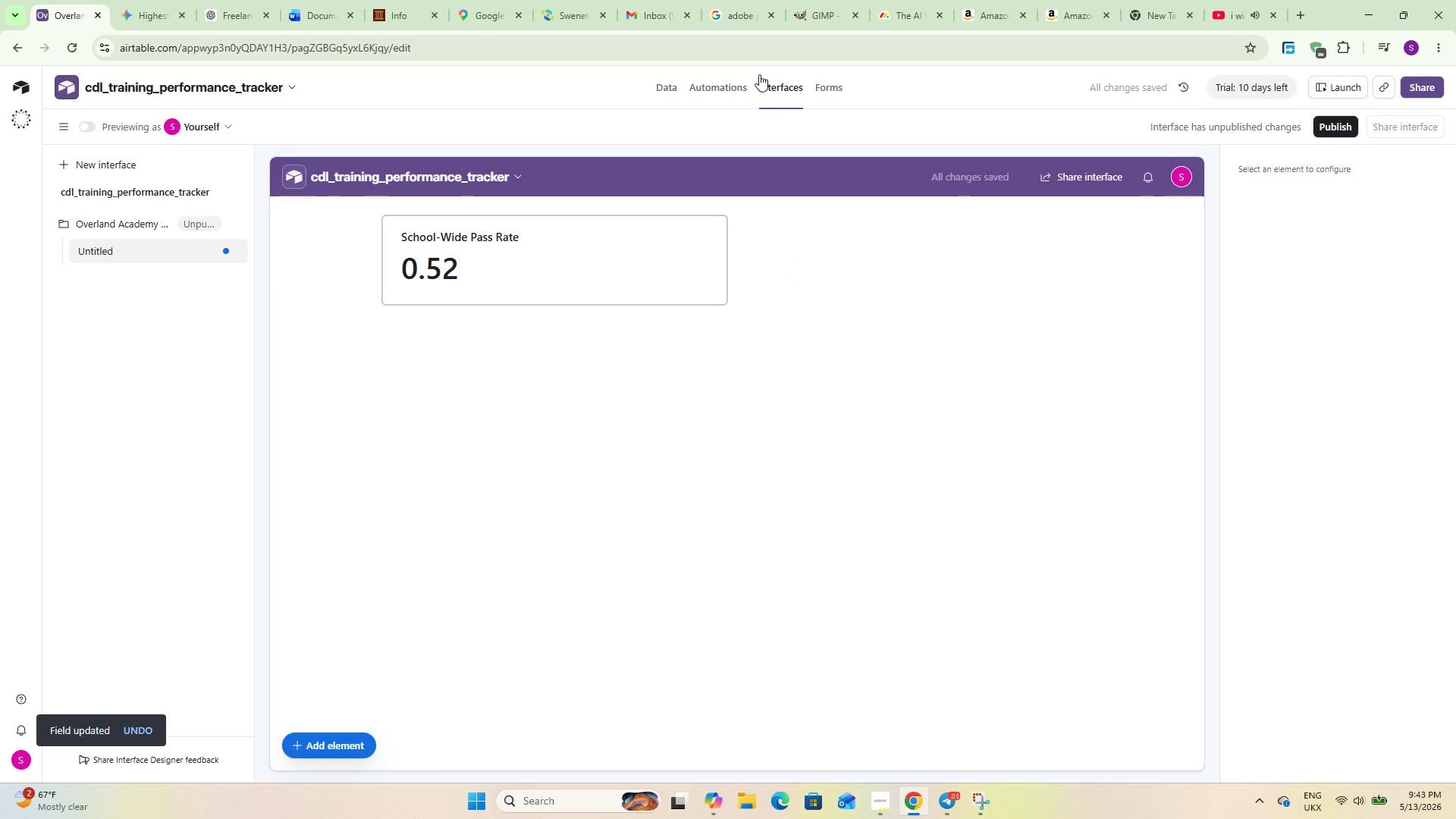 
left_click([604, 267])
 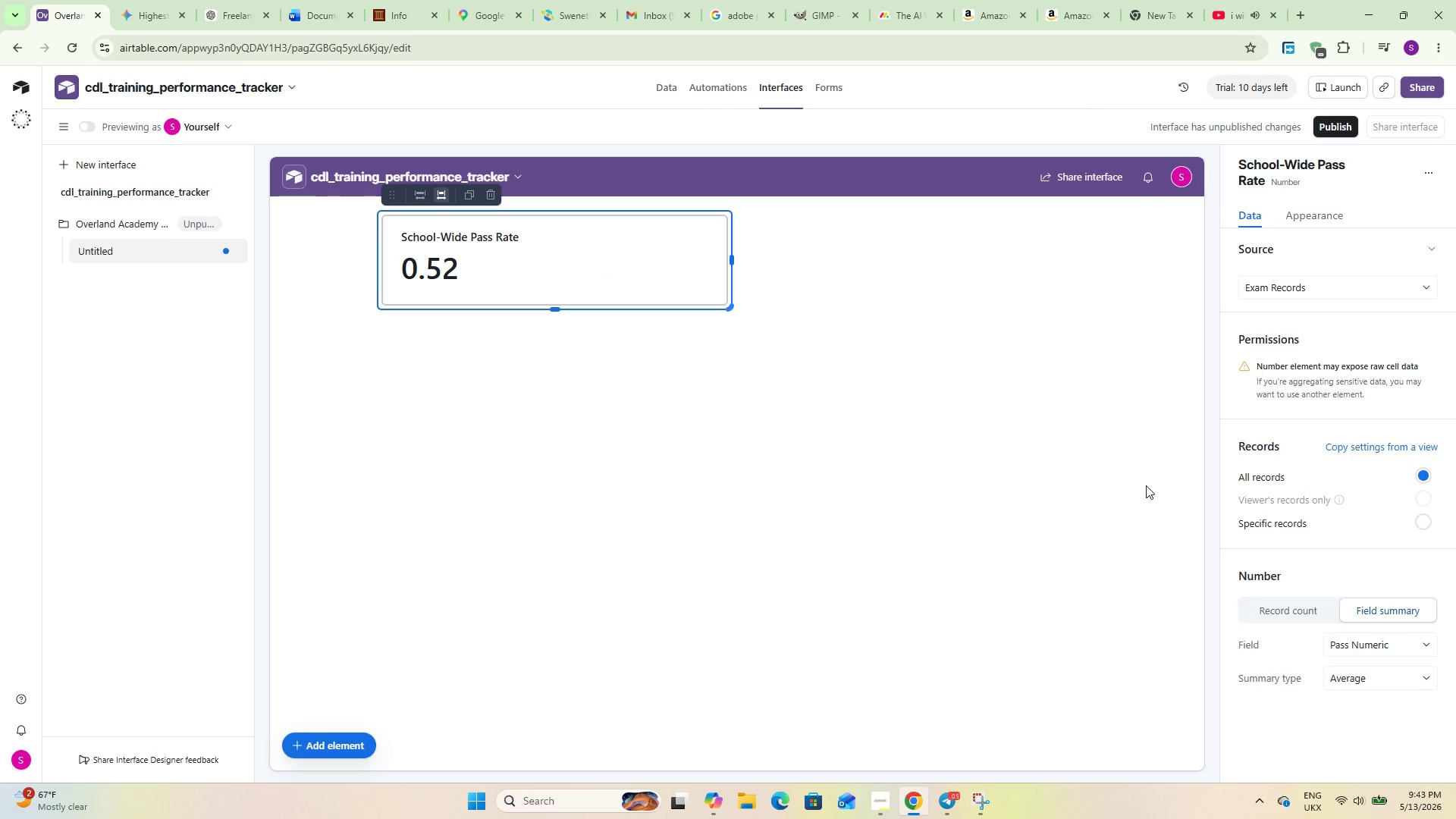 
wait(11.59)
 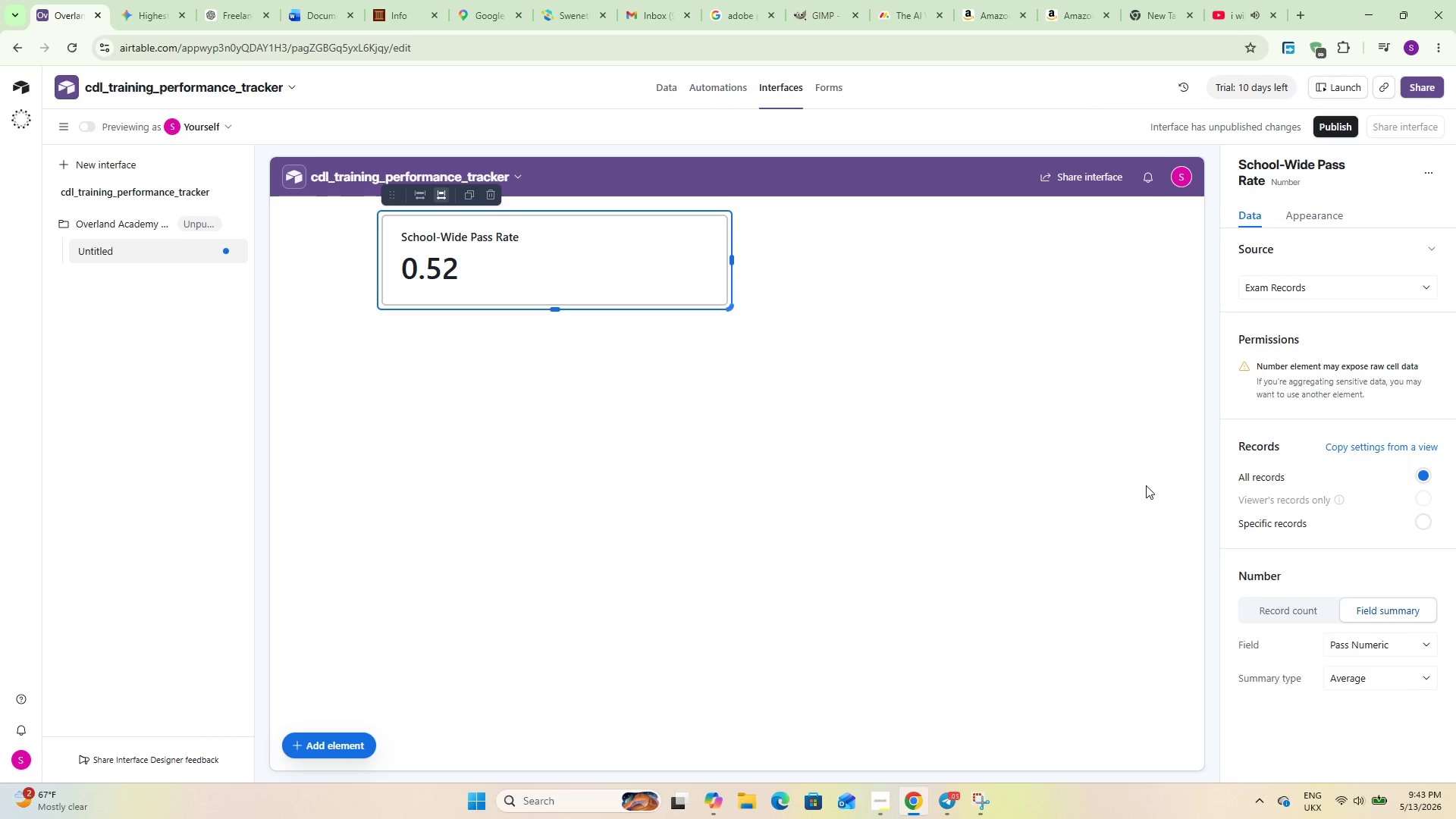 
left_click([356, 741])
 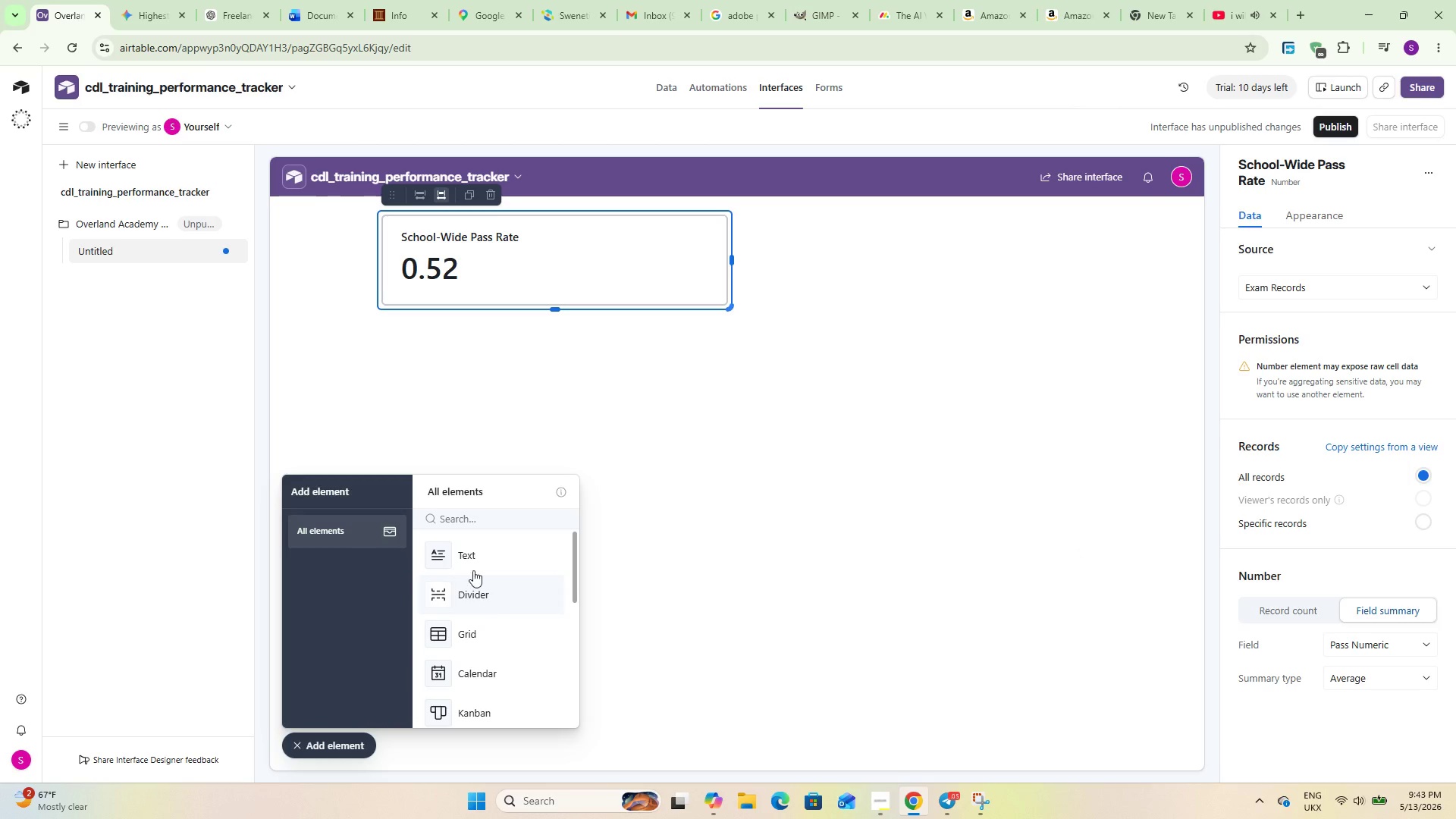 
left_click([473, 514])
 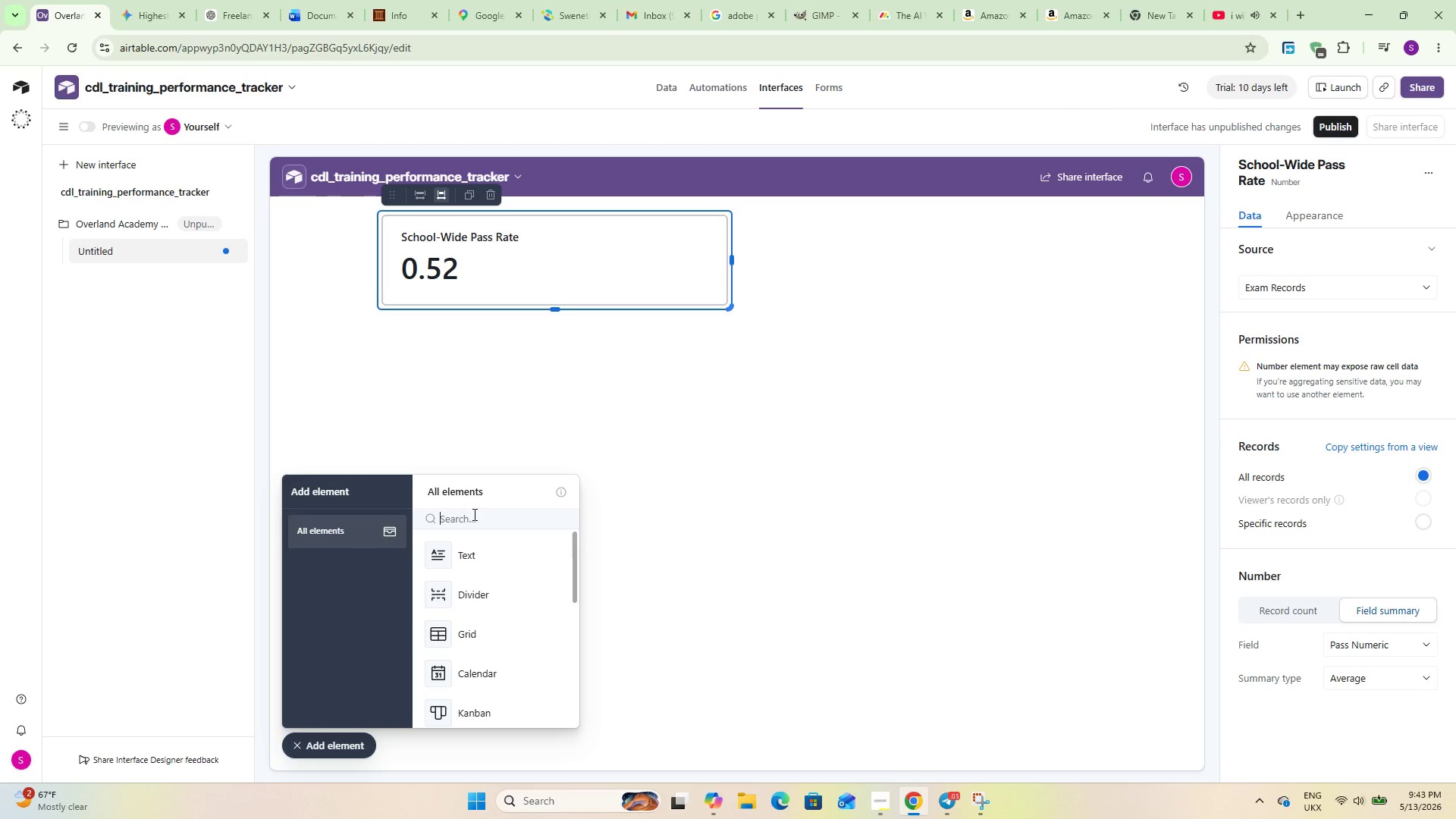 
type(Num)
 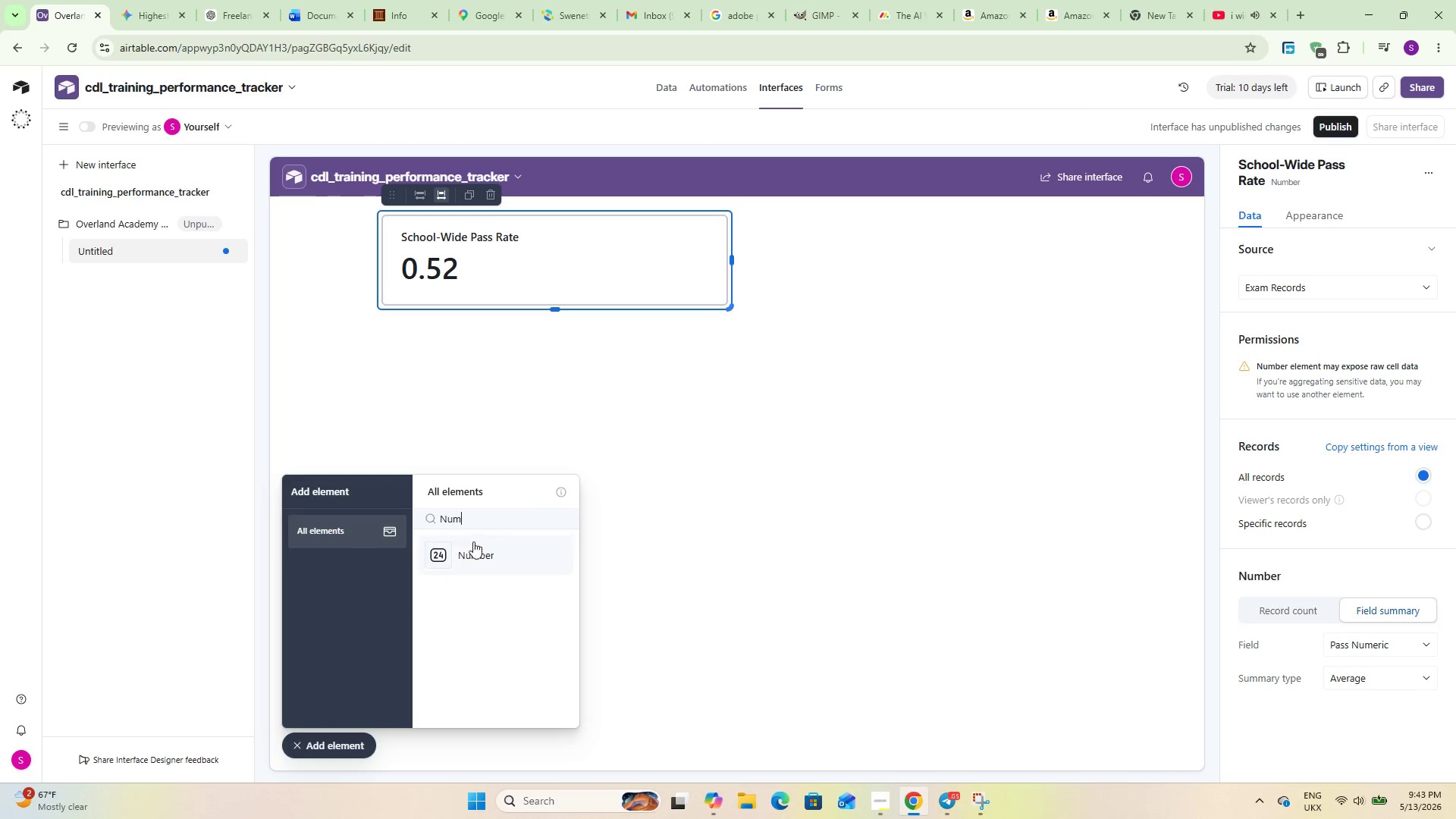 
left_click([473, 556])
 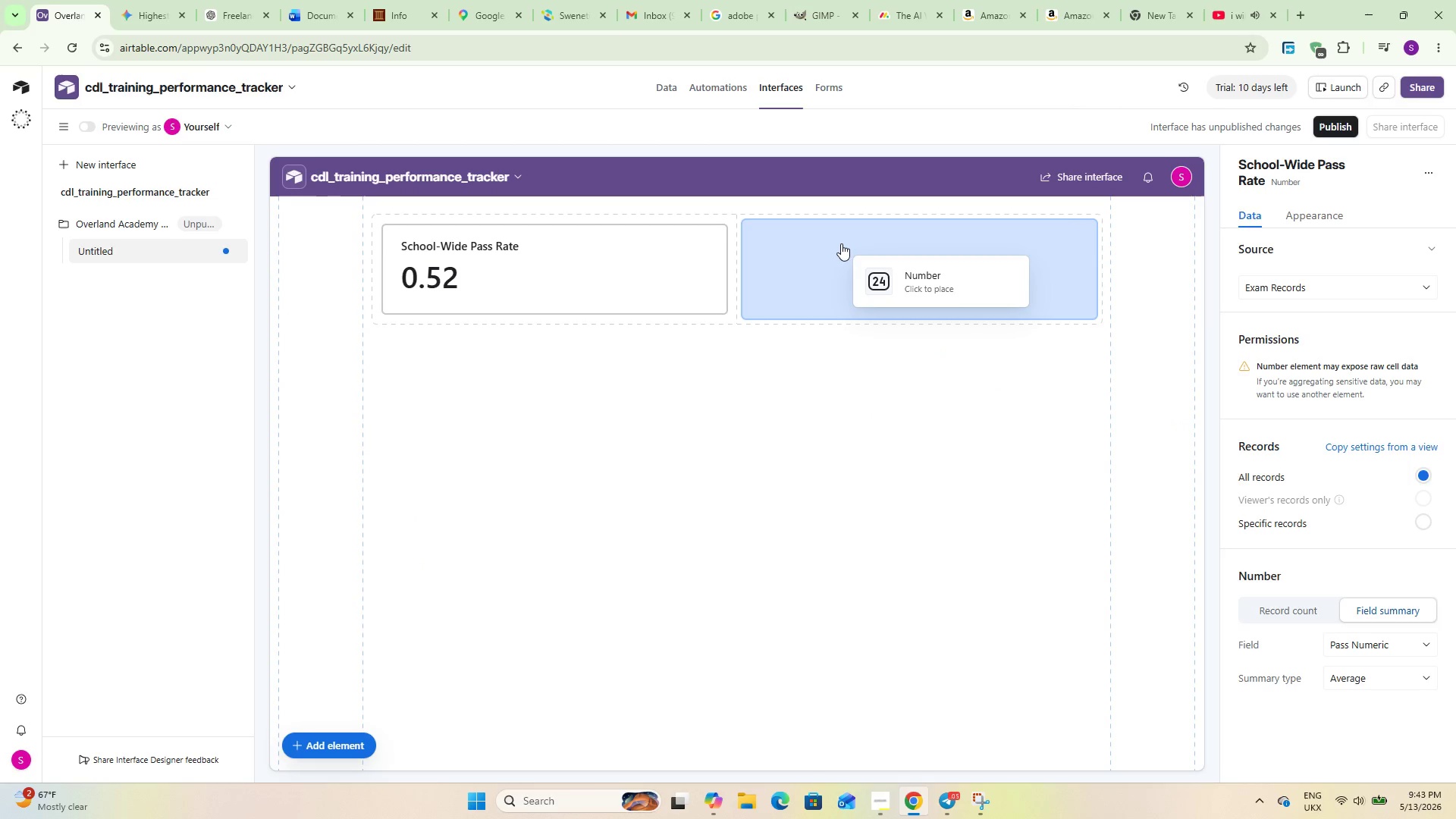 
left_click([841, 243])
 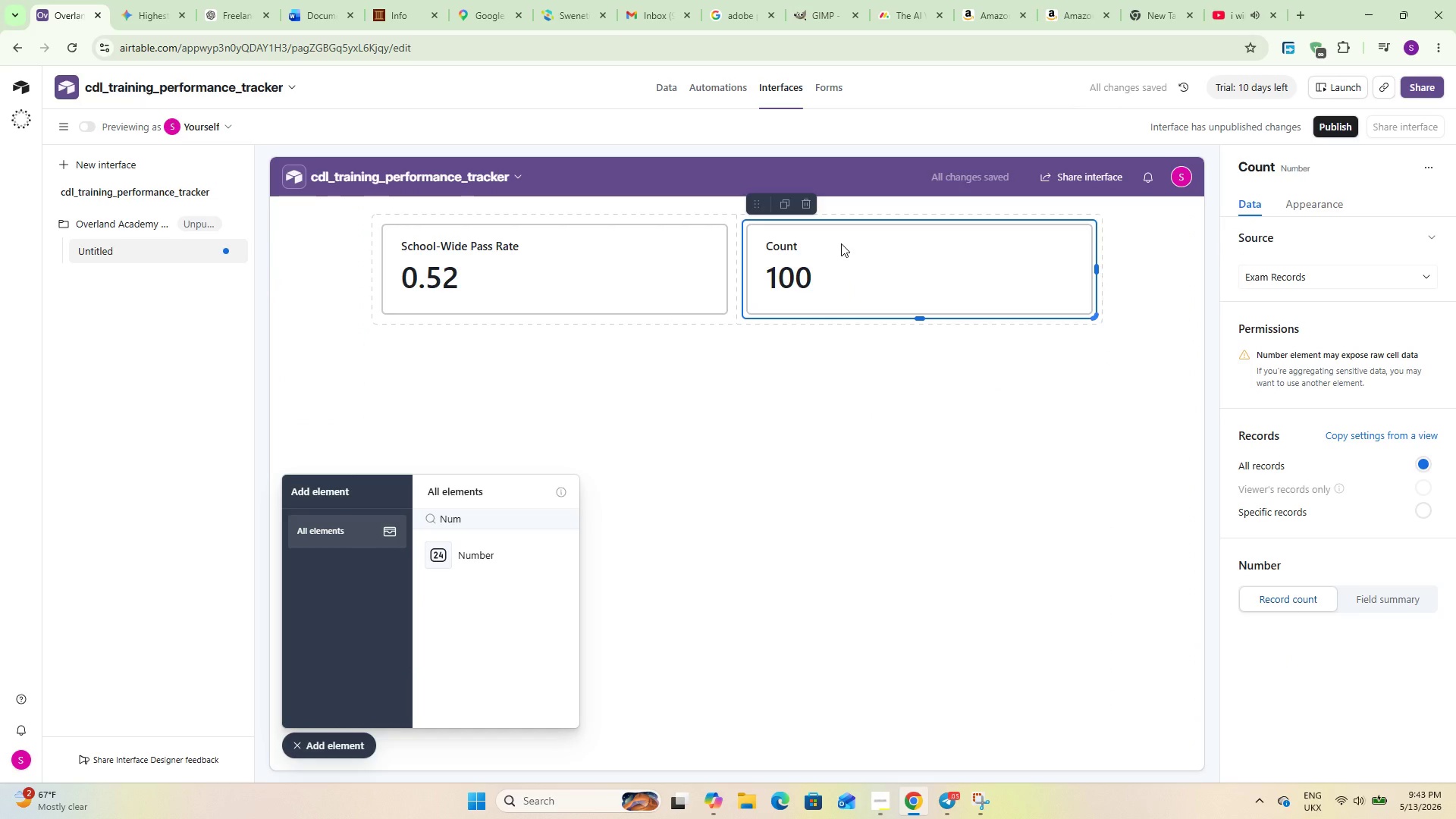 
wait(7.83)
 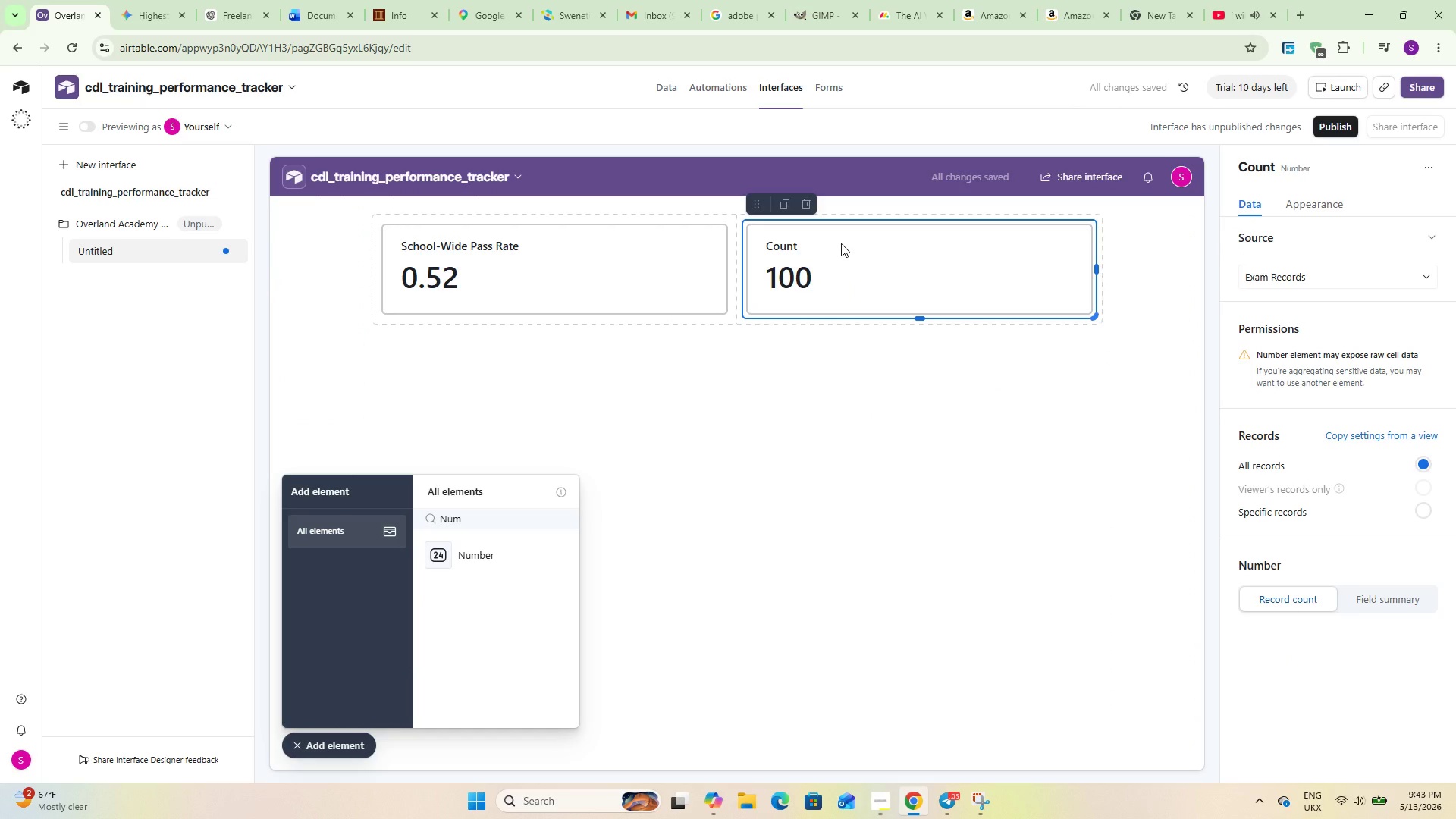 
left_click([1316, 160])
 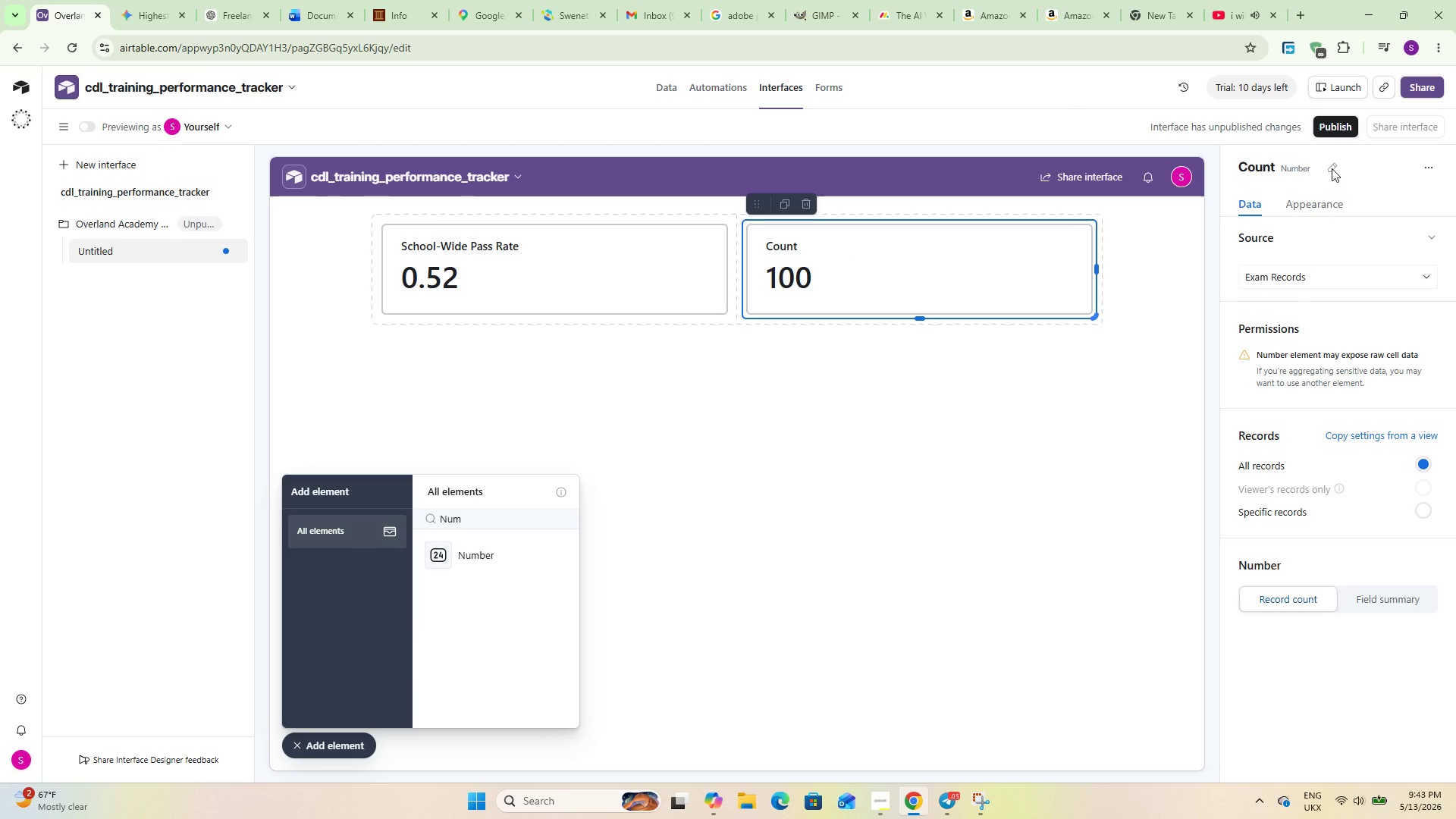 
left_click([1332, 168])
 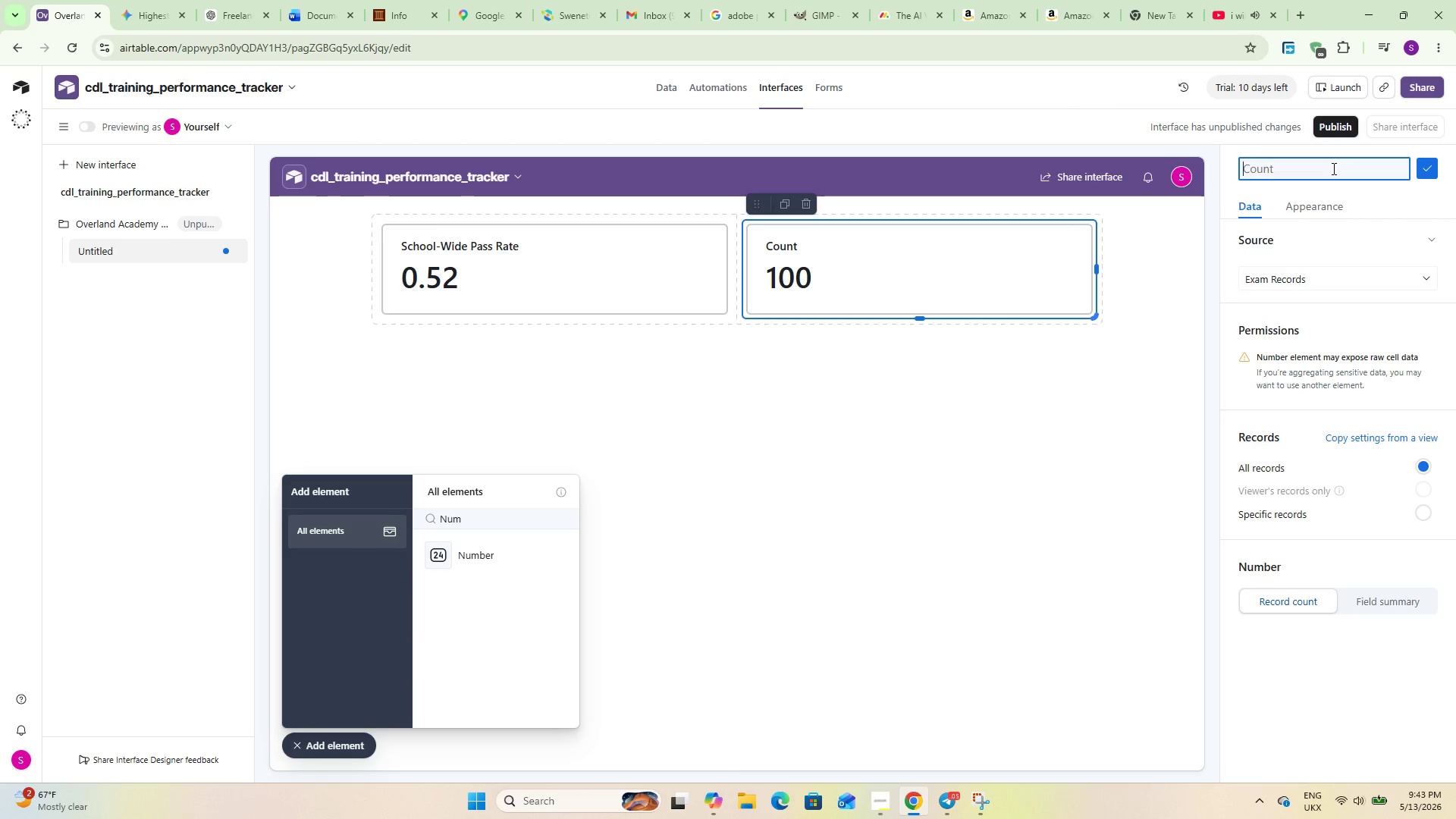 
type(Students Successfully Placed)
 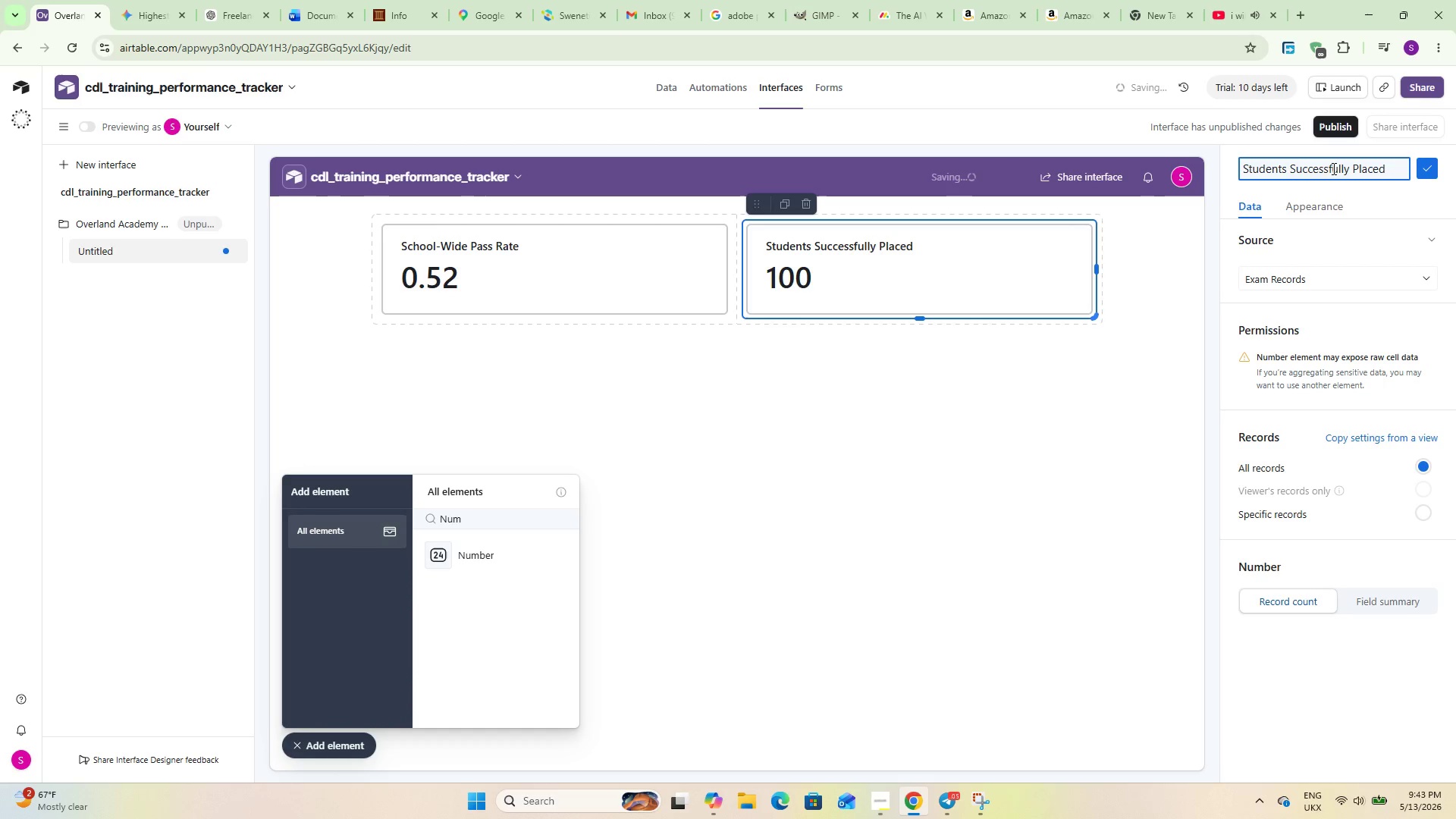 
left_click([1432, 168])
 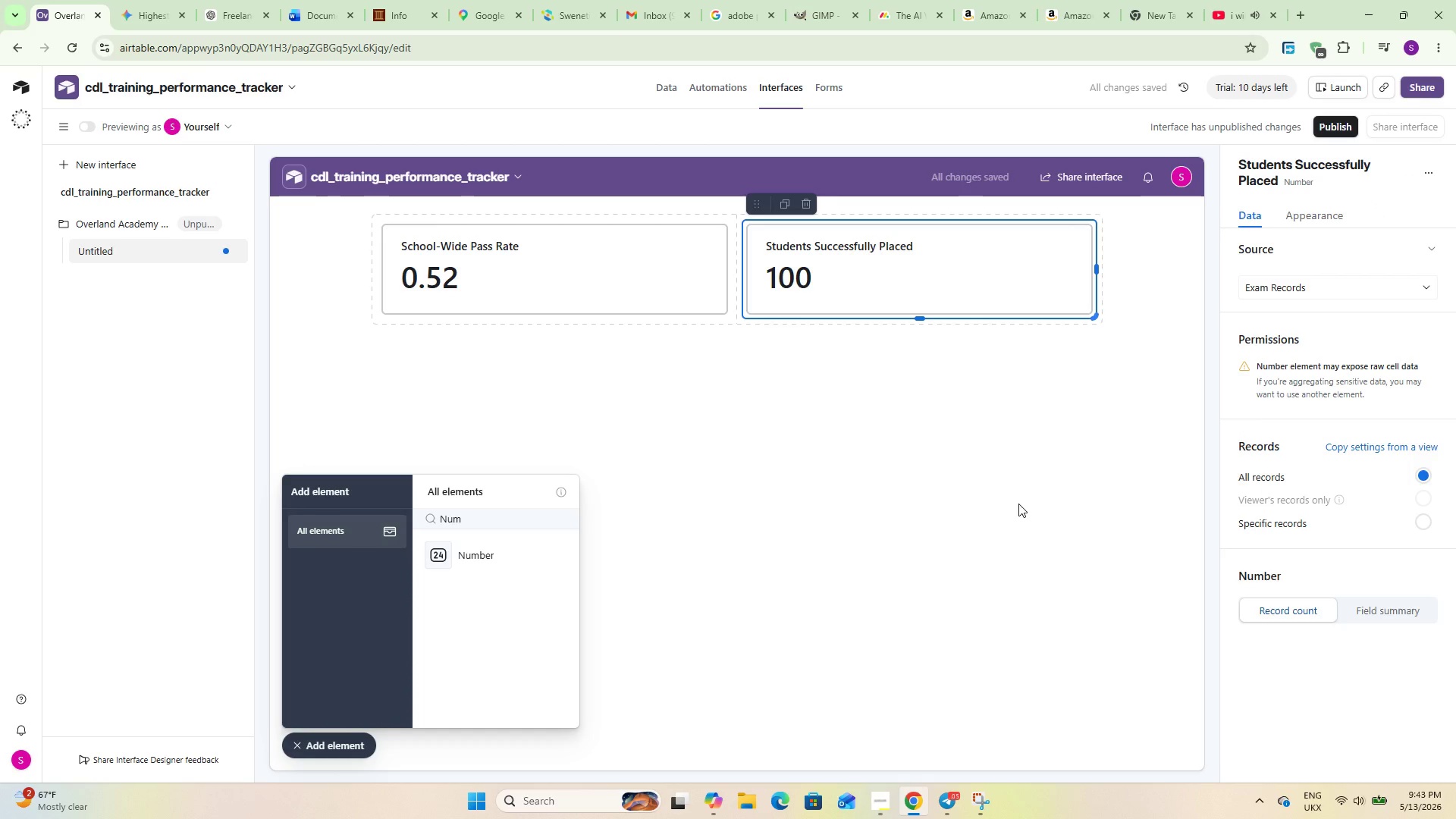 
wait(5.56)
 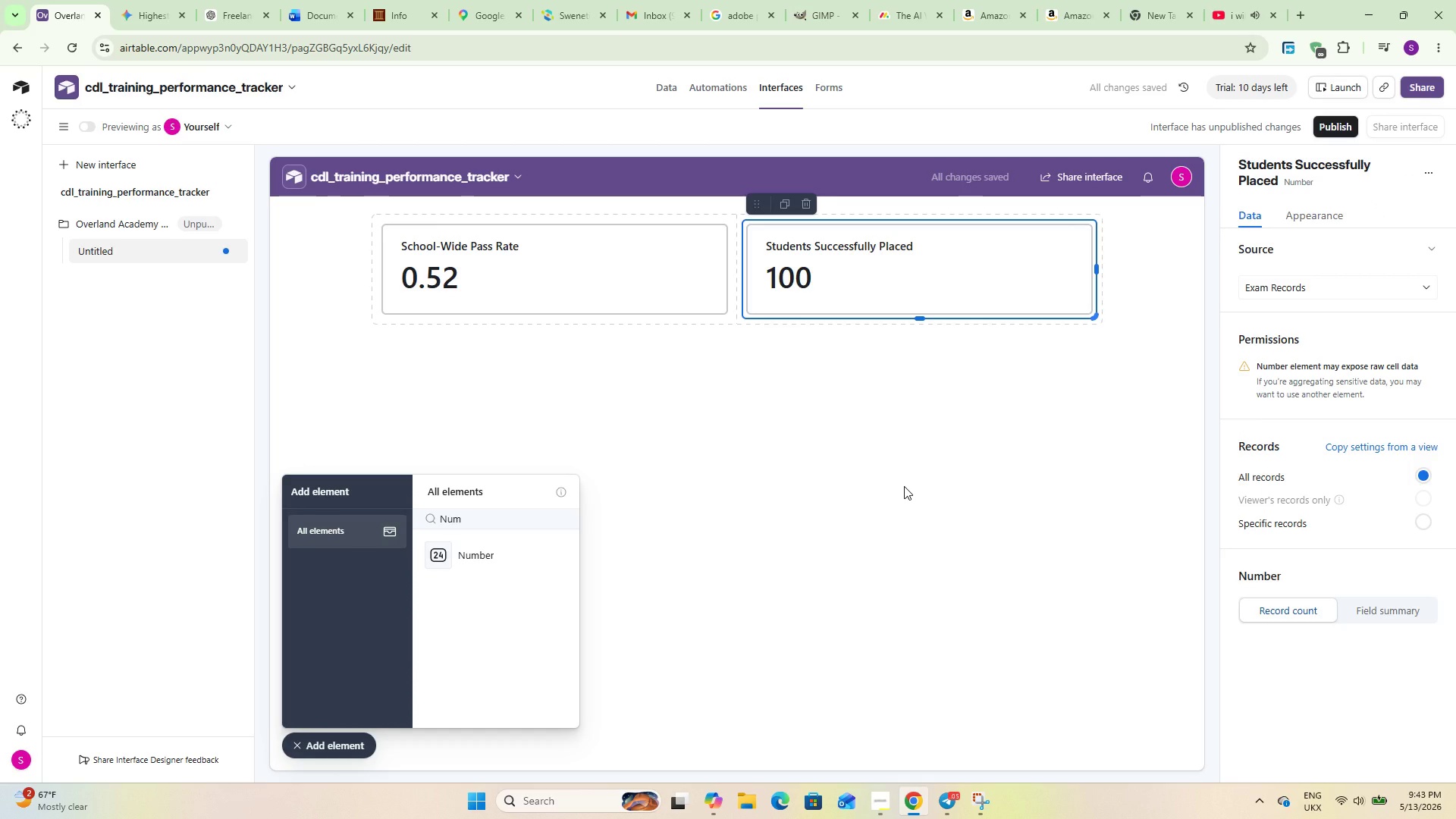 
left_click([1297, 526])
 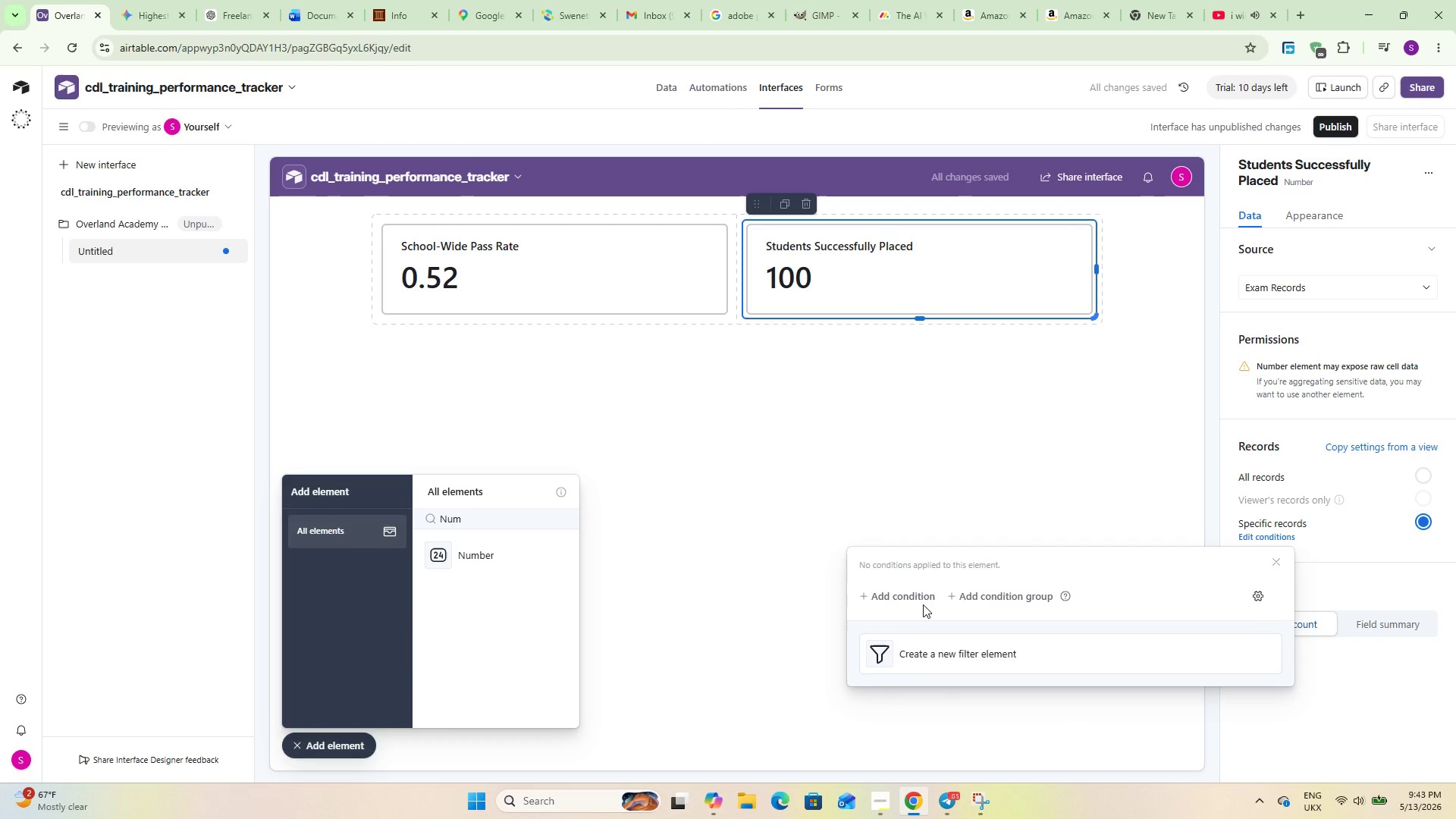 
wait(8.75)
 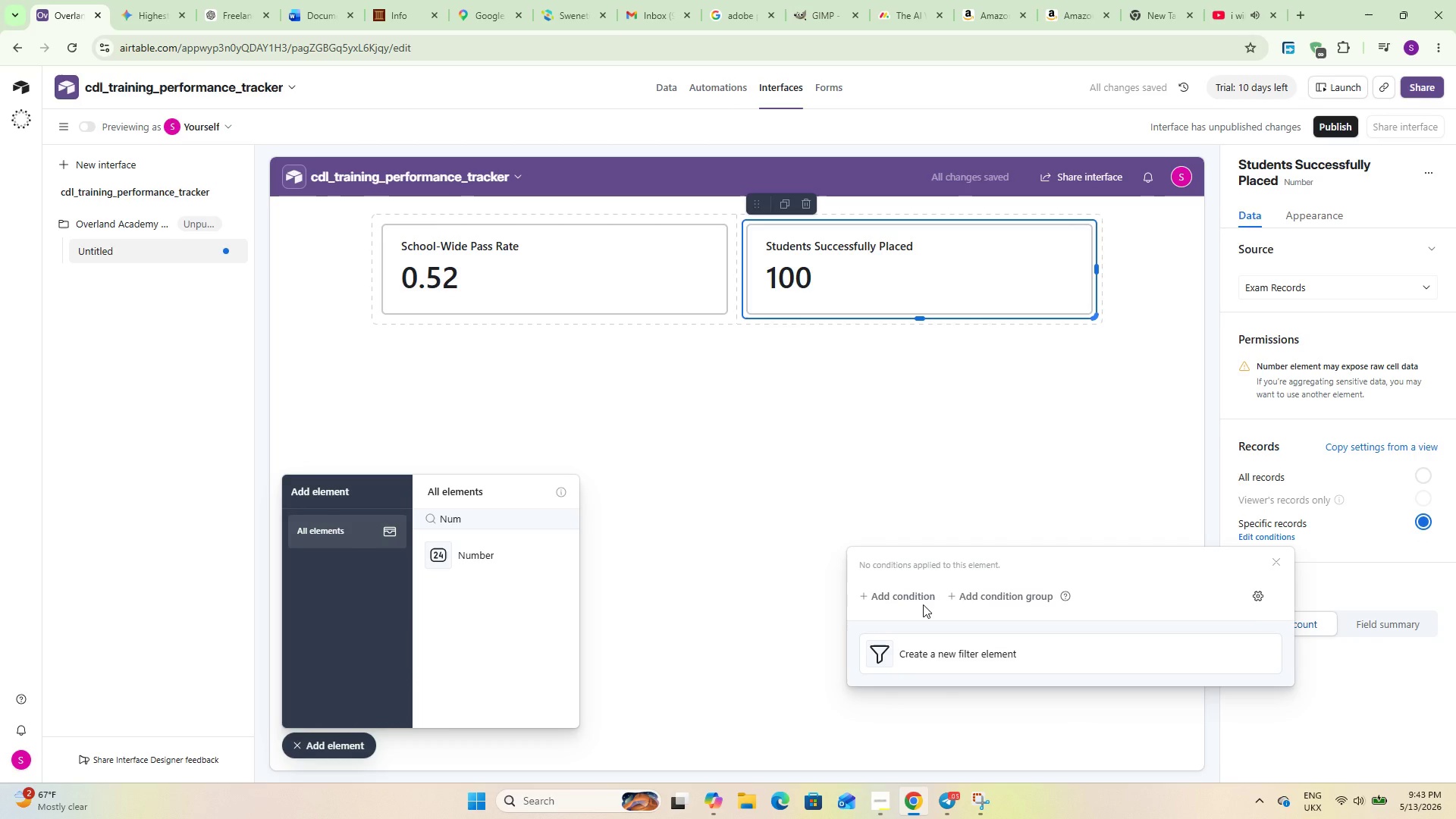 
left_click([947, 594])
 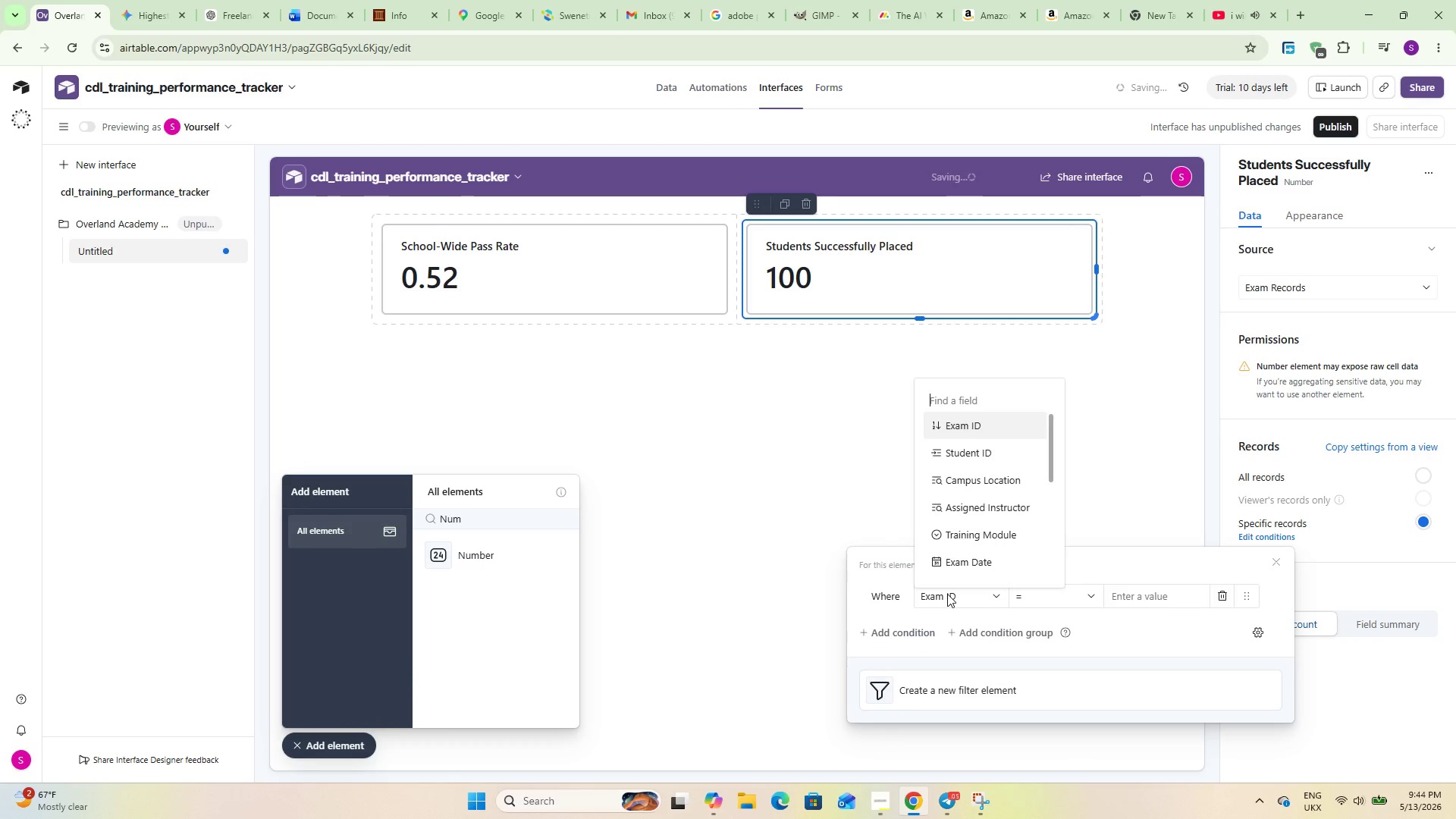 
type(place)
 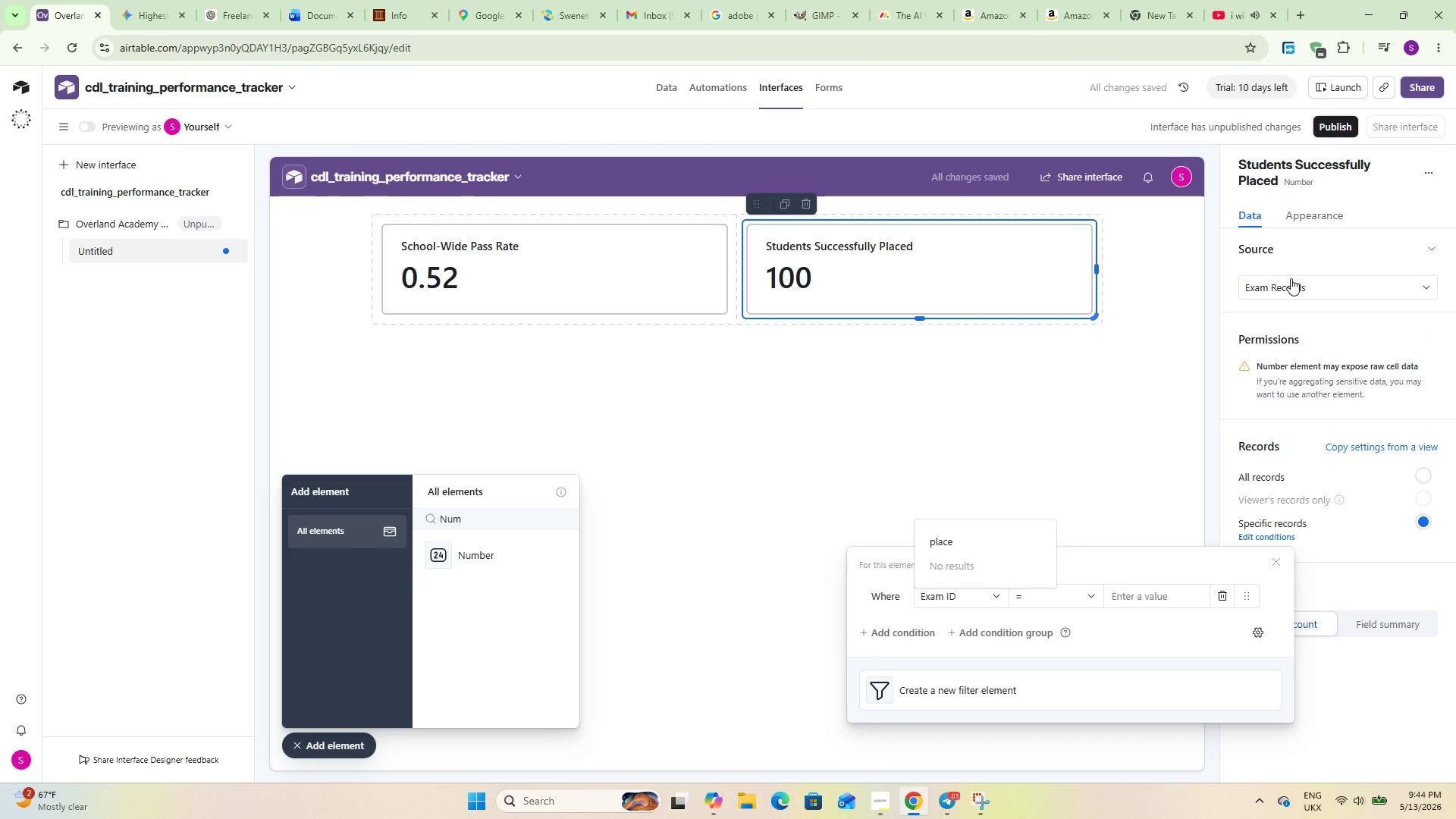 
double_click([1291, 278])
 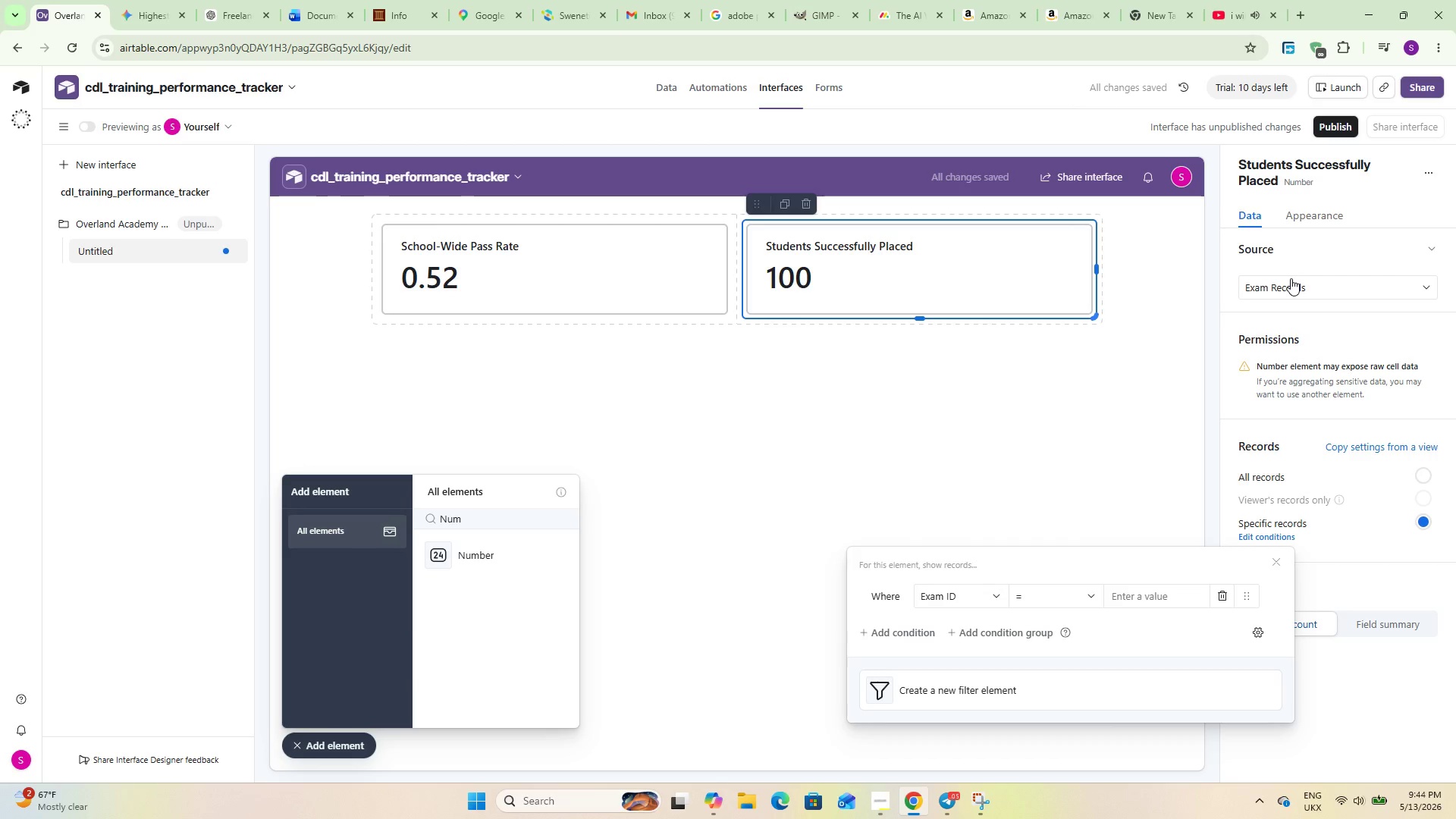 
triple_click([1291, 278])
 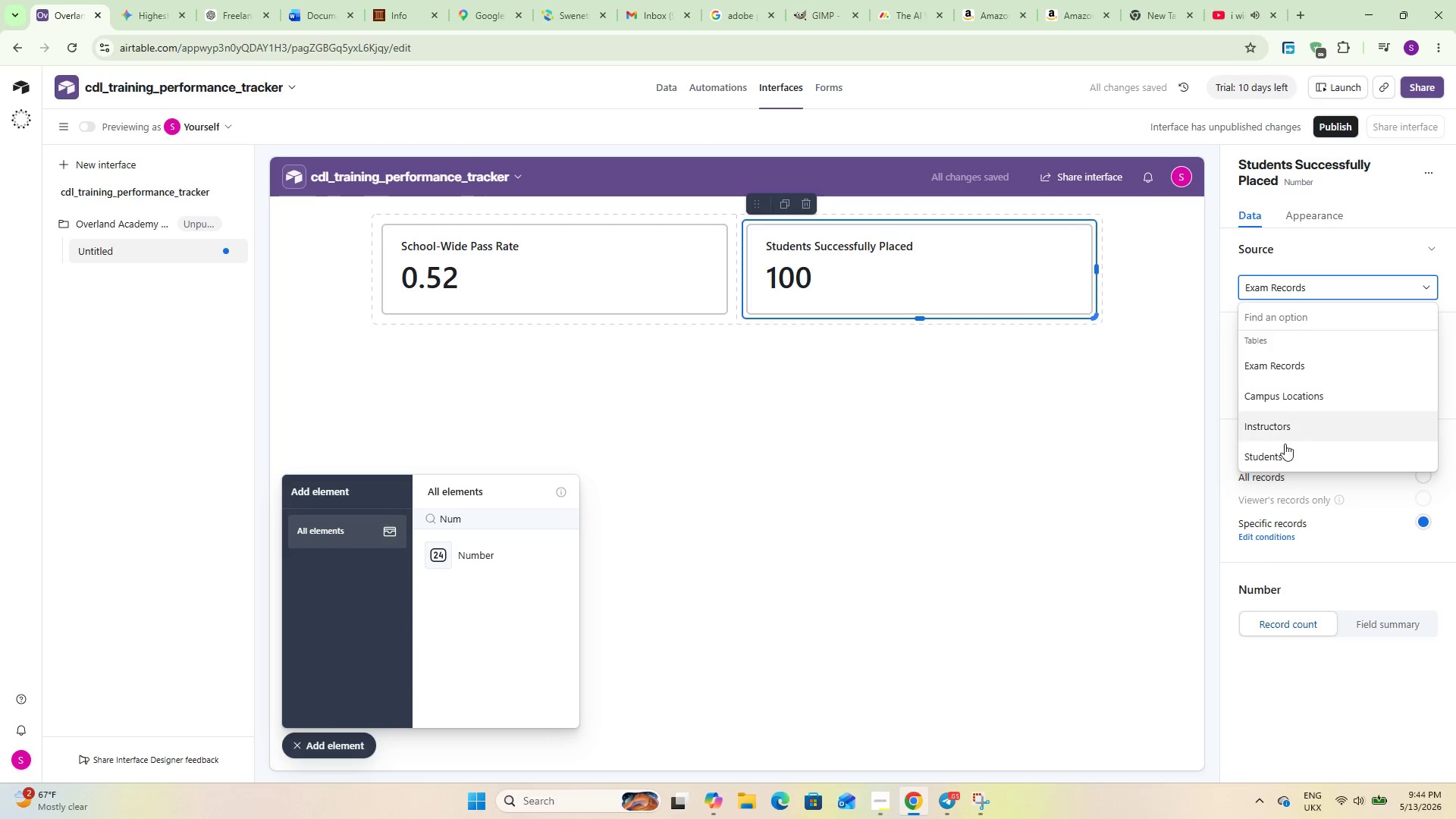 
left_click([1282, 460])
 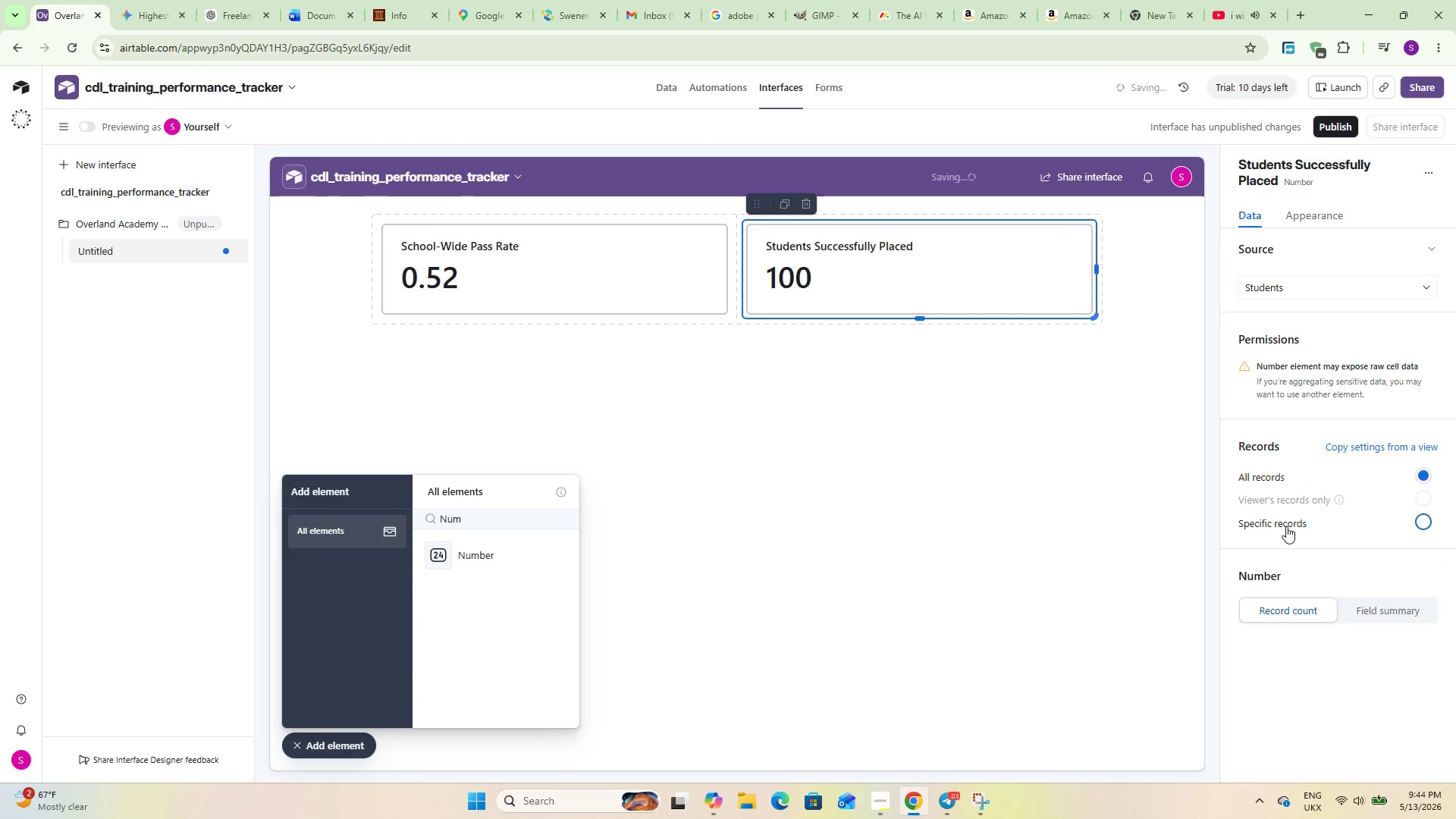 
double_click([1268, 550])
 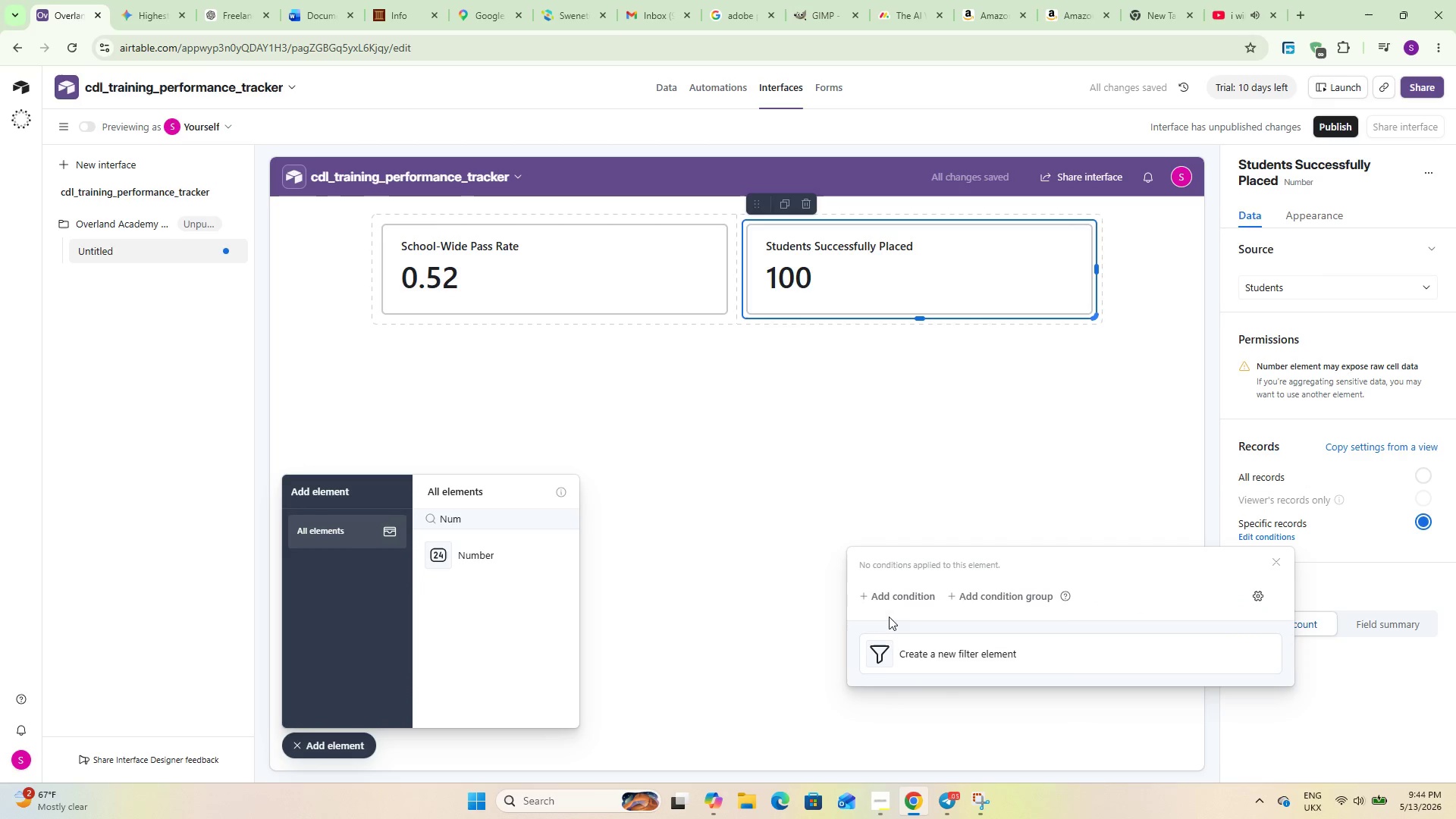 
left_click([912, 598])
 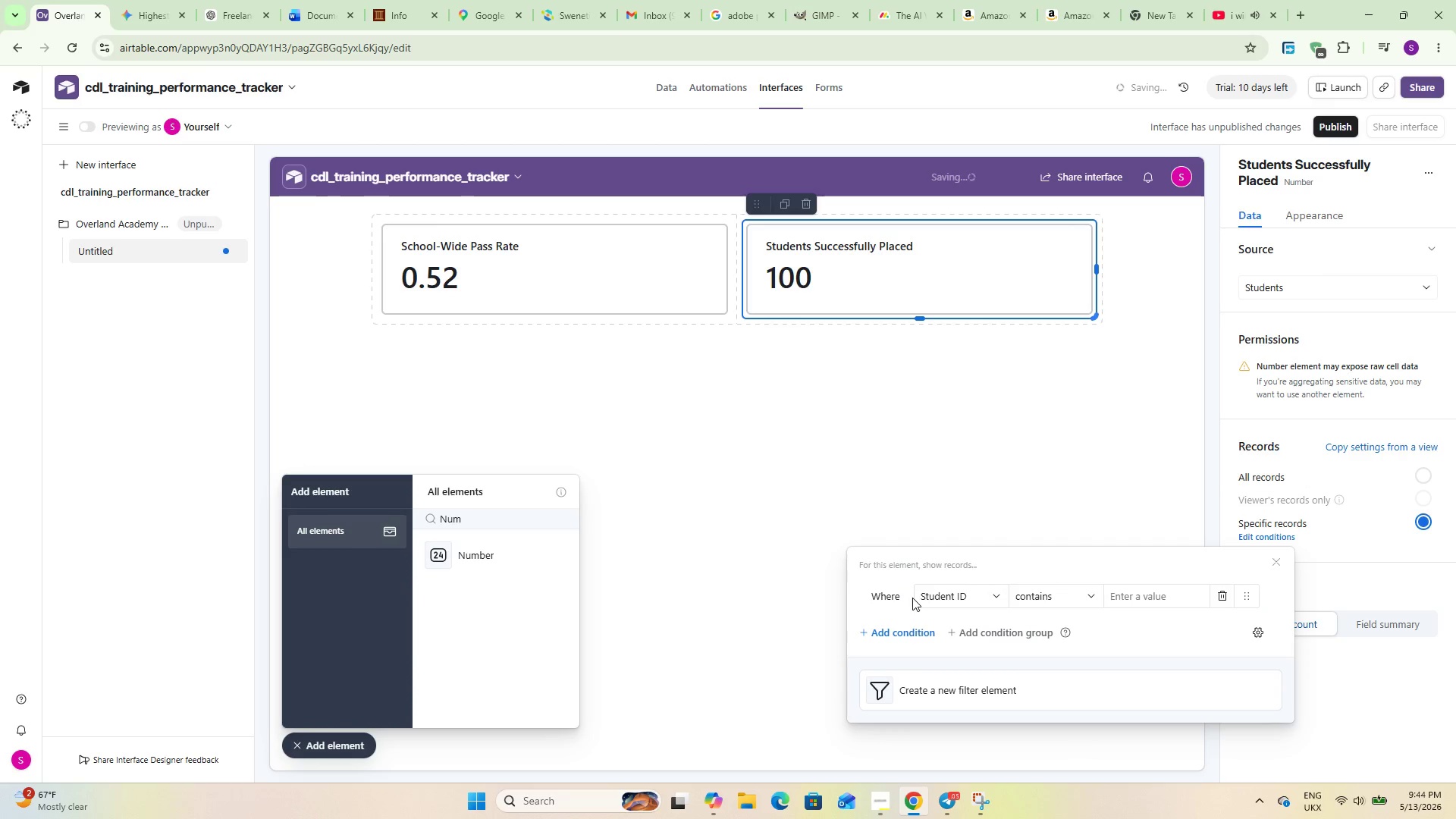 
left_click([936, 596])
 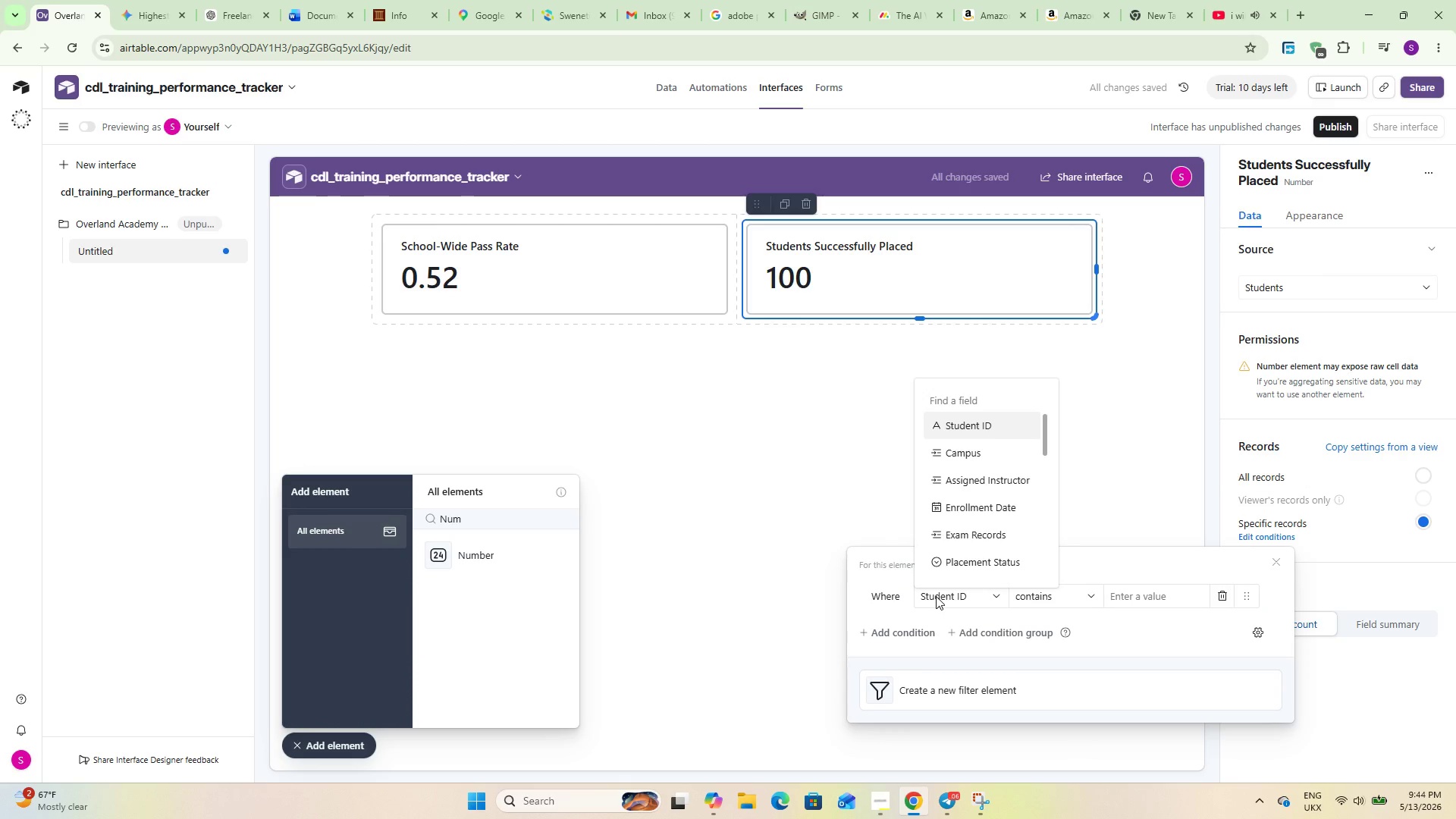 
type(place)
 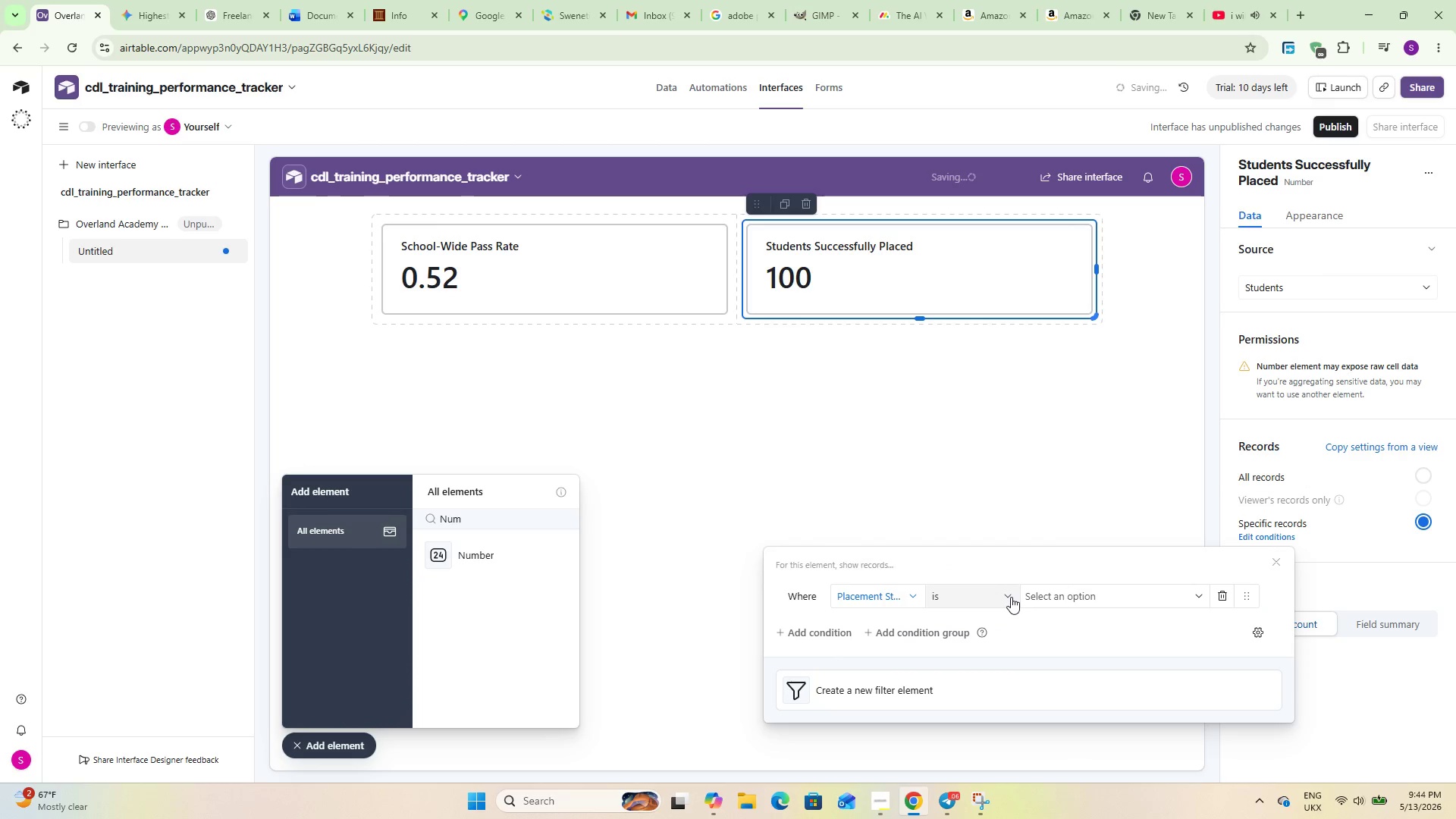 
left_click([1050, 598])
 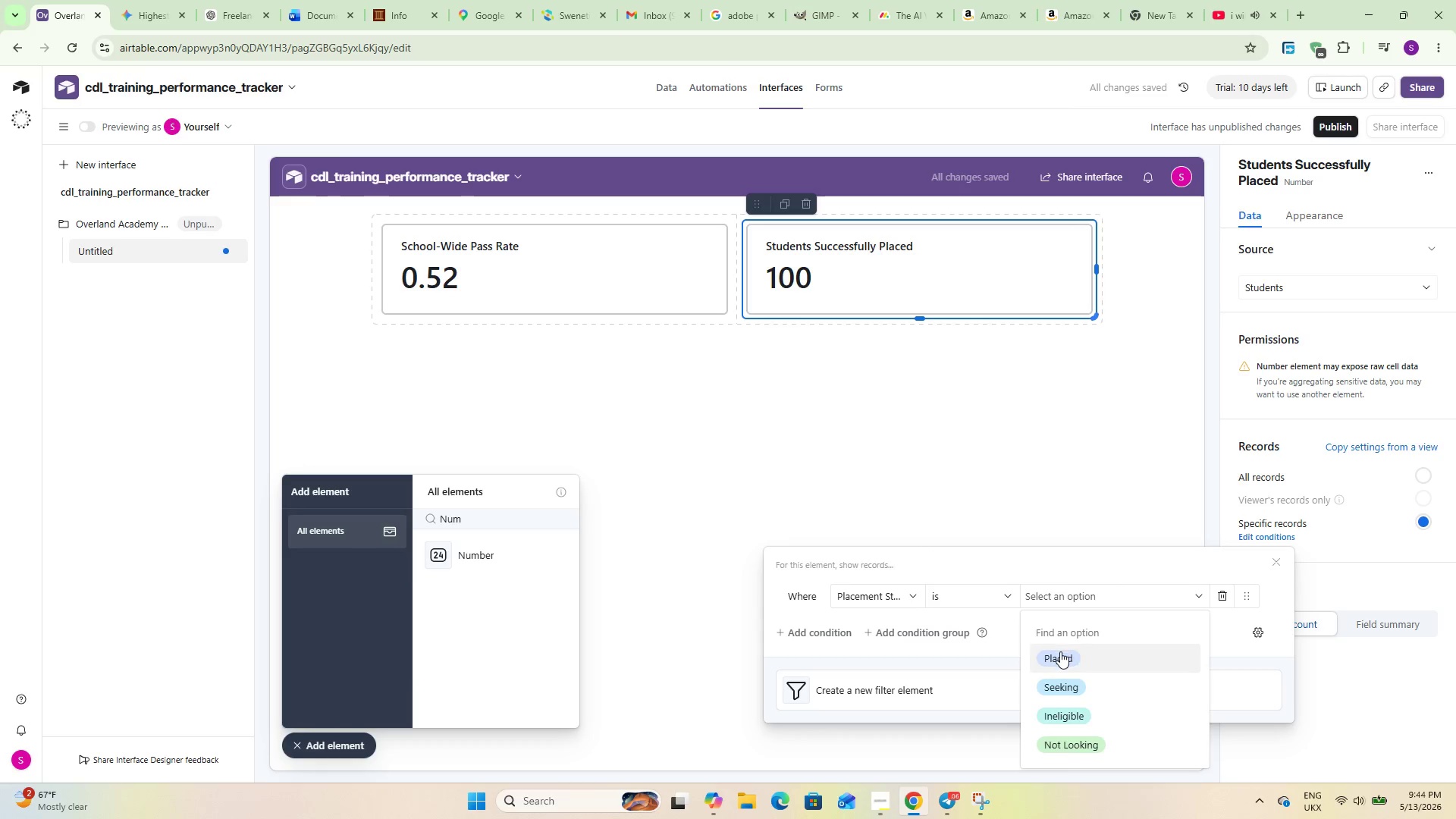 
left_click([1060, 651])
 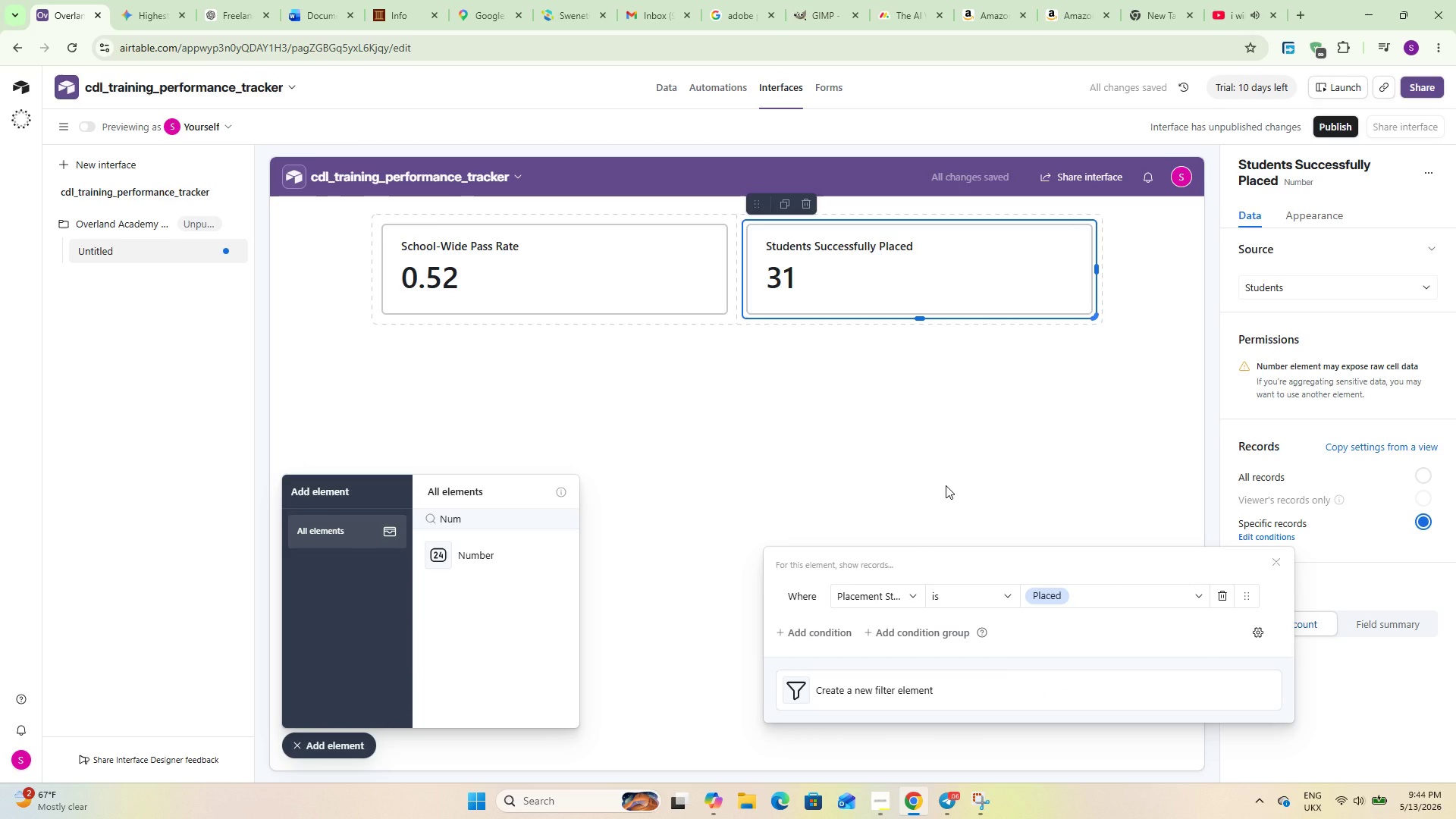 
left_click([946, 485])
 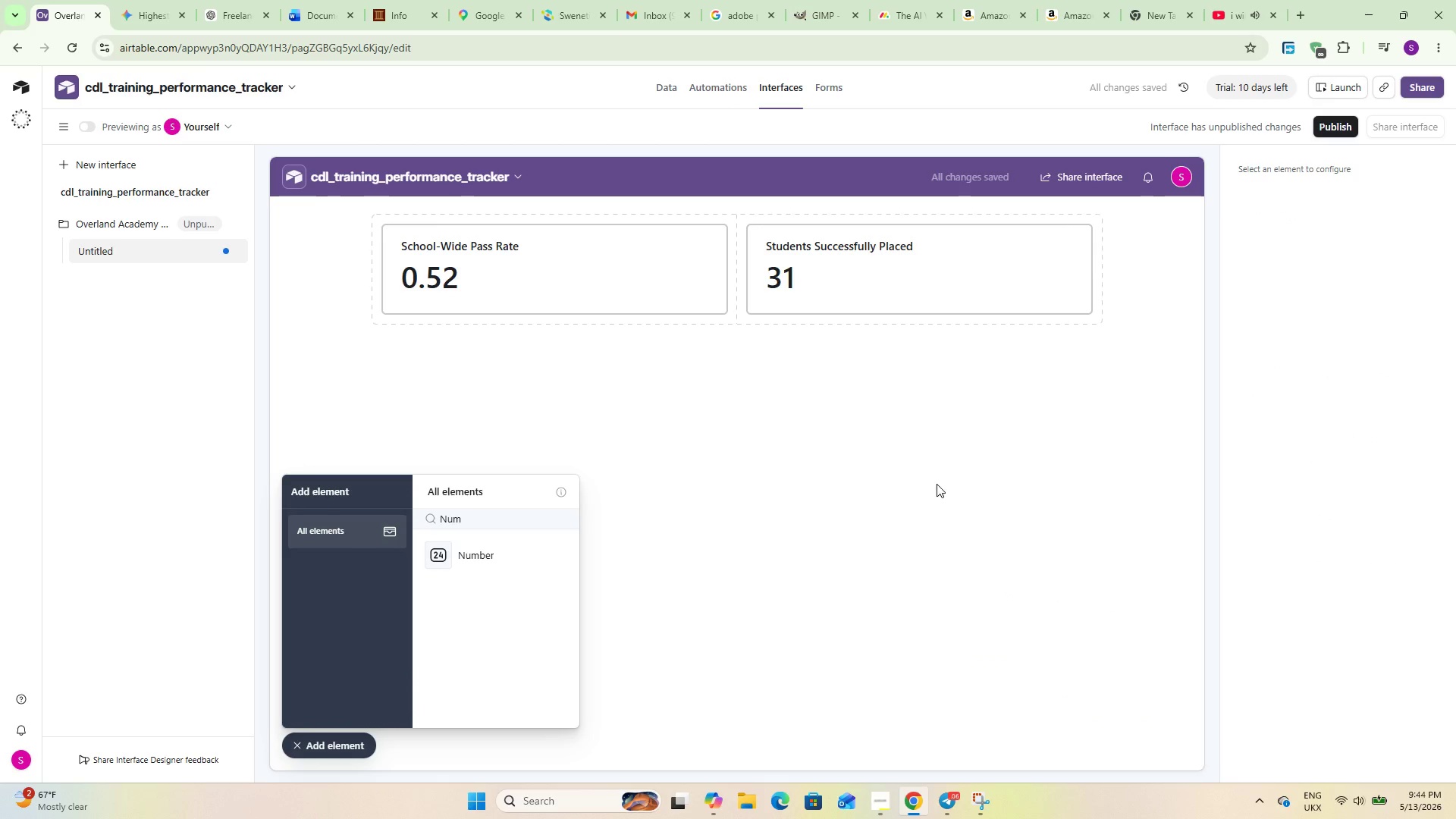 
left_click([495, 573])
 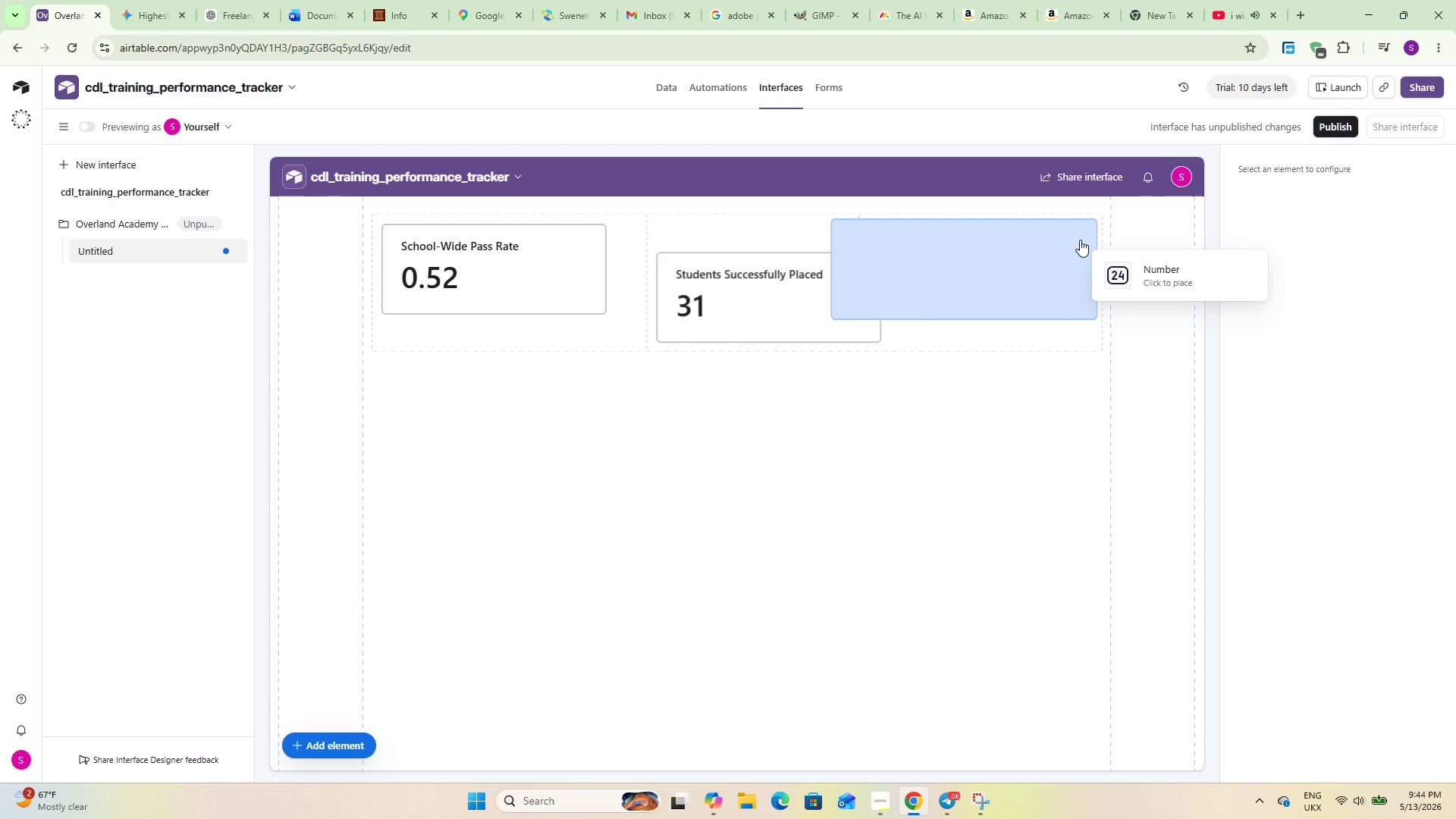 
left_click([1079, 240])
 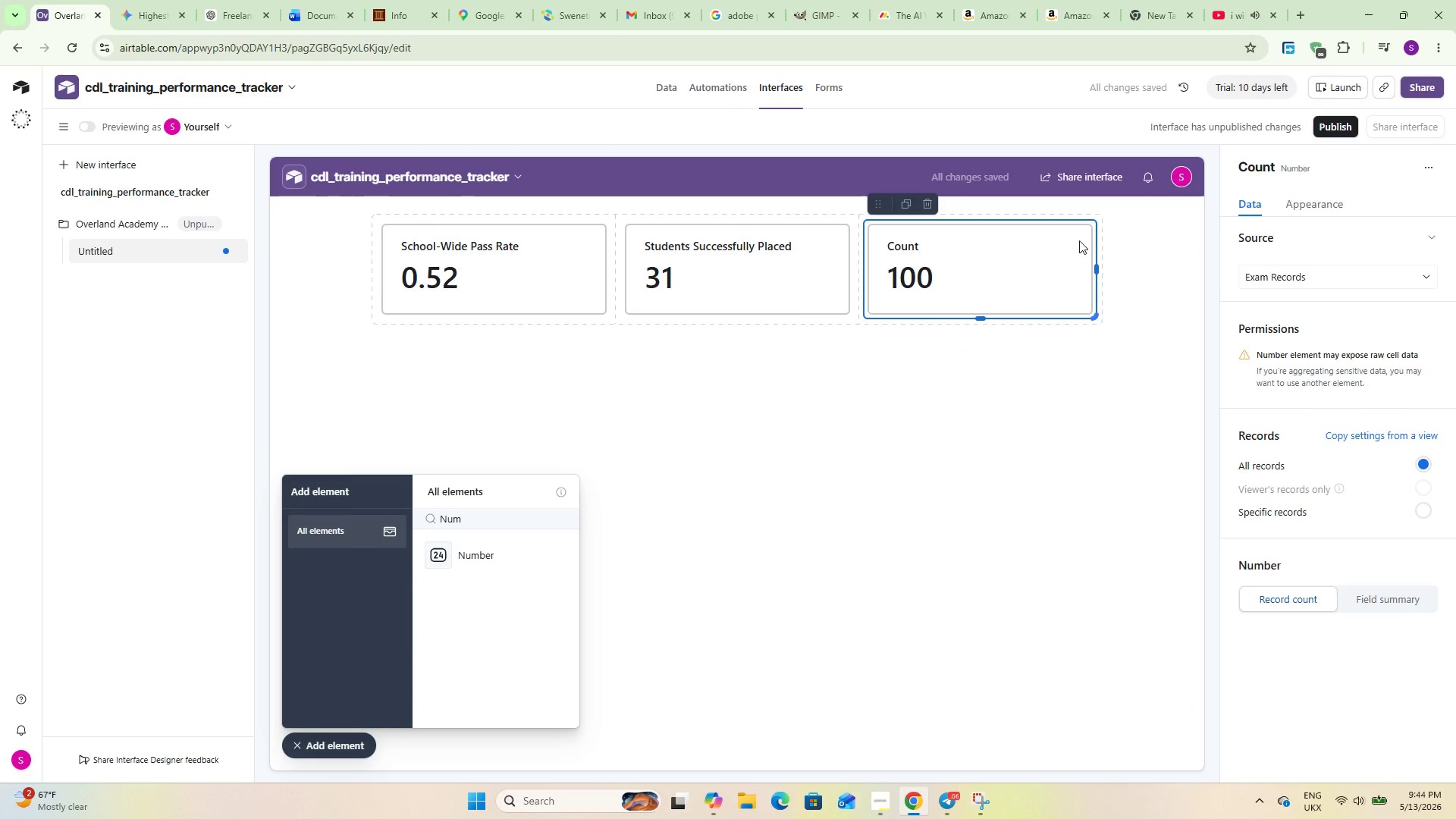 
wait(8.95)
 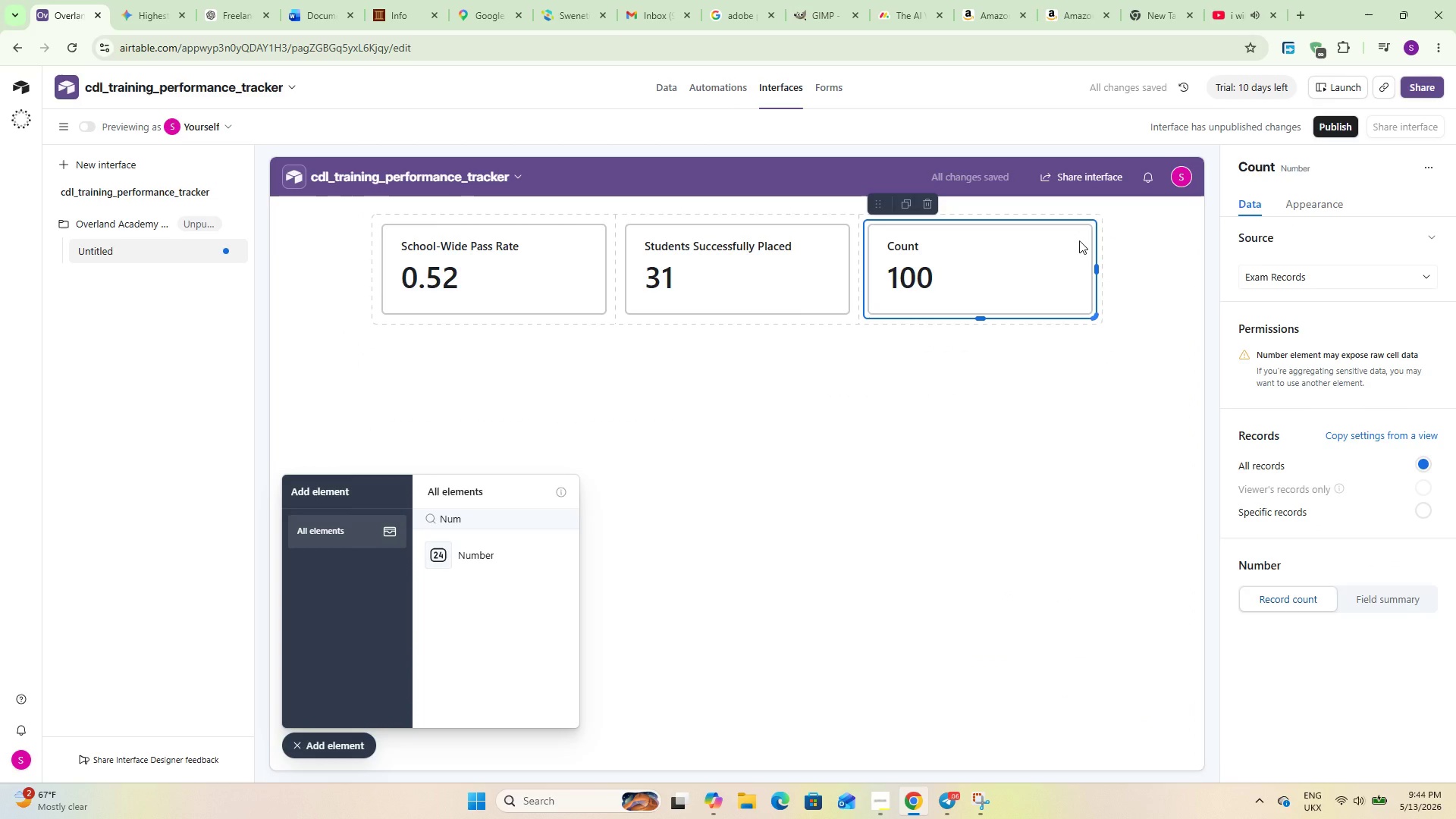 
left_click([1326, 161])
 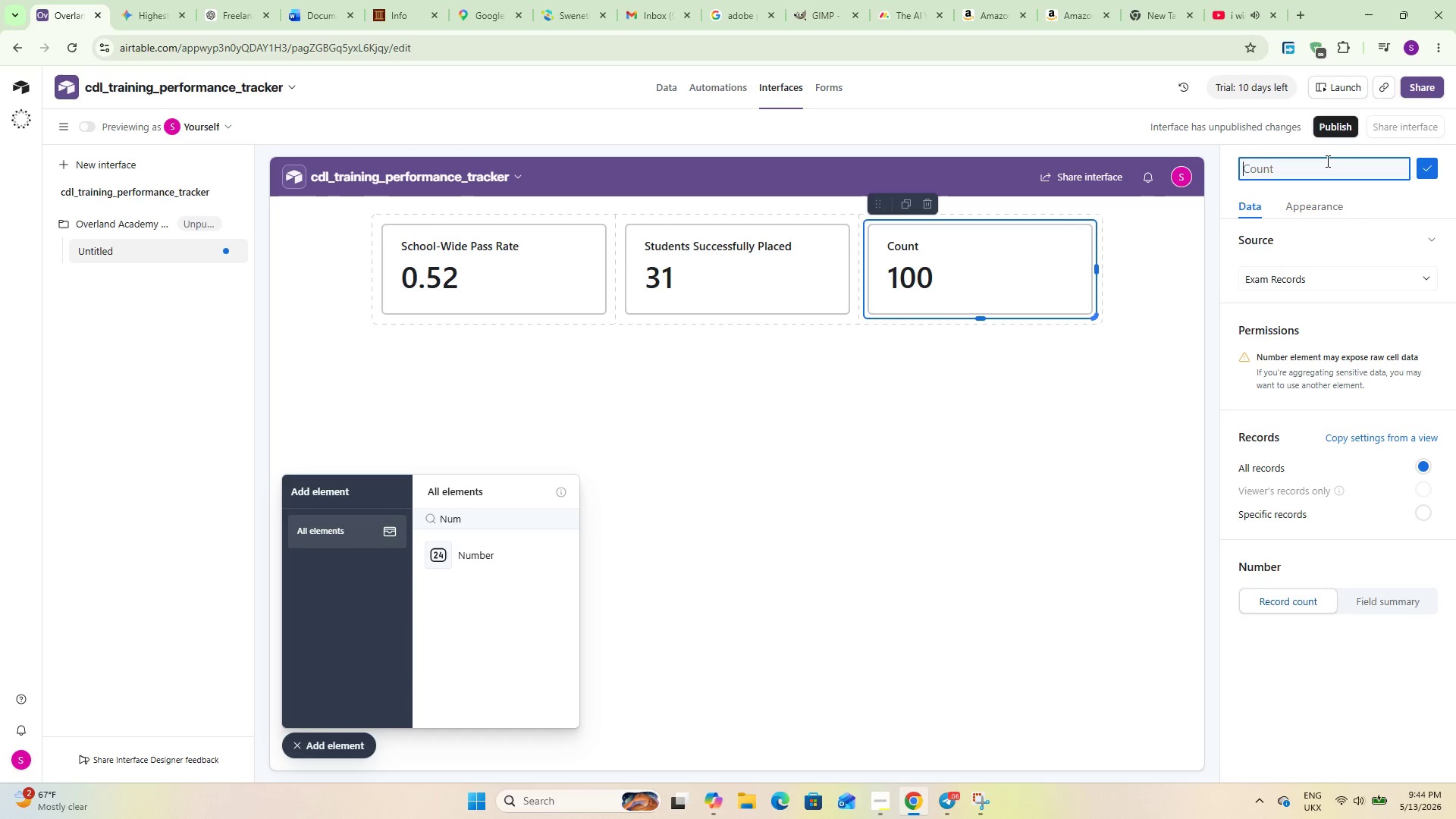 
type(Students Needing Remediaton)
 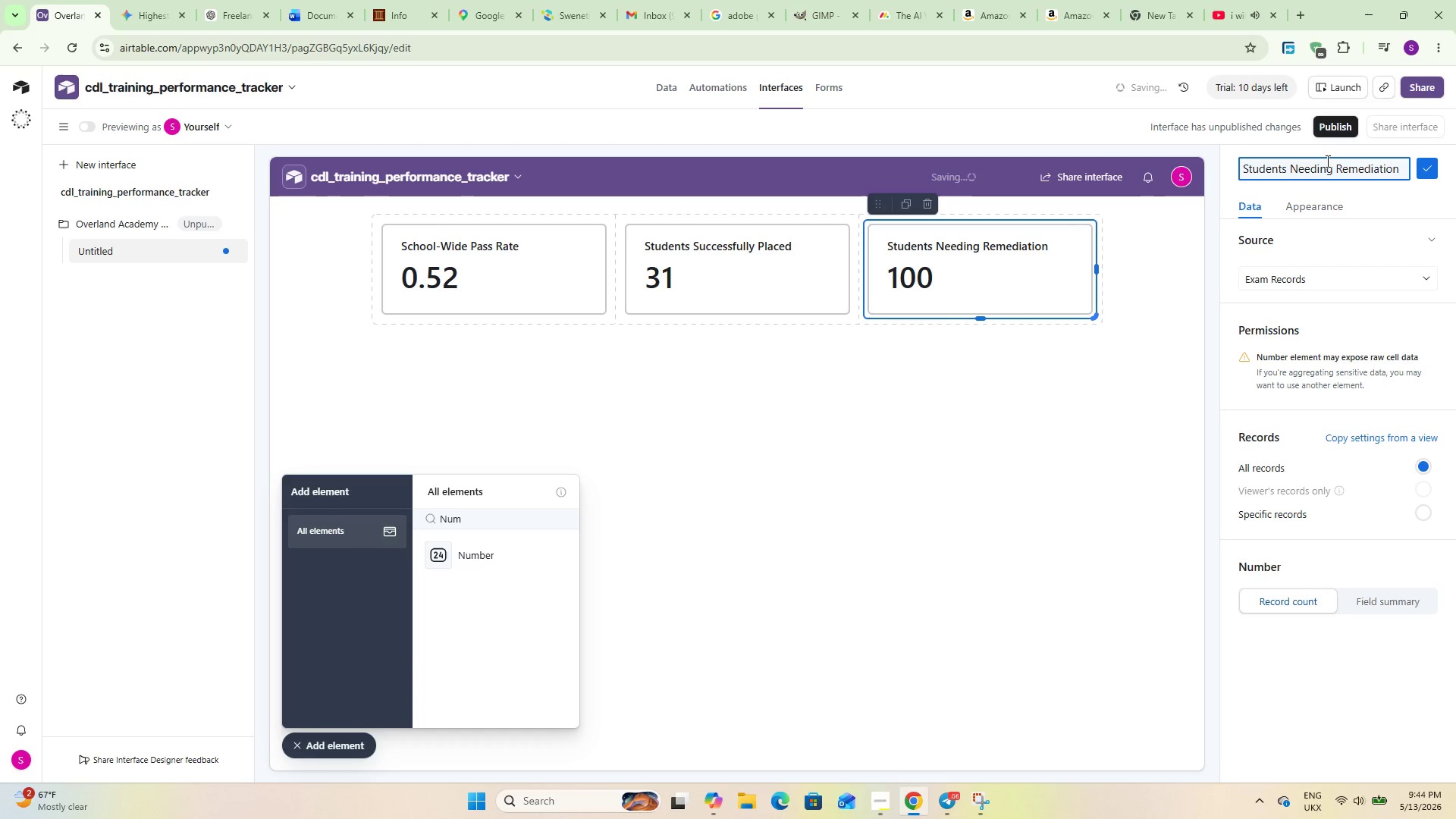 
 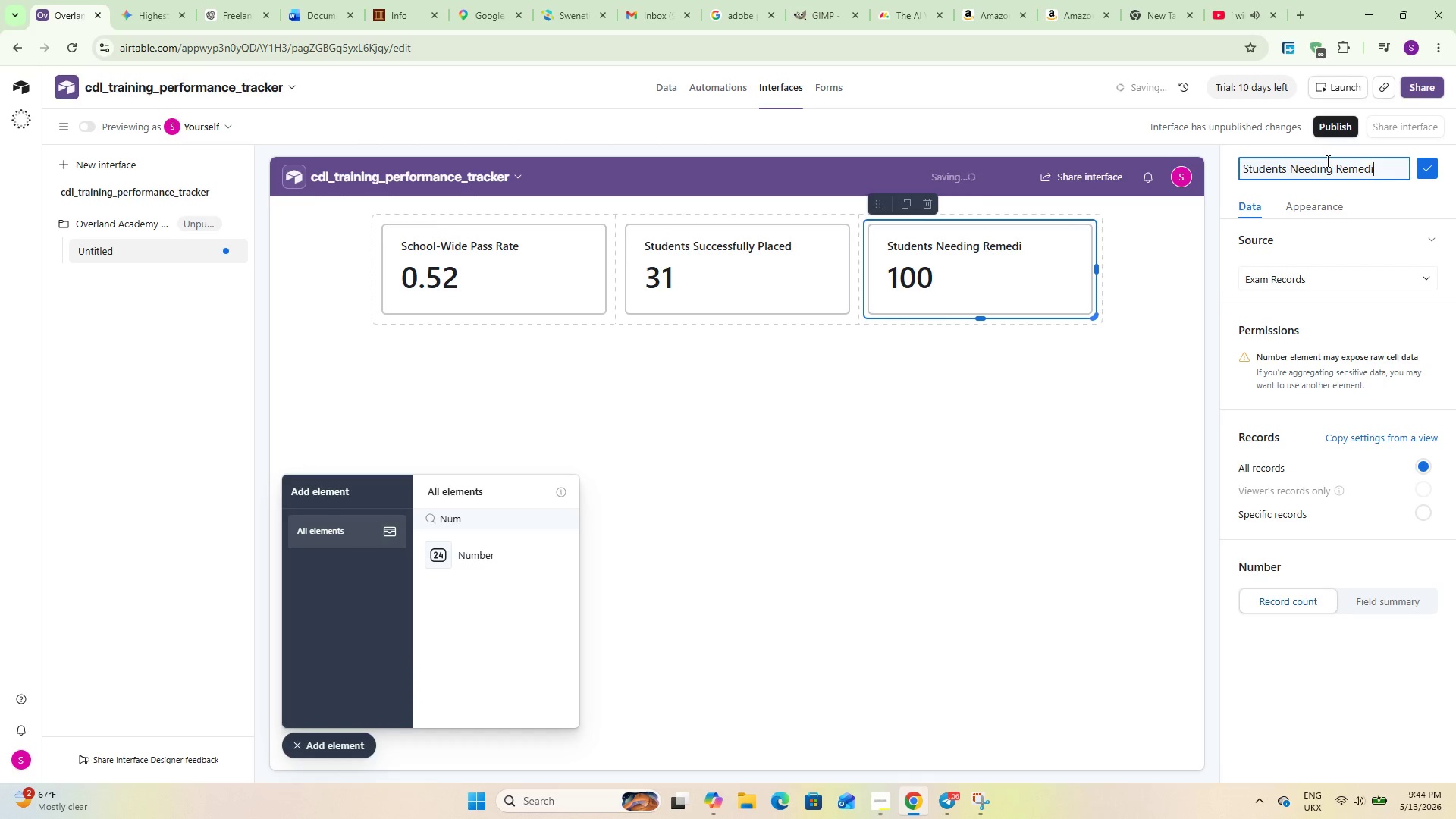 
hold_key(key=I, duration=0.34)
 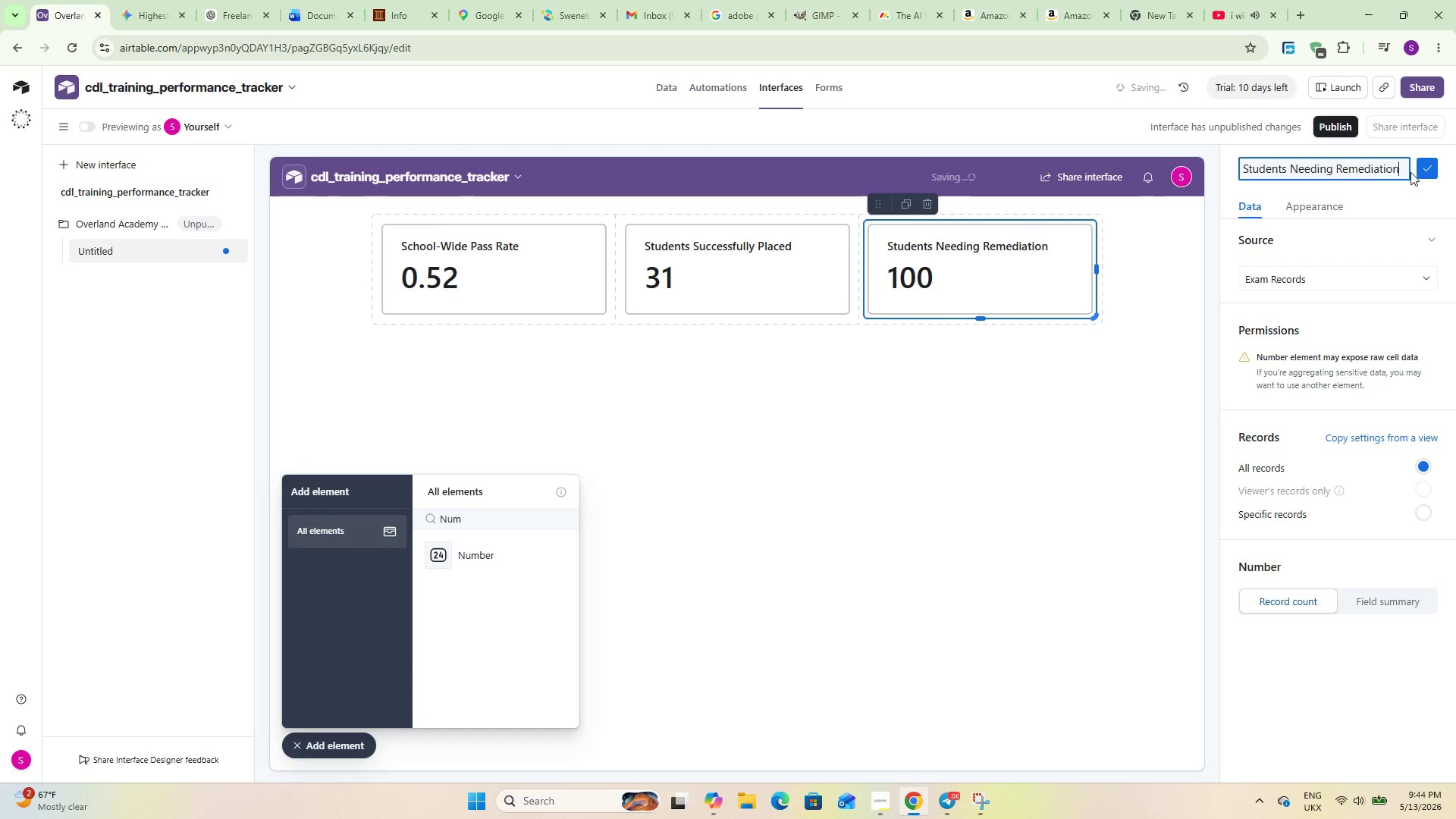 
left_click([1420, 168])
 